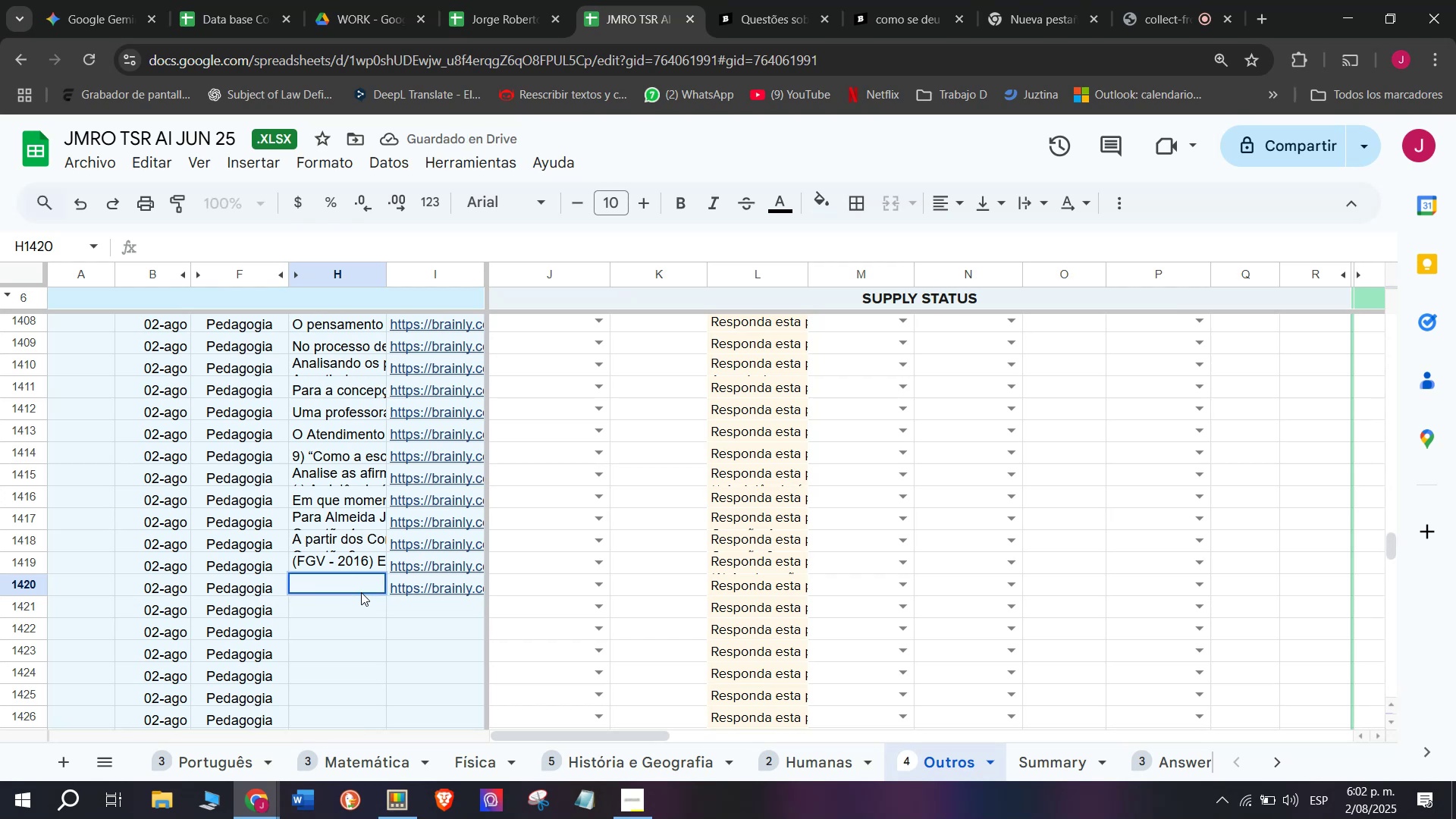 
key(Meta+V)
 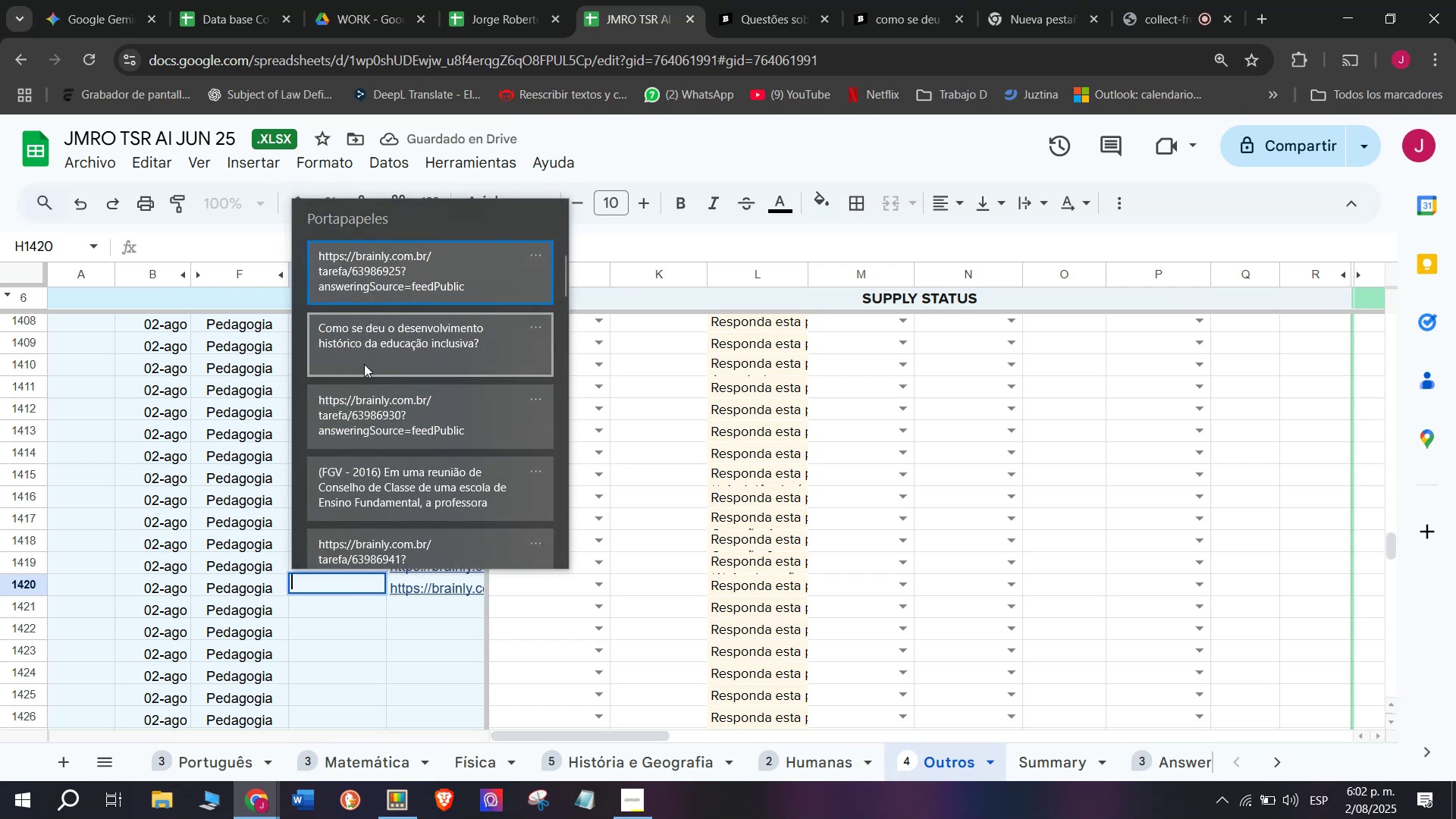 
left_click([368, 331])
 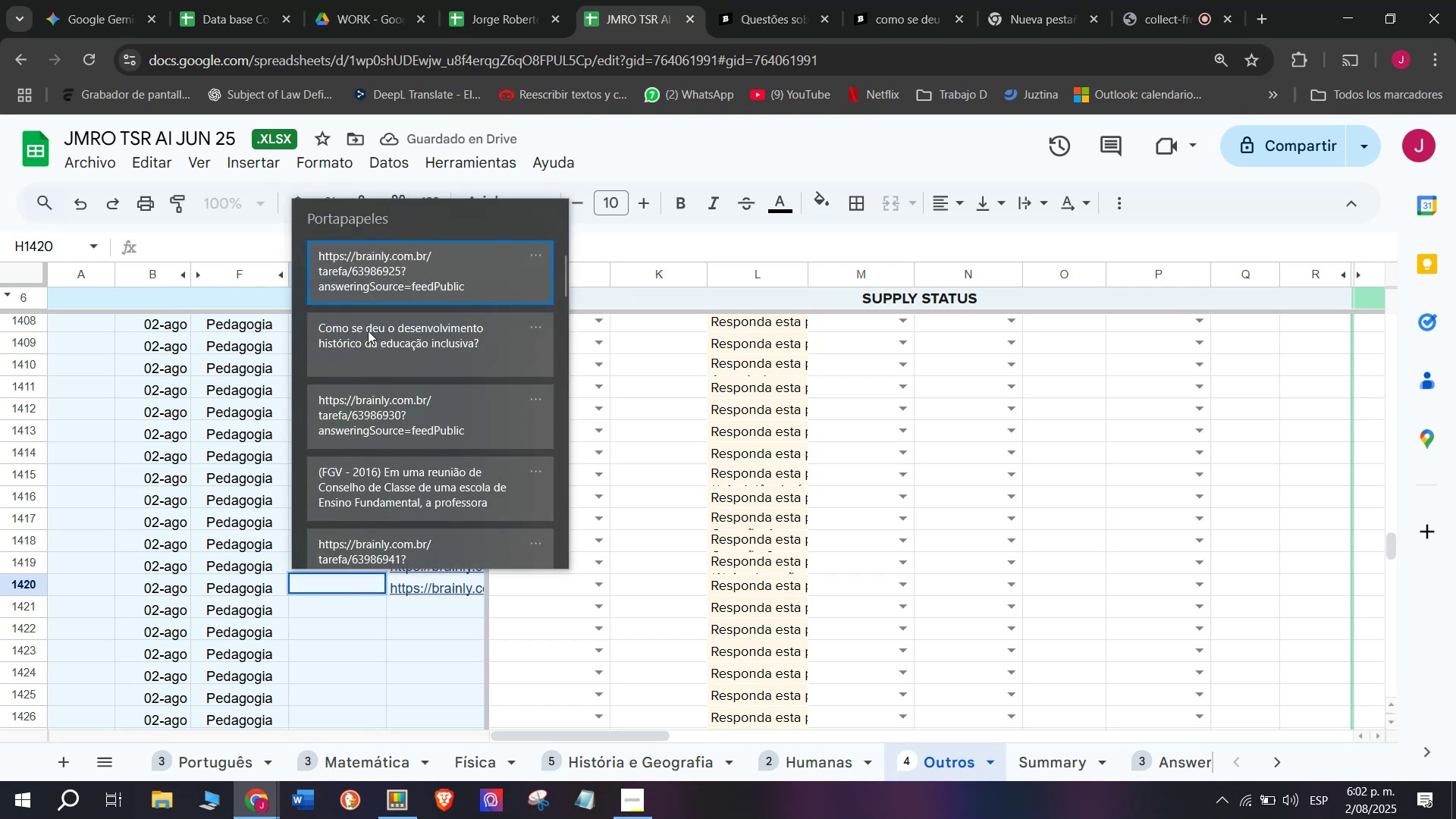 
key(Control+ControlLeft)
 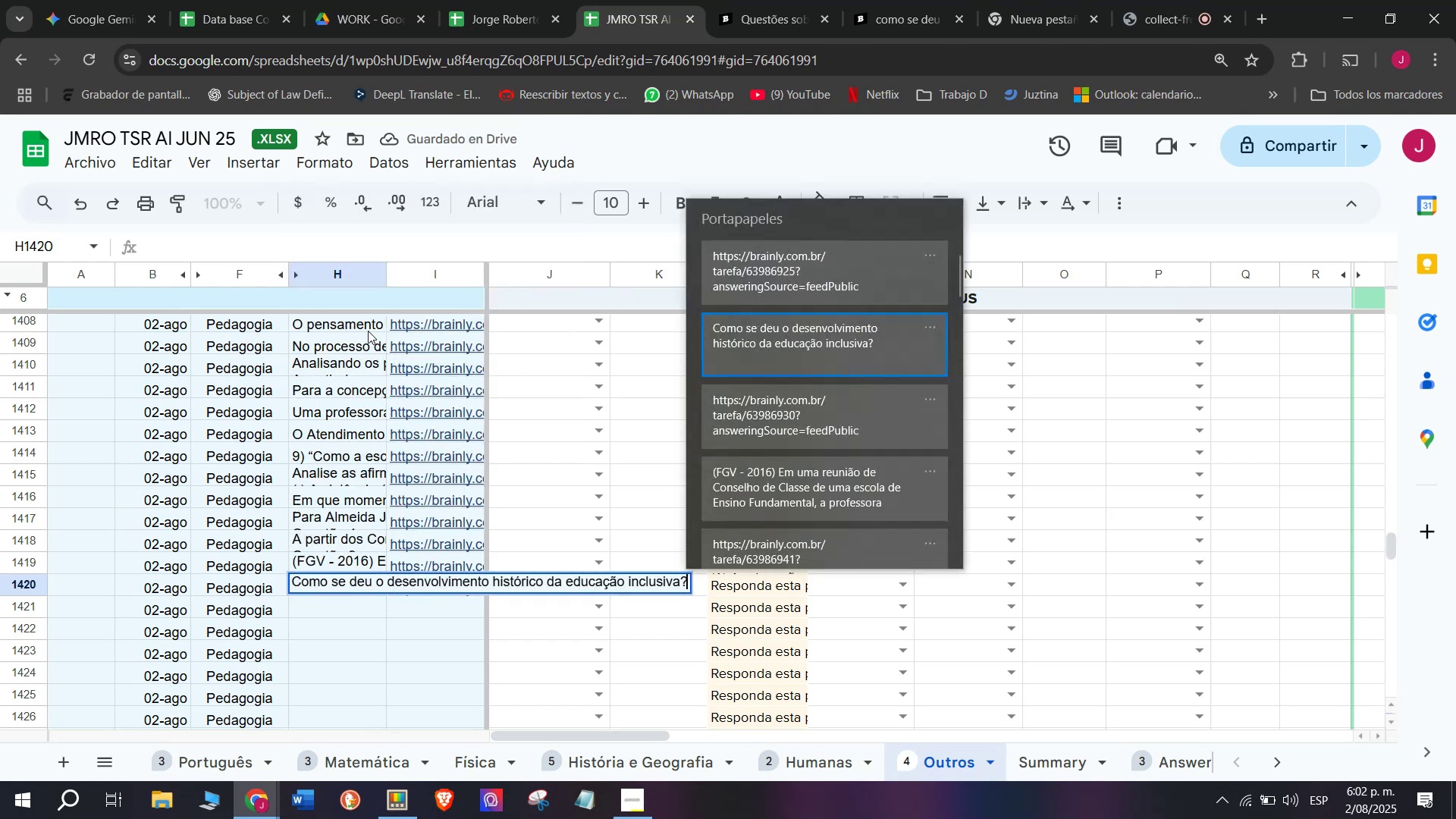 
key(Control+V)
 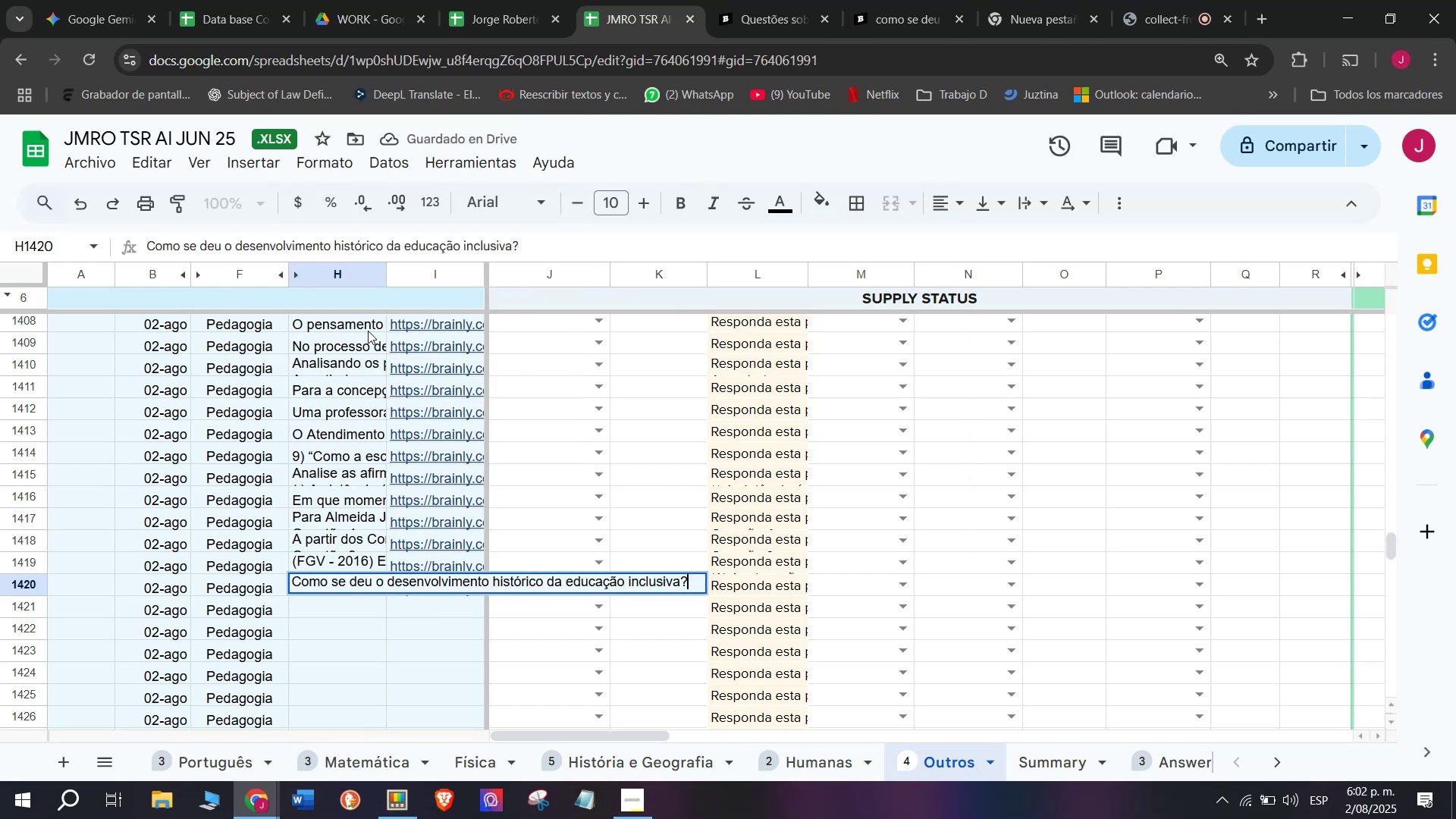 
key(Enter)
 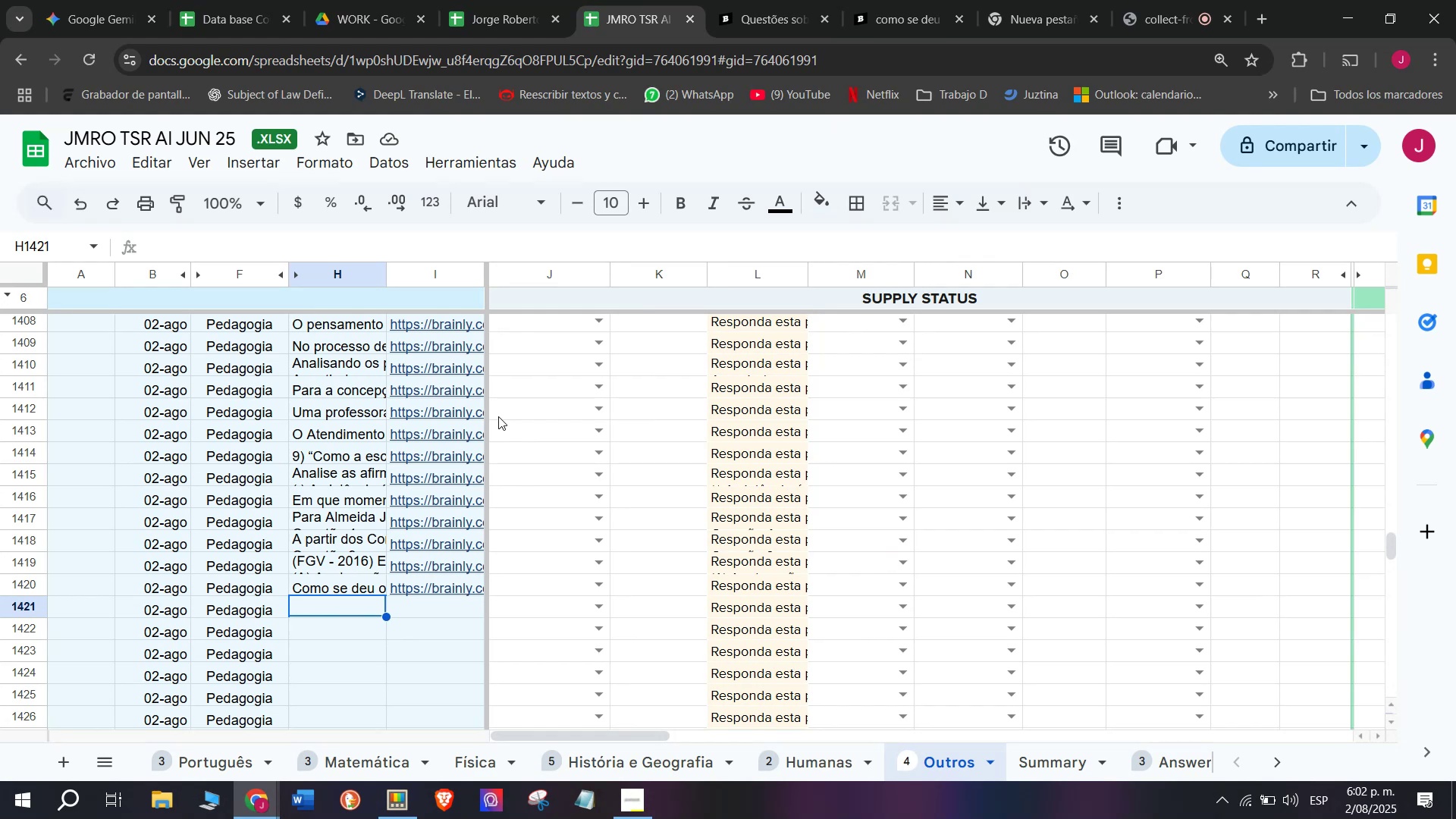 
wait(12.16)
 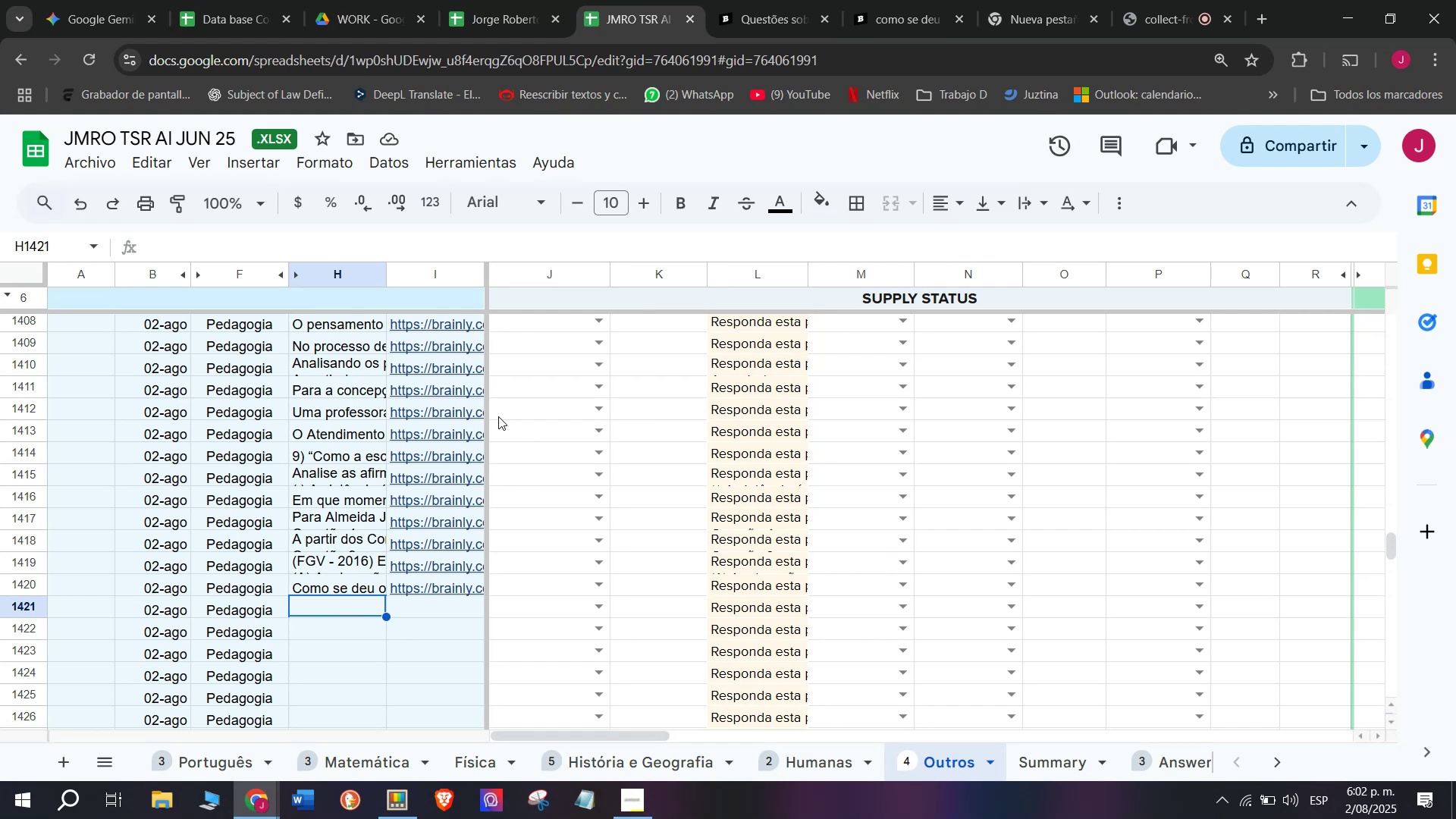 
left_click([940, 0])
 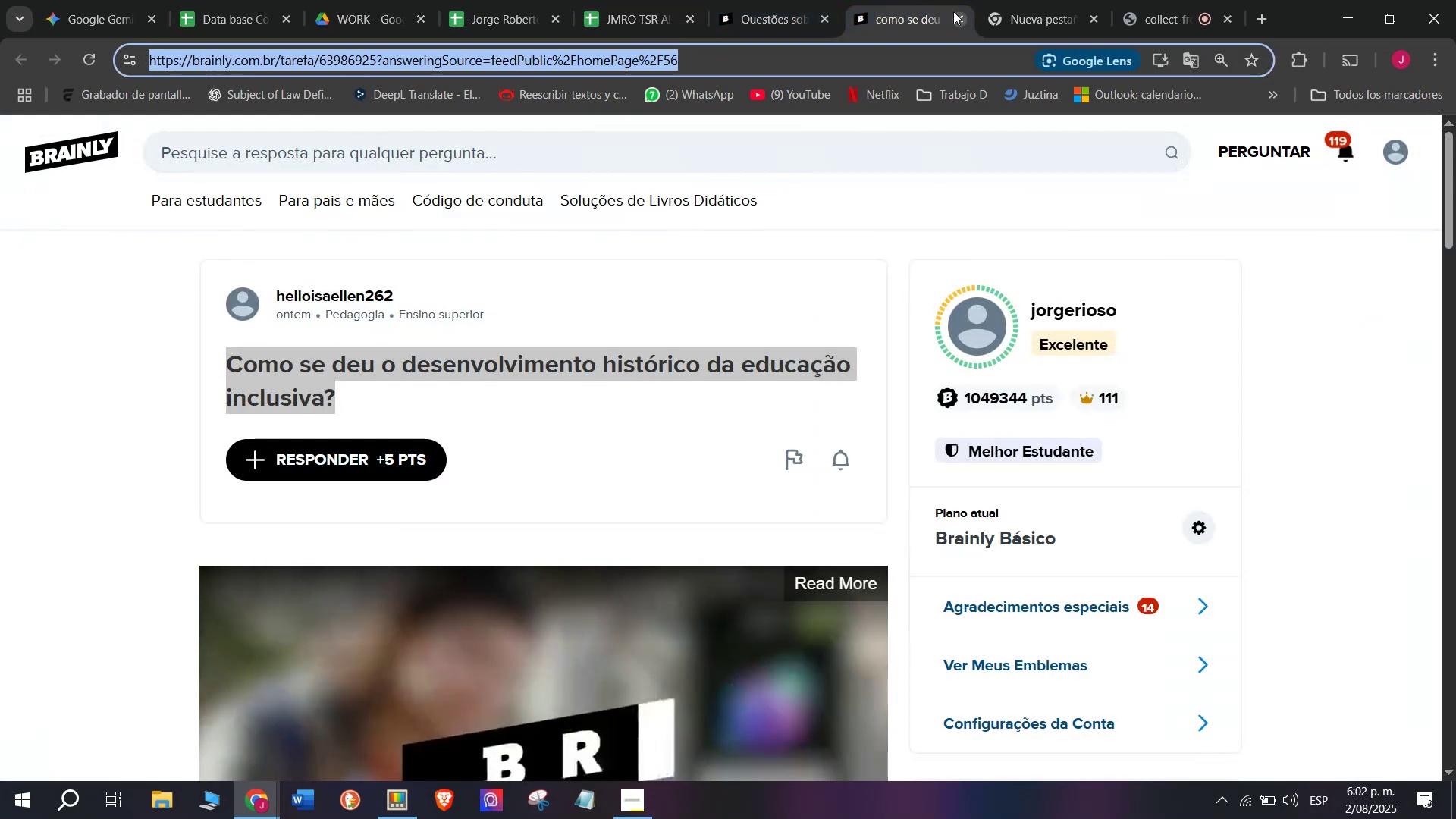 
left_click([929, 0])
 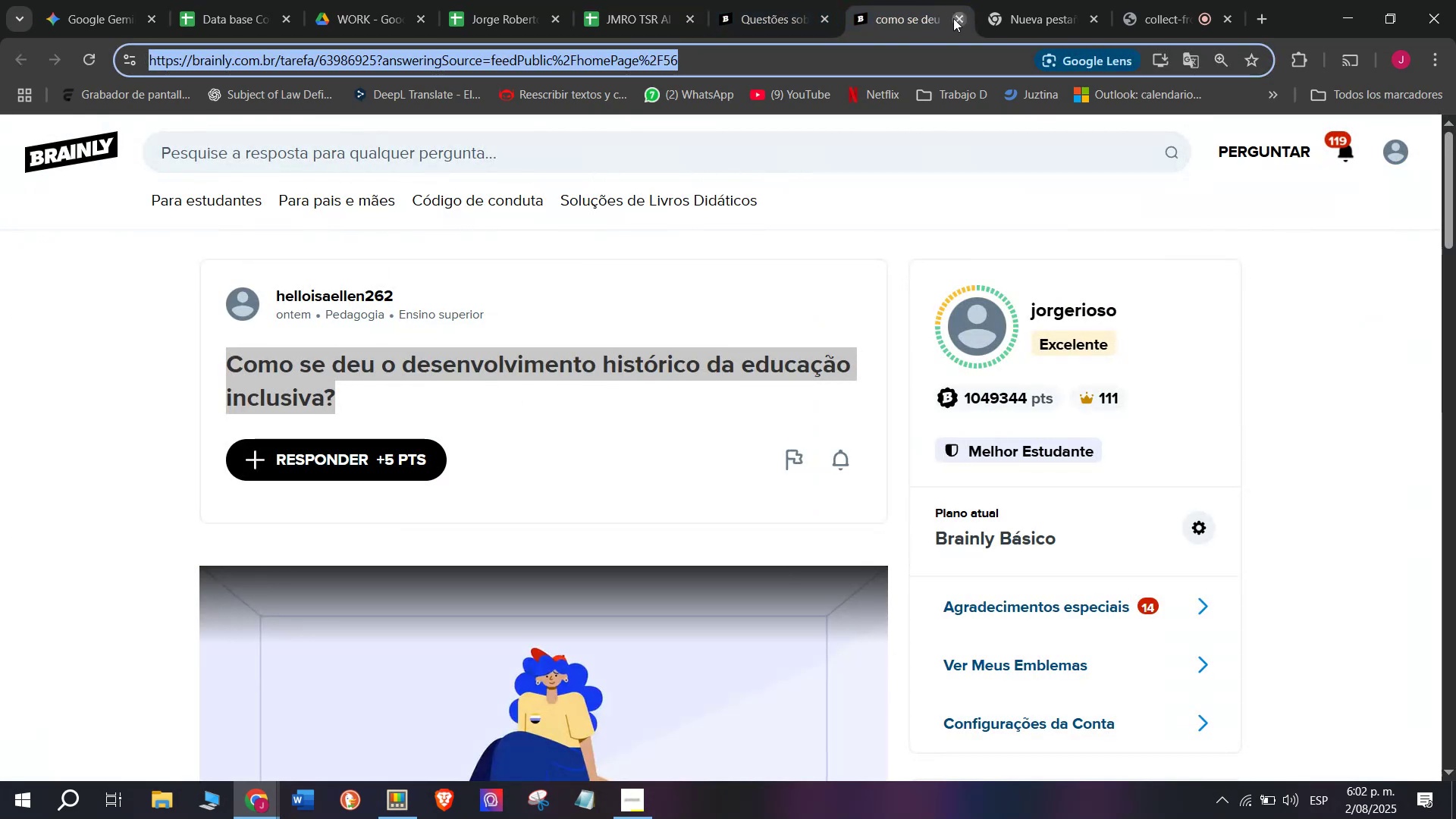 
double_click([765, 0])
 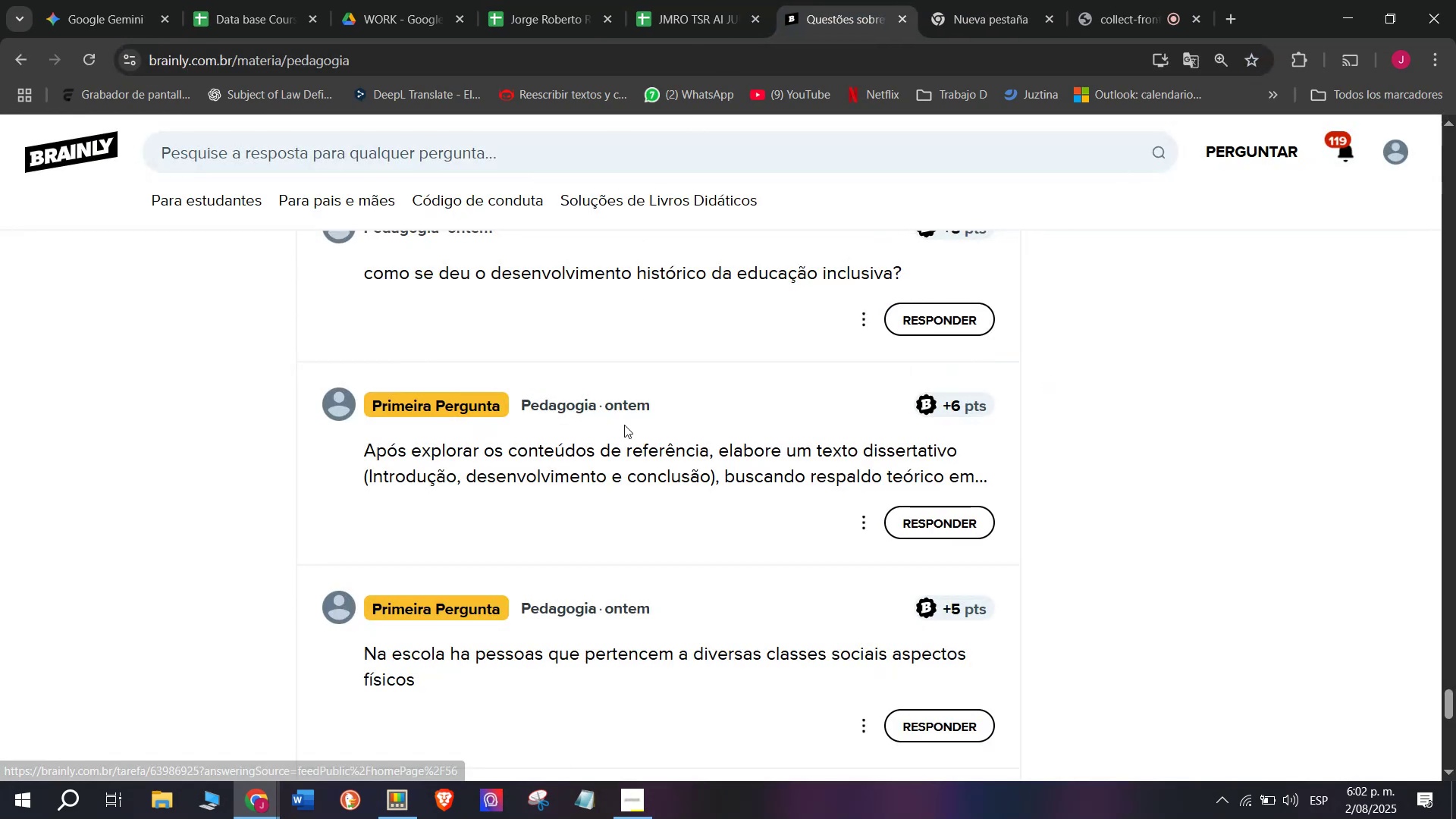 
scroll: coordinate [626, 486], scroll_direction: down, amount: 1.0
 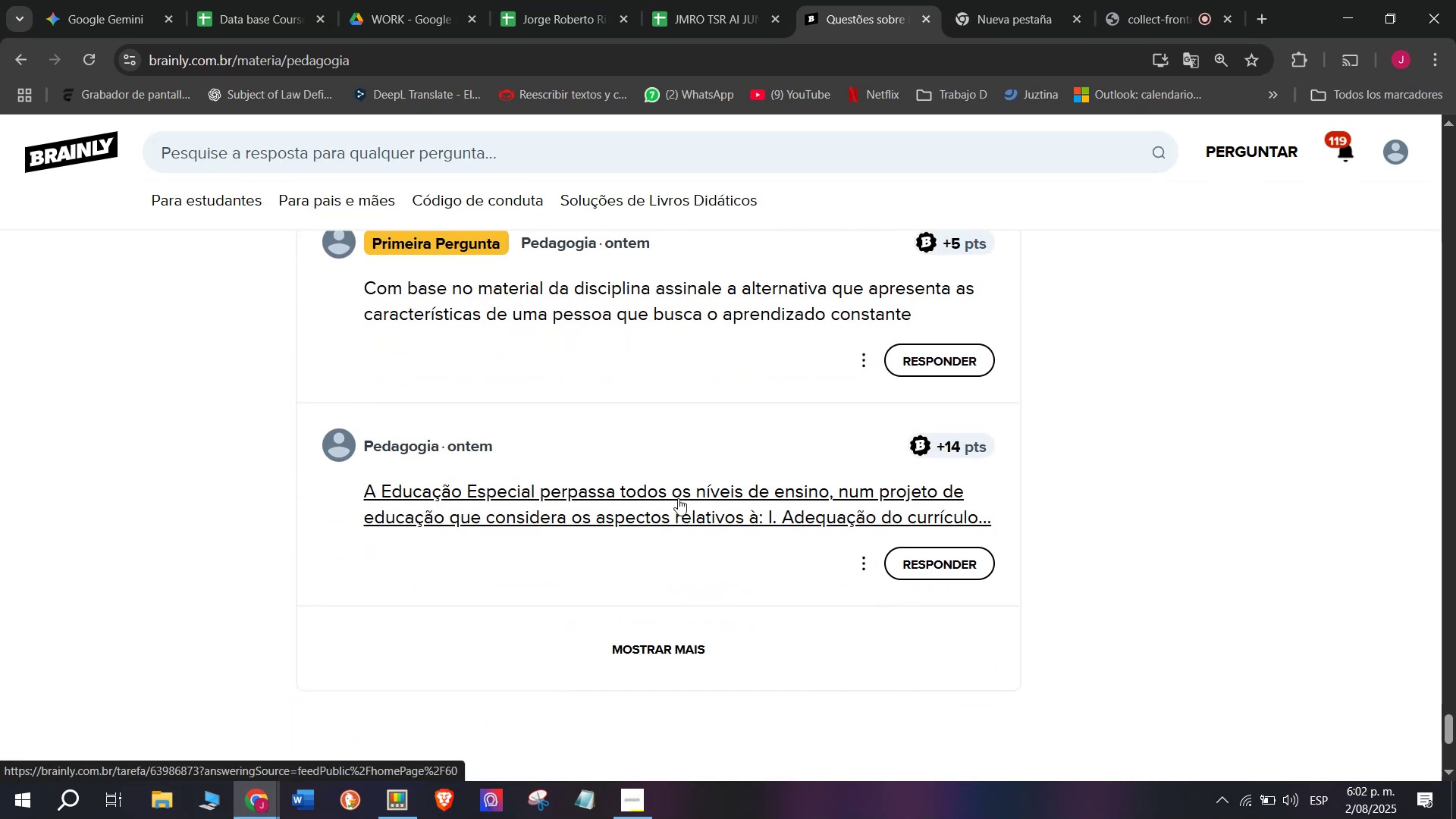 
left_click([653, 648])
 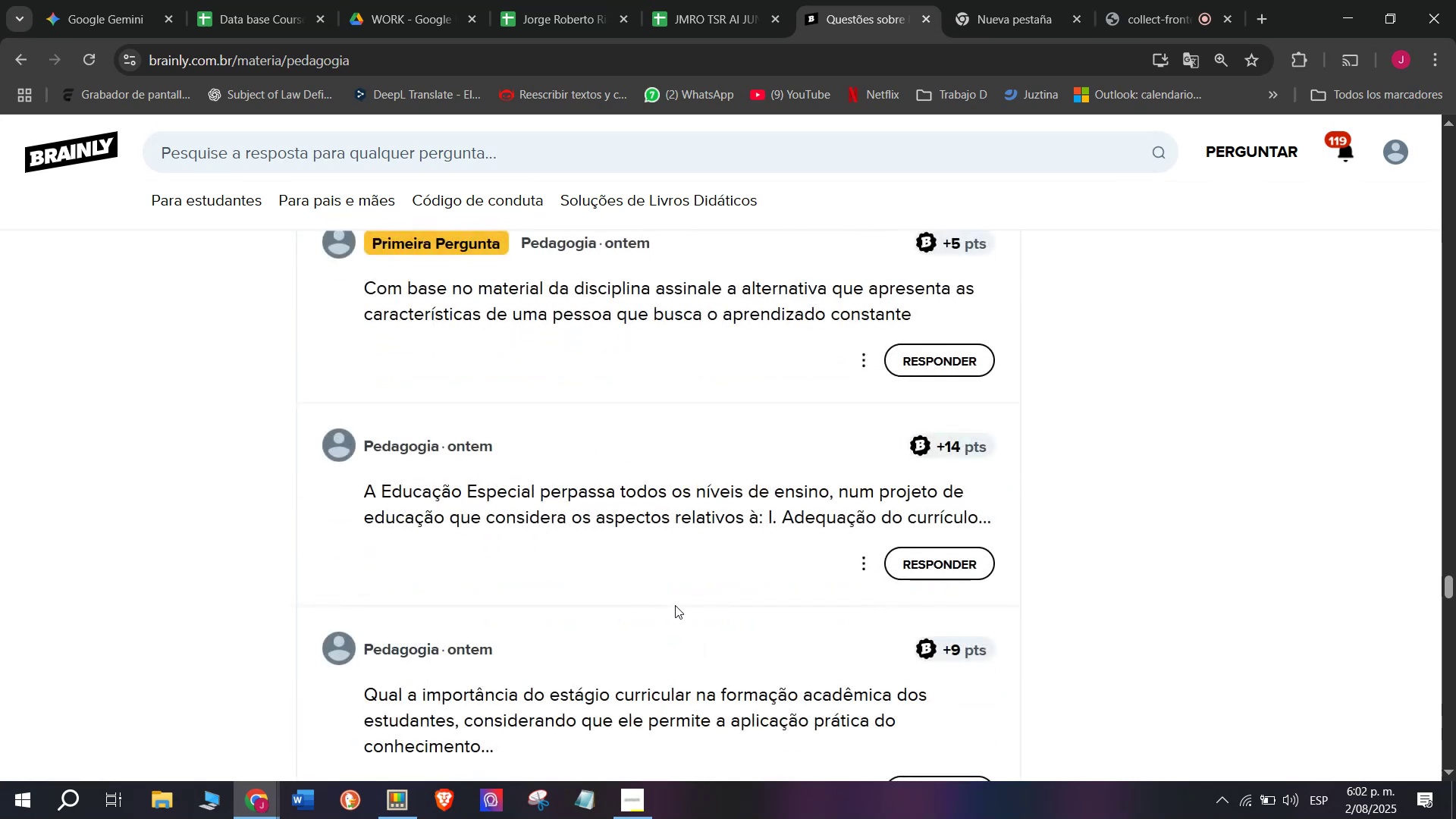 
scroll: coordinate [675, 604], scroll_direction: down, amount: 1.0
 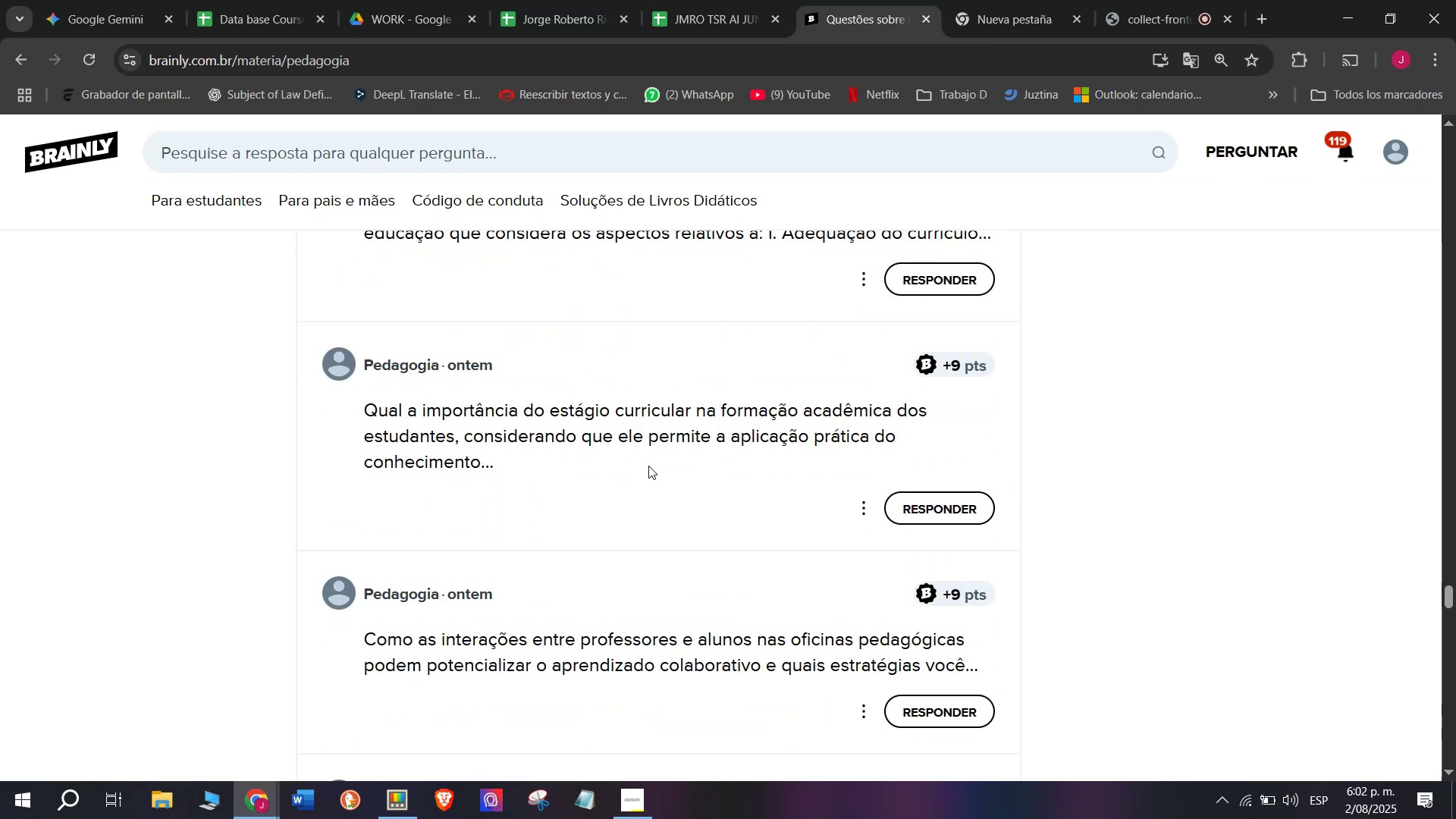 
right_click([648, 435])
 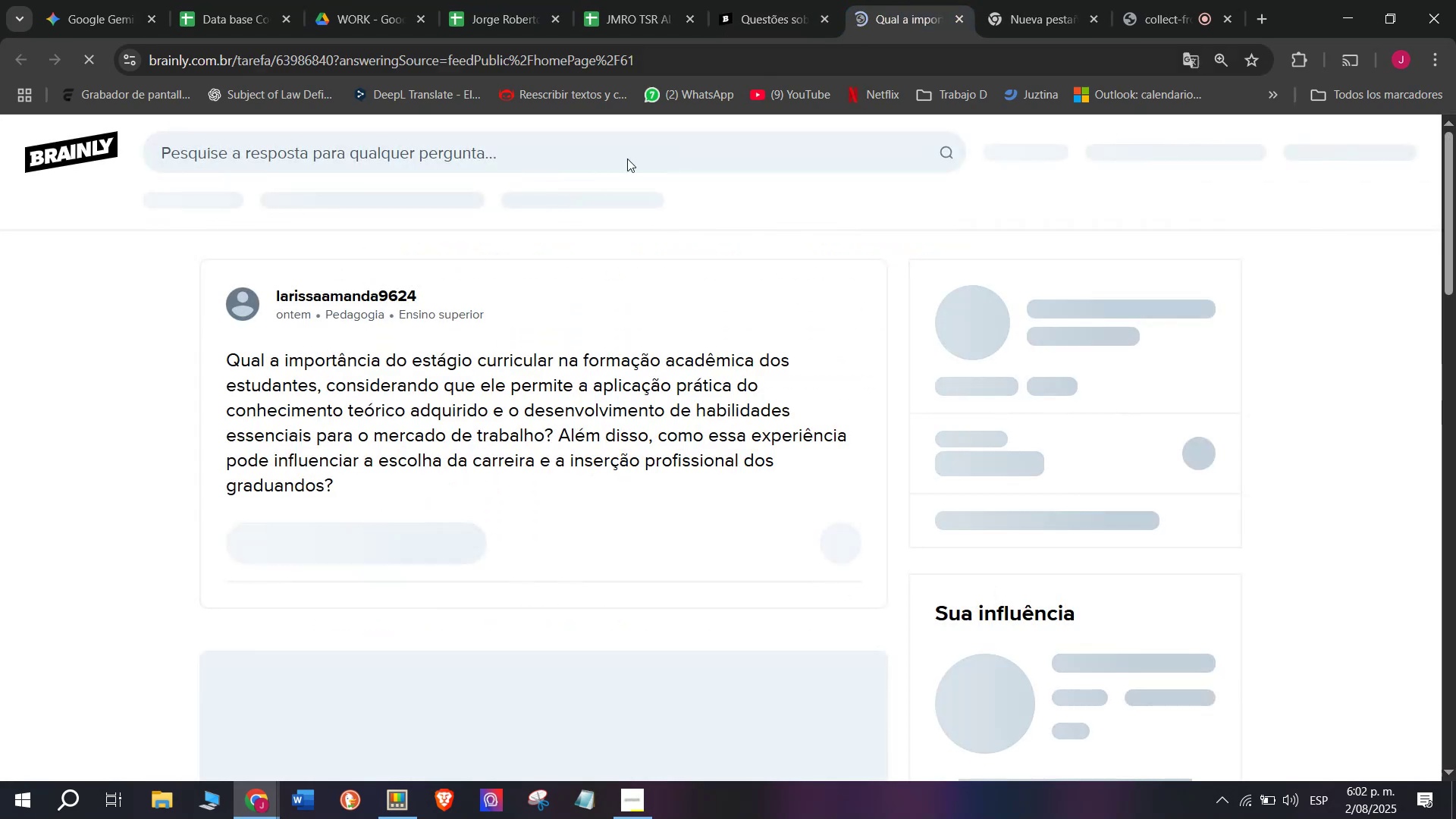 
left_click_drag(start_coordinate=[352, 479], to_coordinate=[196, 356])
 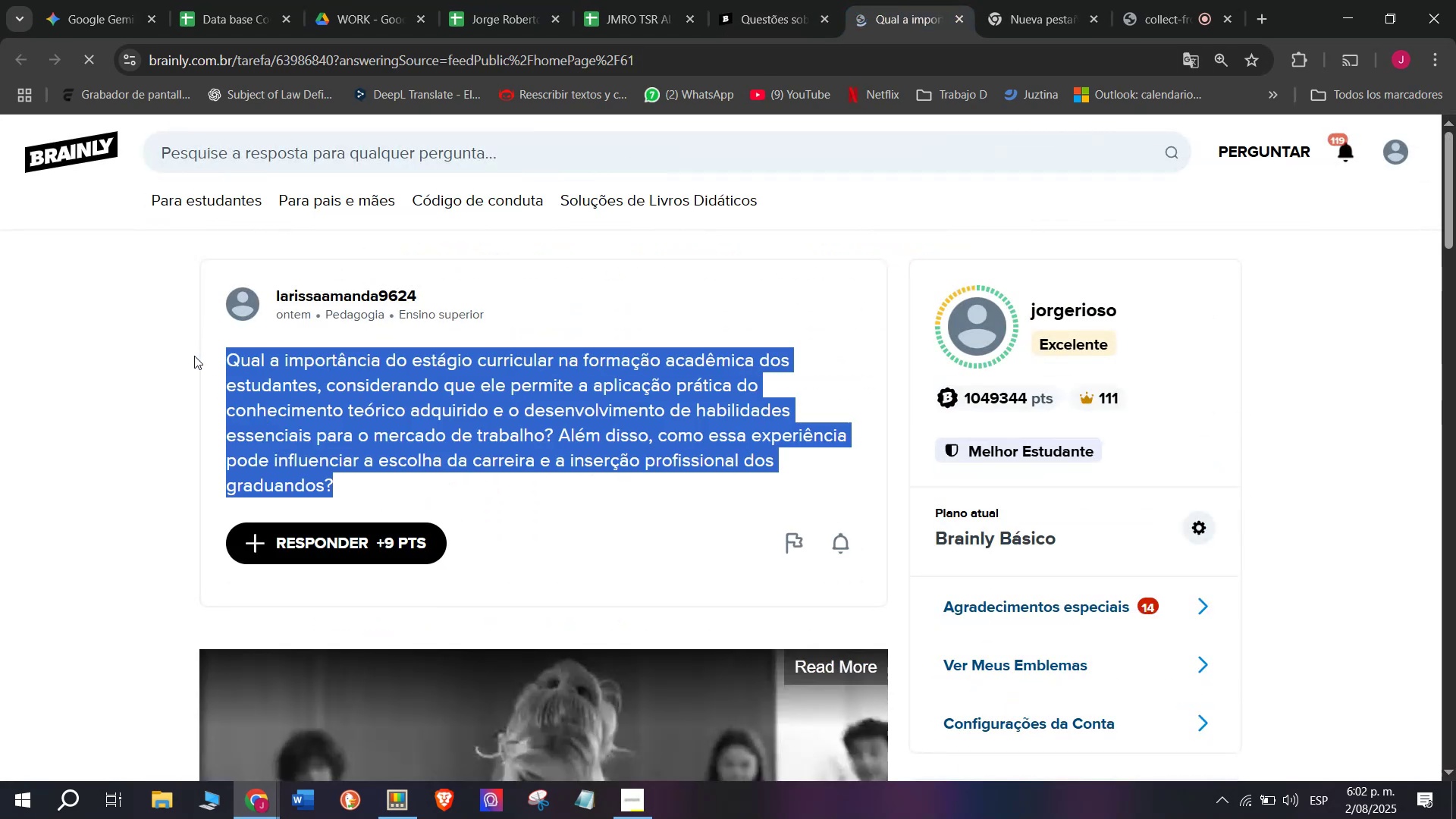 
key(Control+C)
 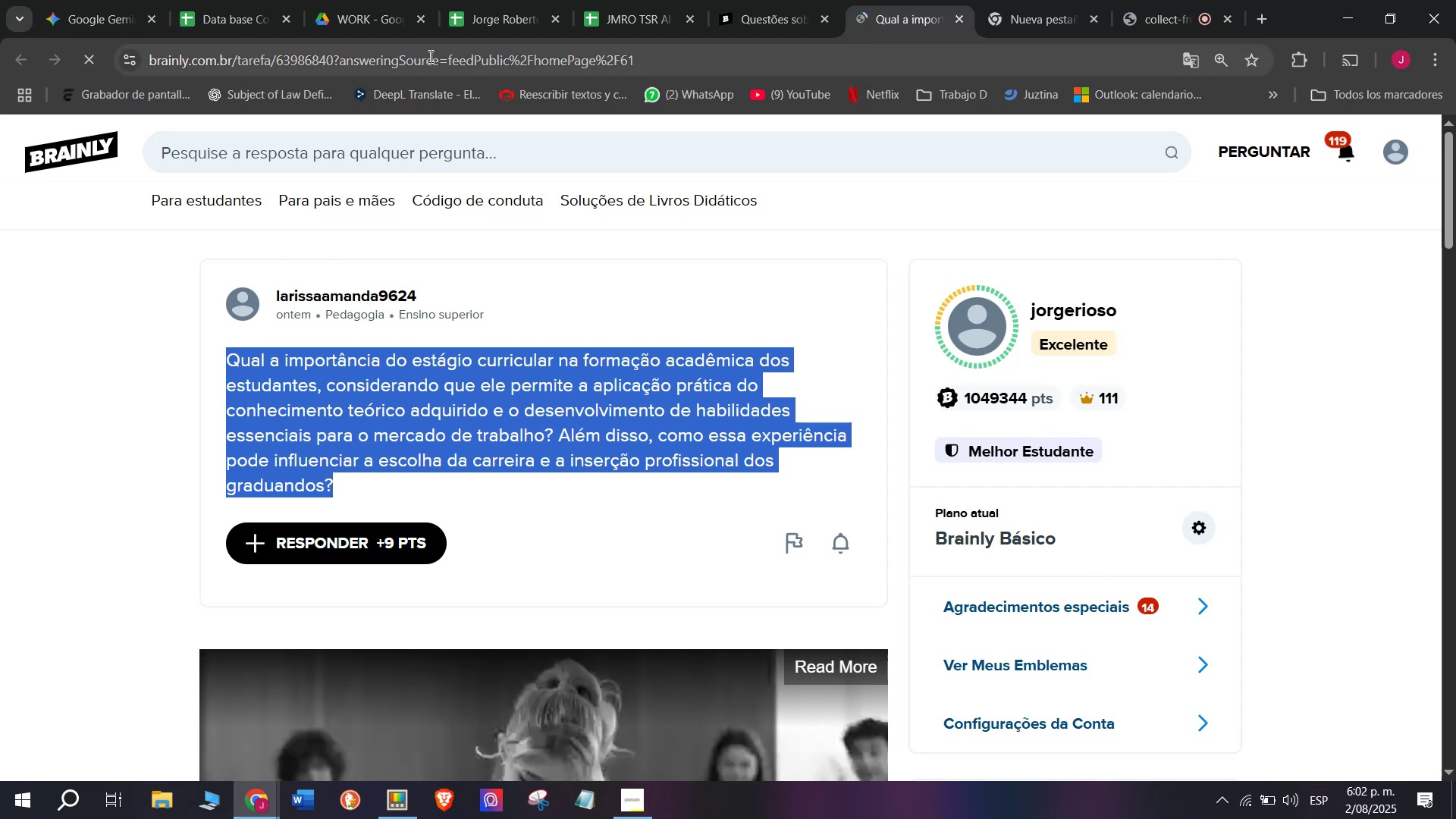 
double_click([431, 49])
 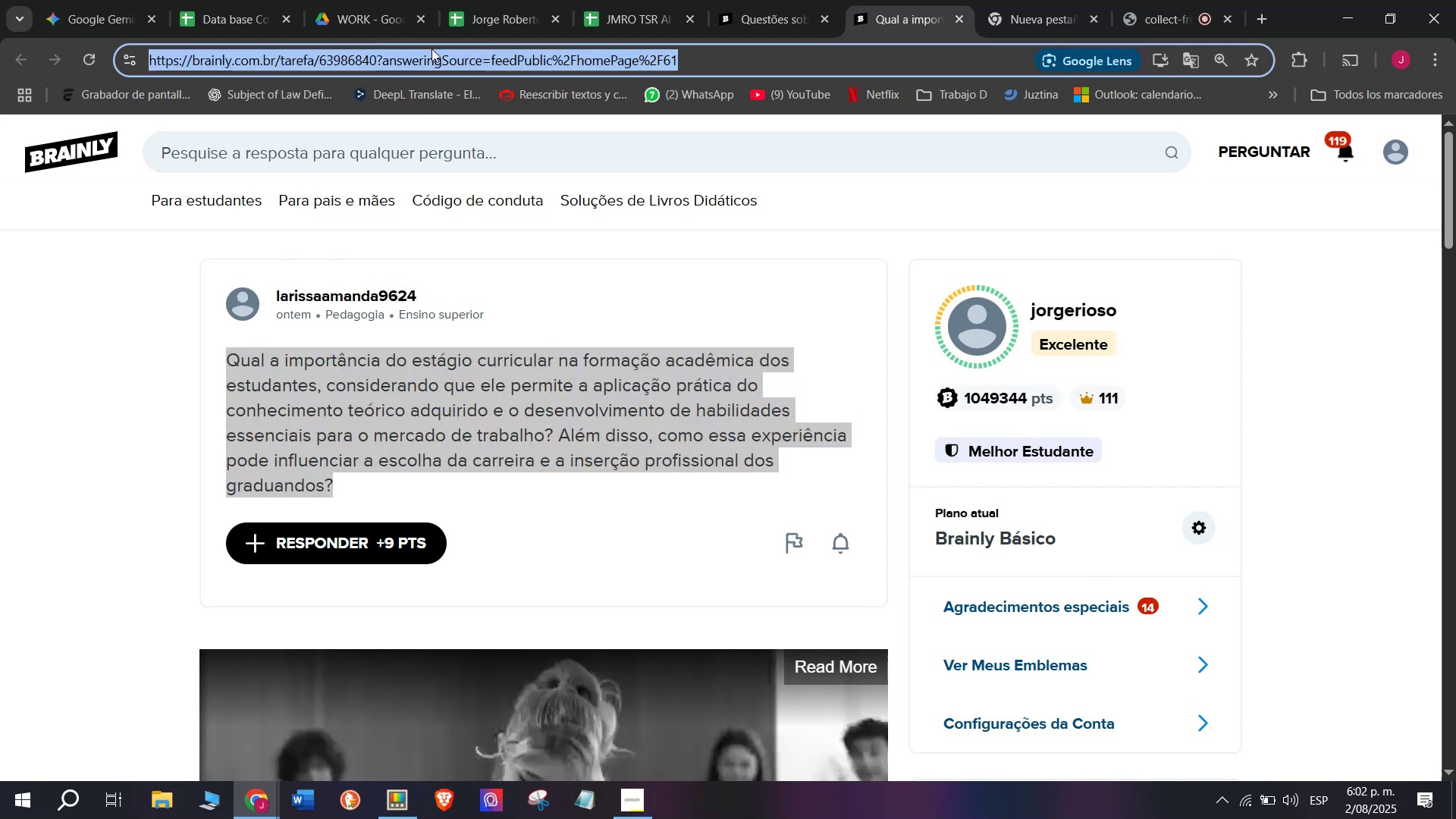 
triple_click([431, 49])
 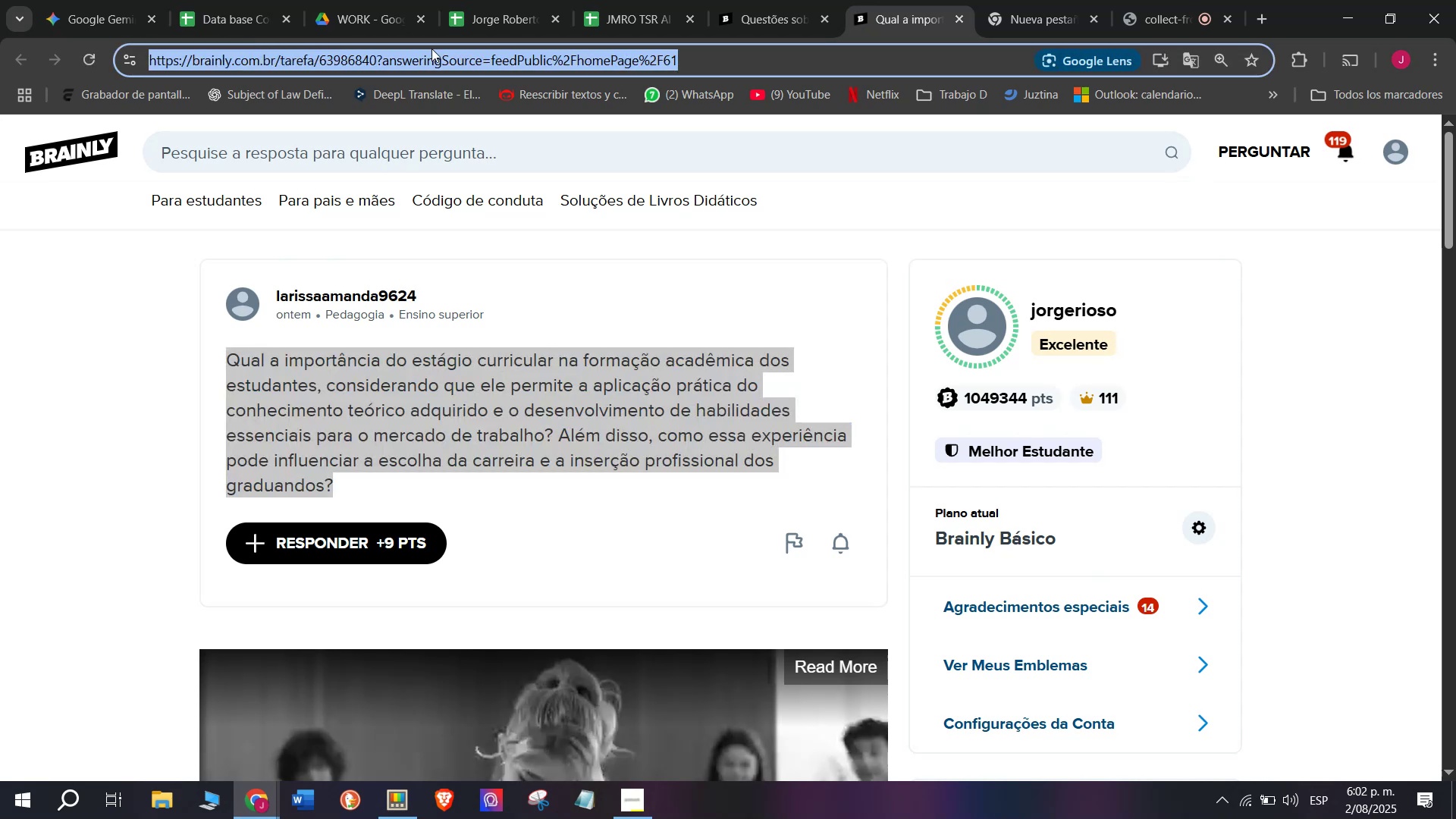 
key(Control+C)
 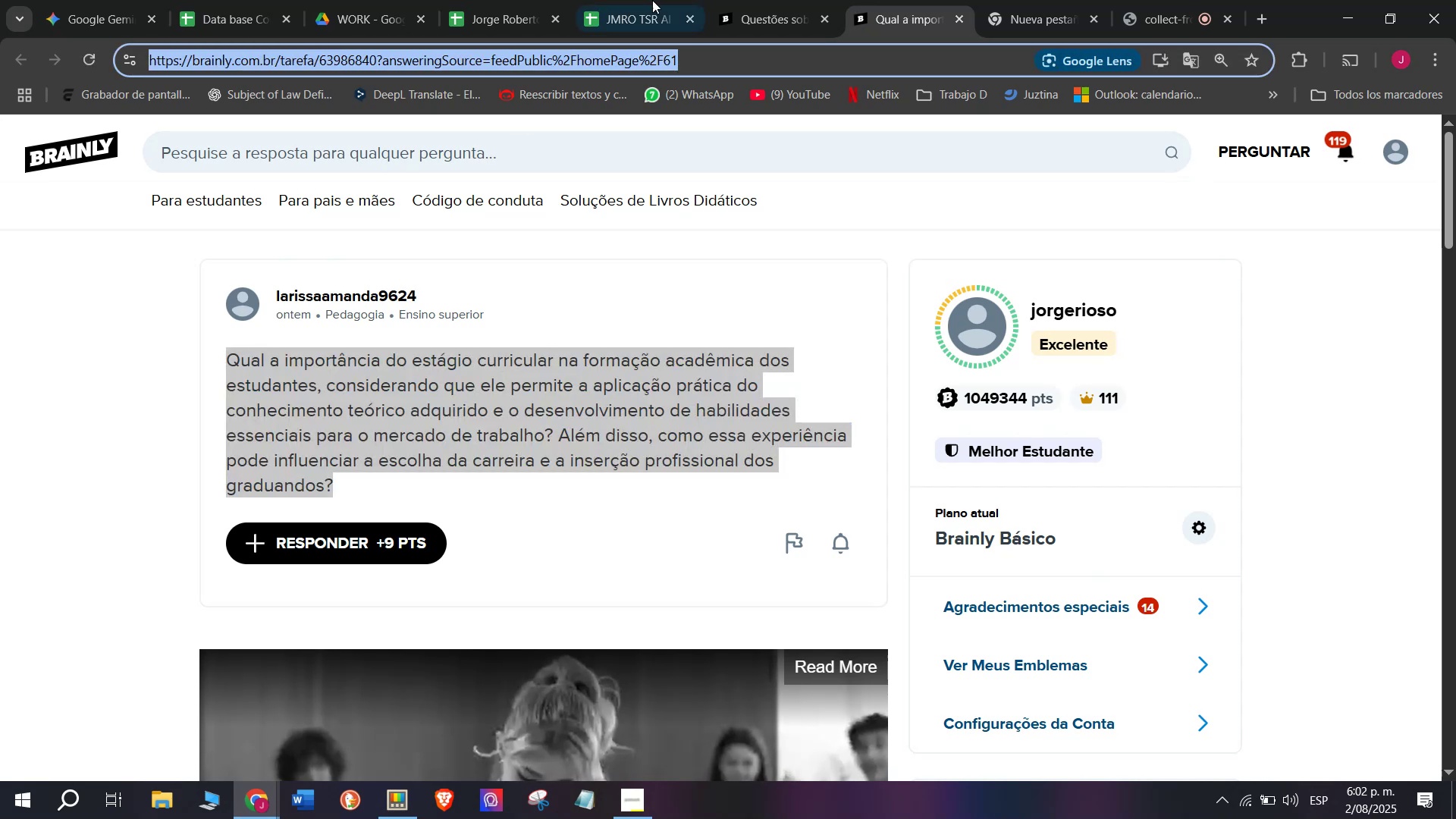 
left_click([646, 0])
 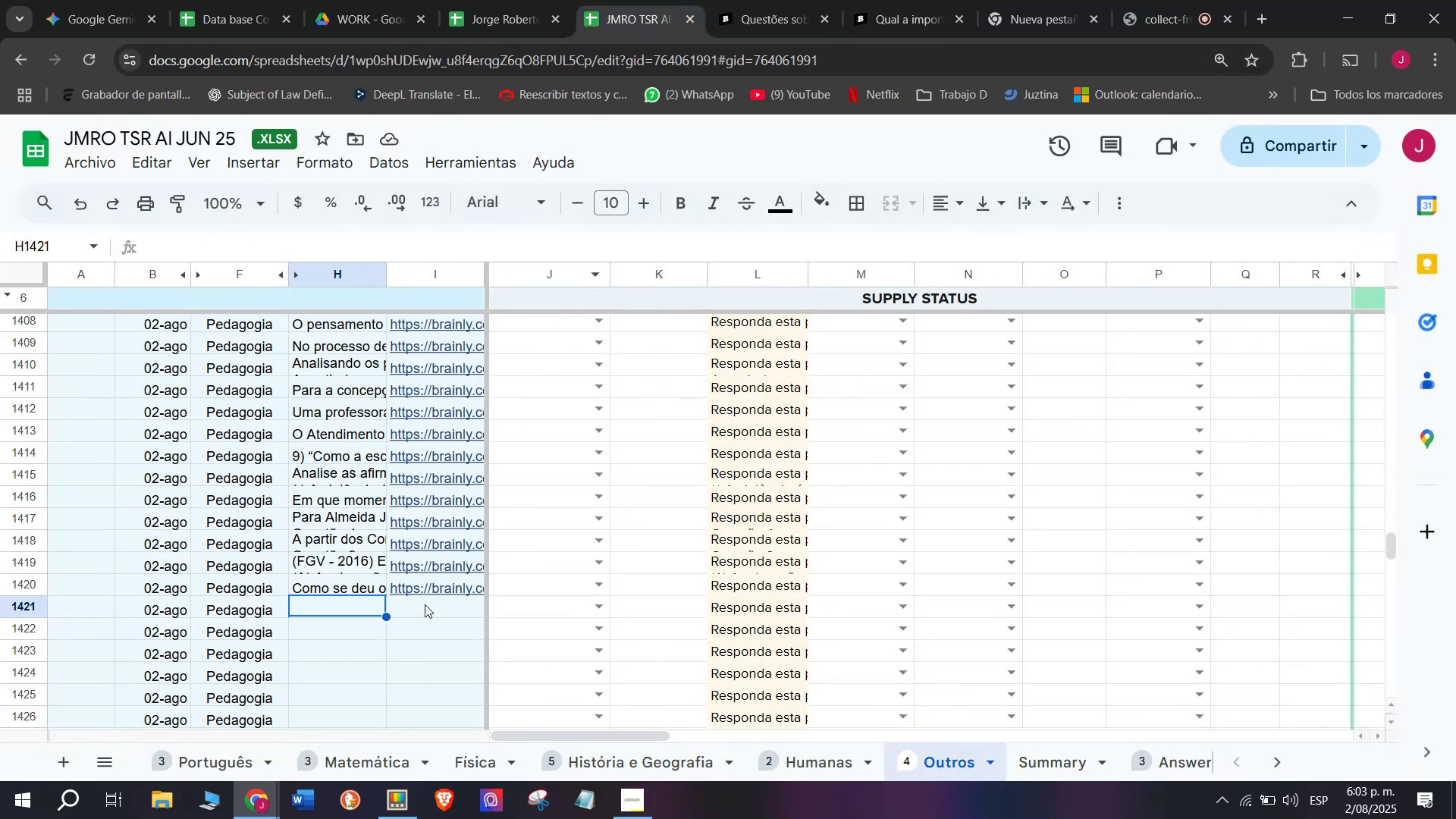 
double_click([425, 609])
 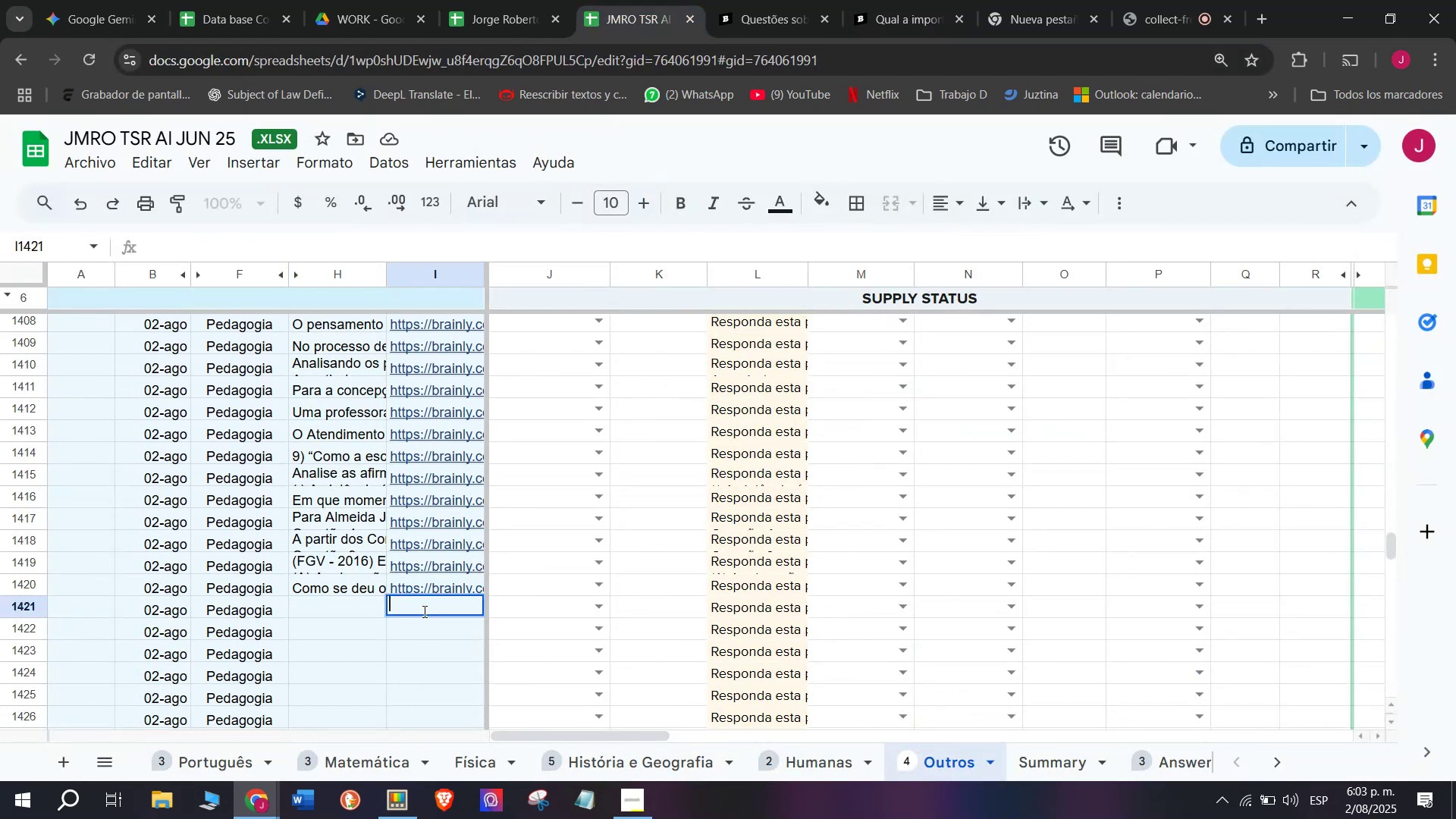 
key(Control+V)
 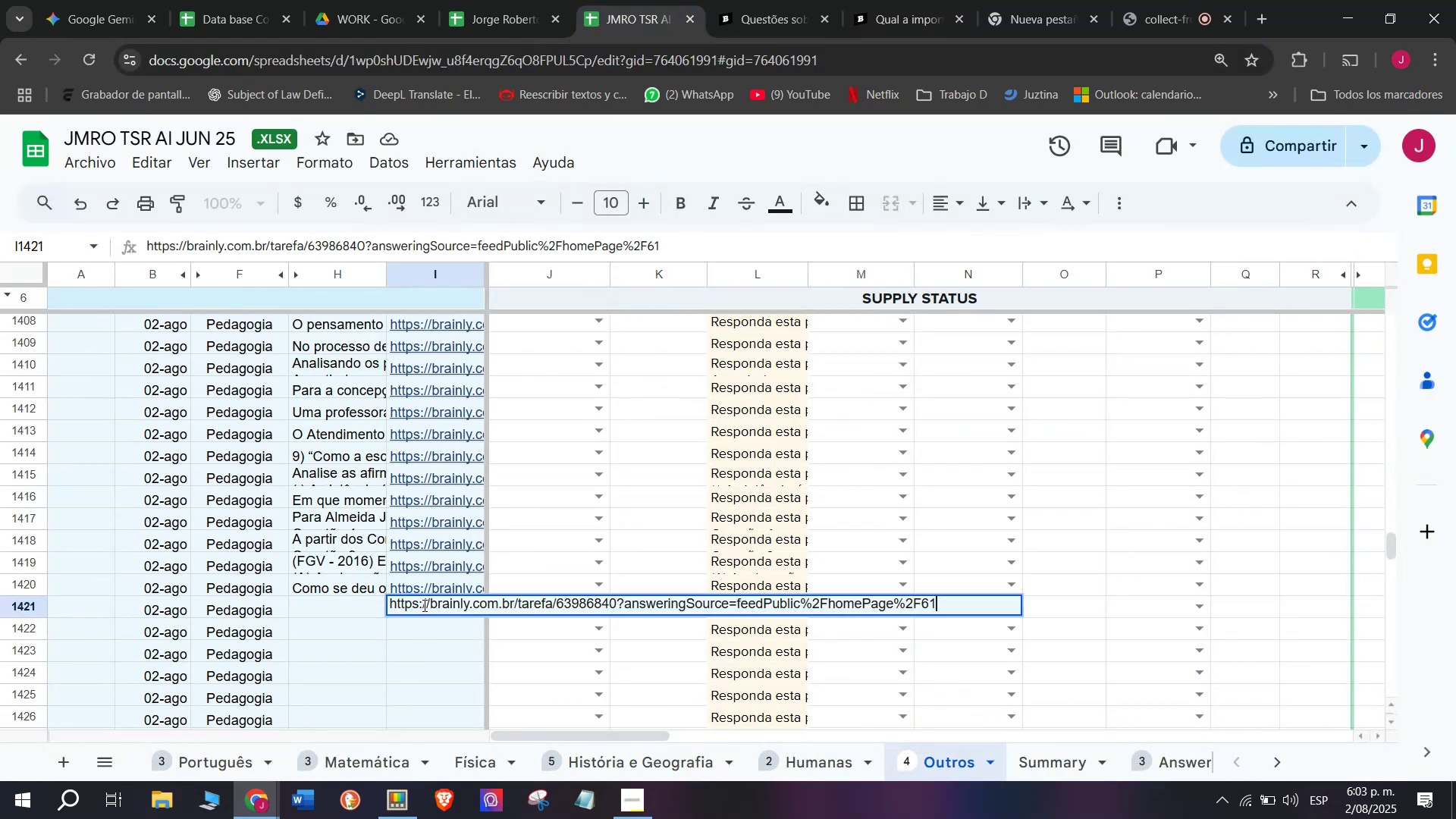 
key(Enter)
 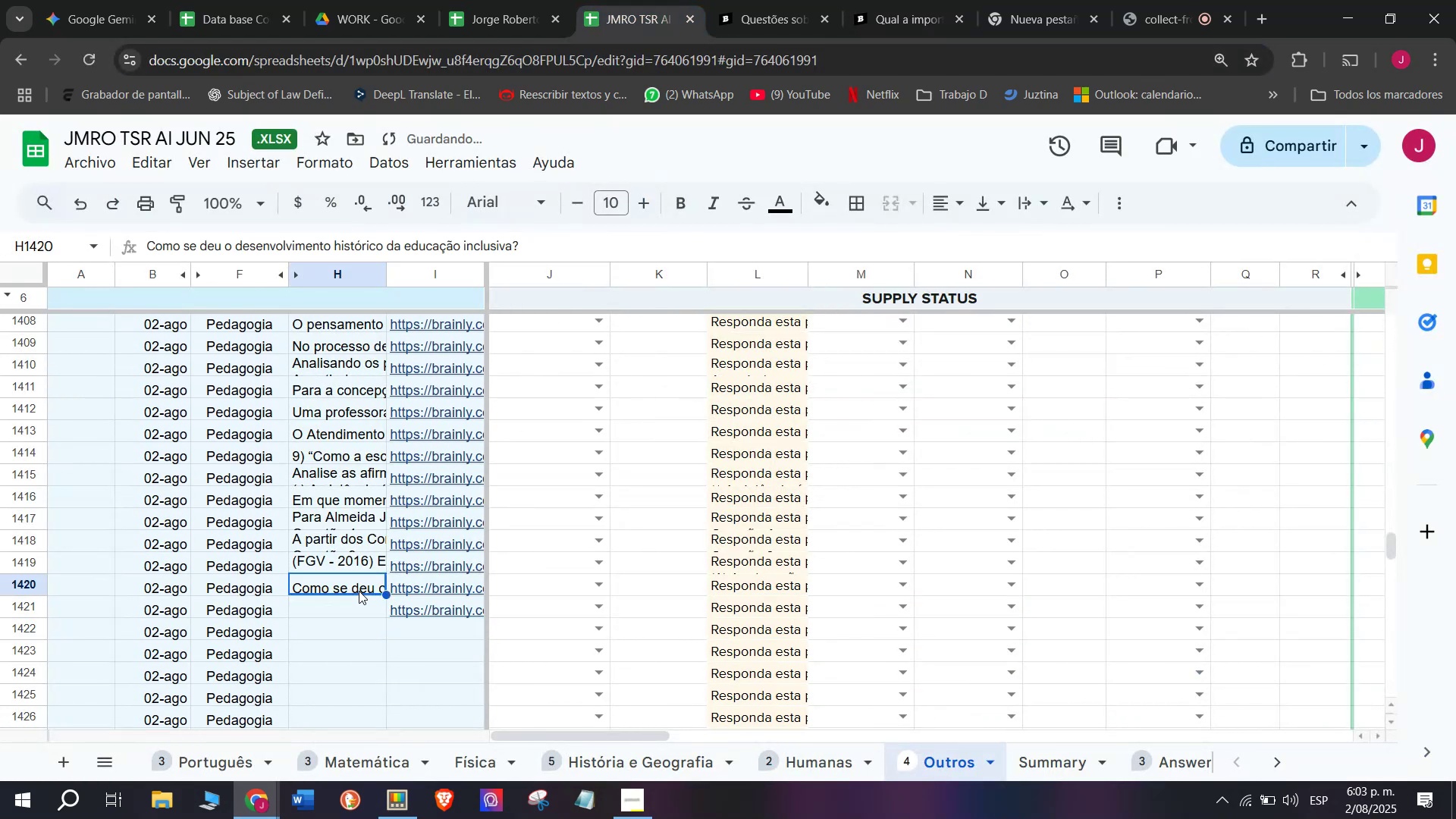 
double_click([343, 604])
 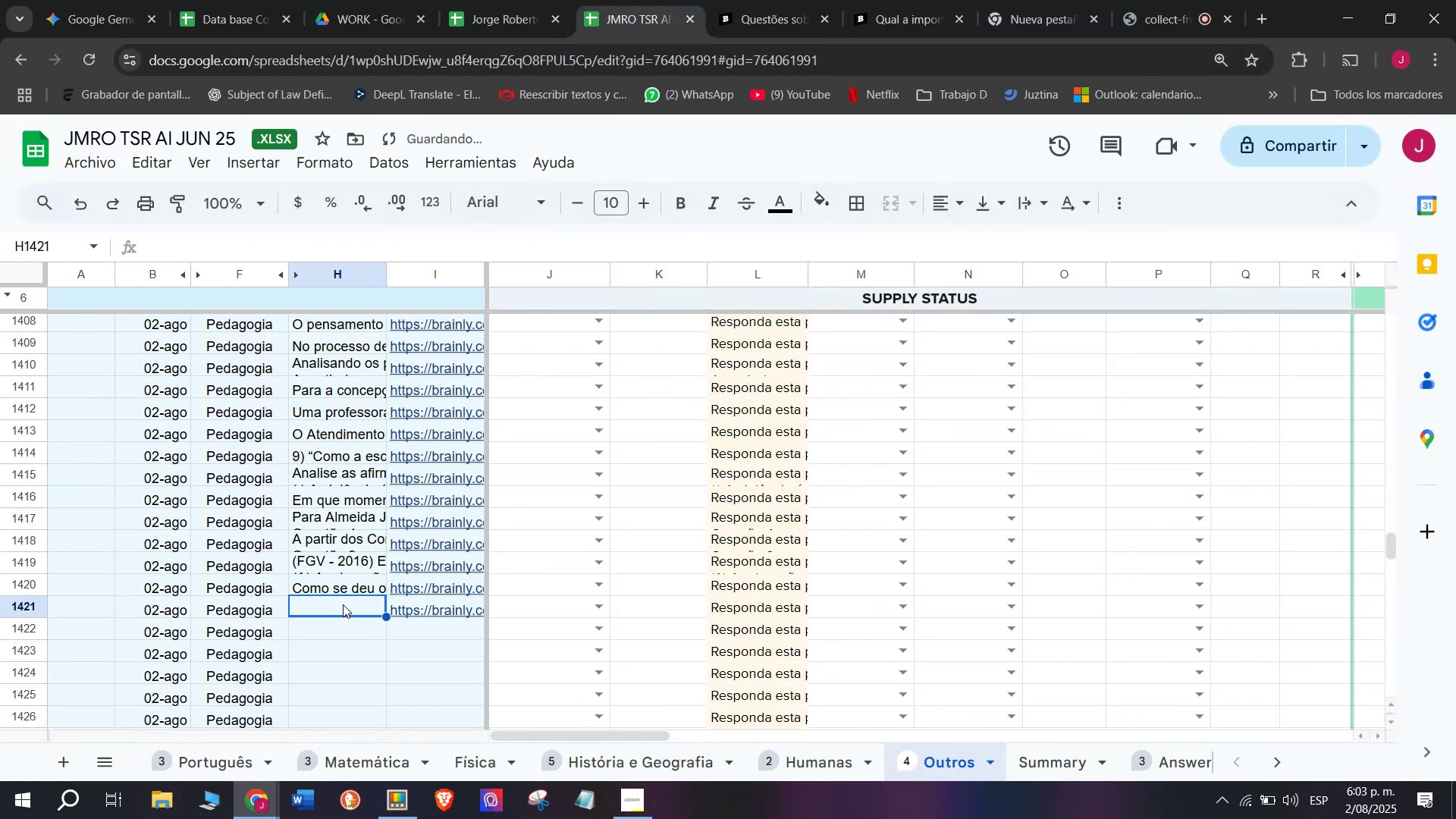 
triple_click([343, 604])
 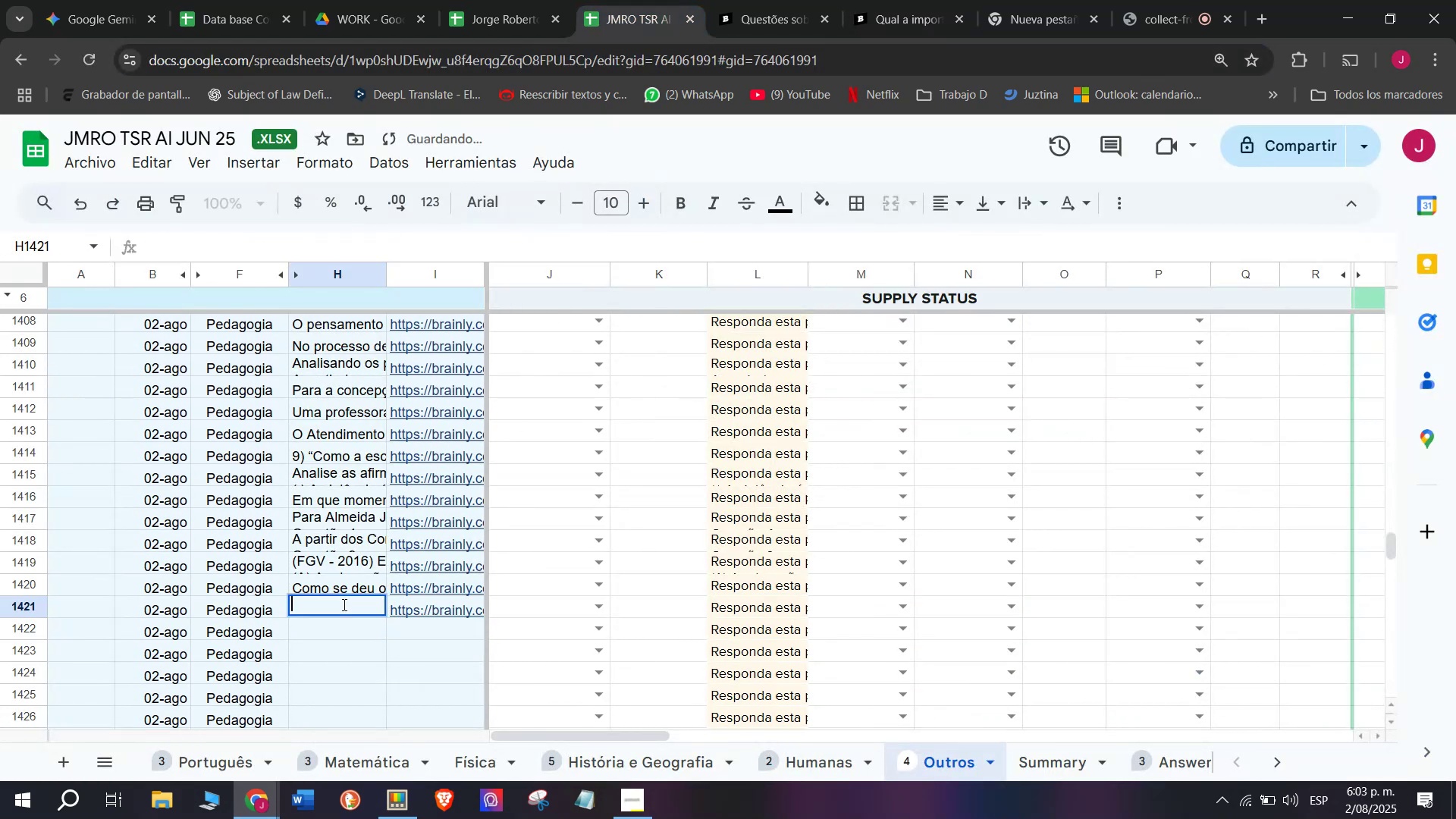 
key(Meta+MetaLeft)
 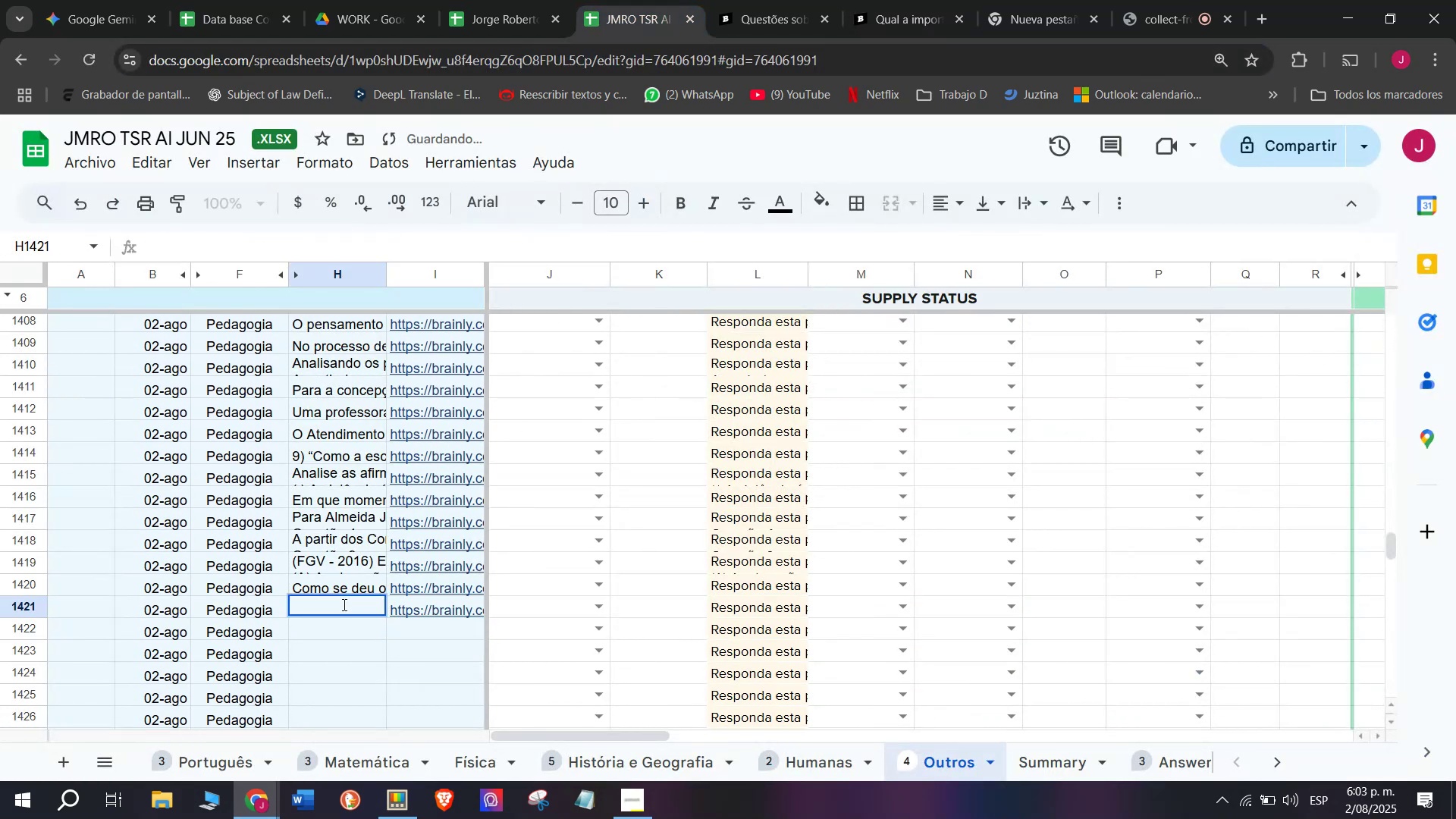 
key(Meta+V)
 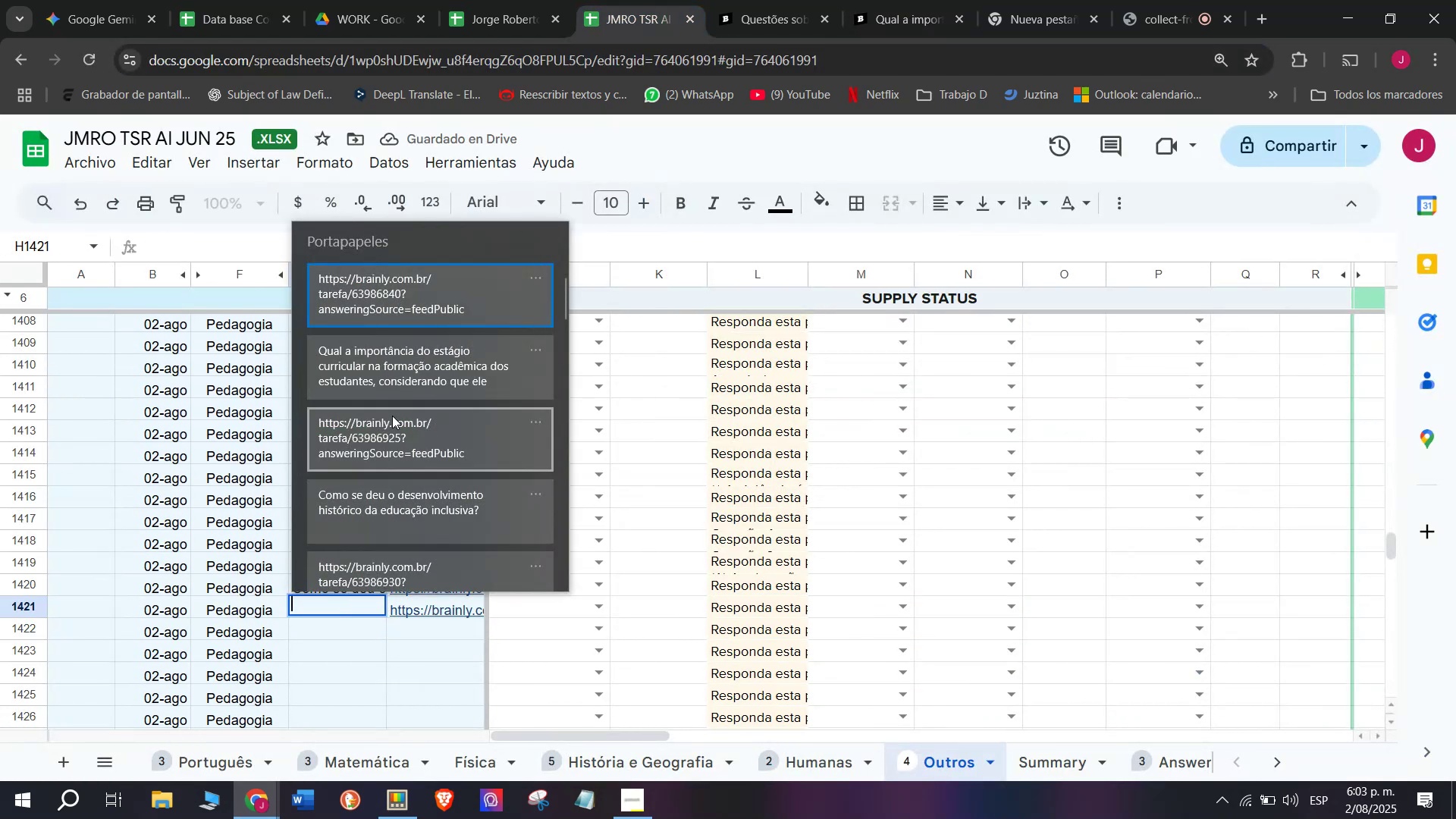 
left_click([385, 371])
 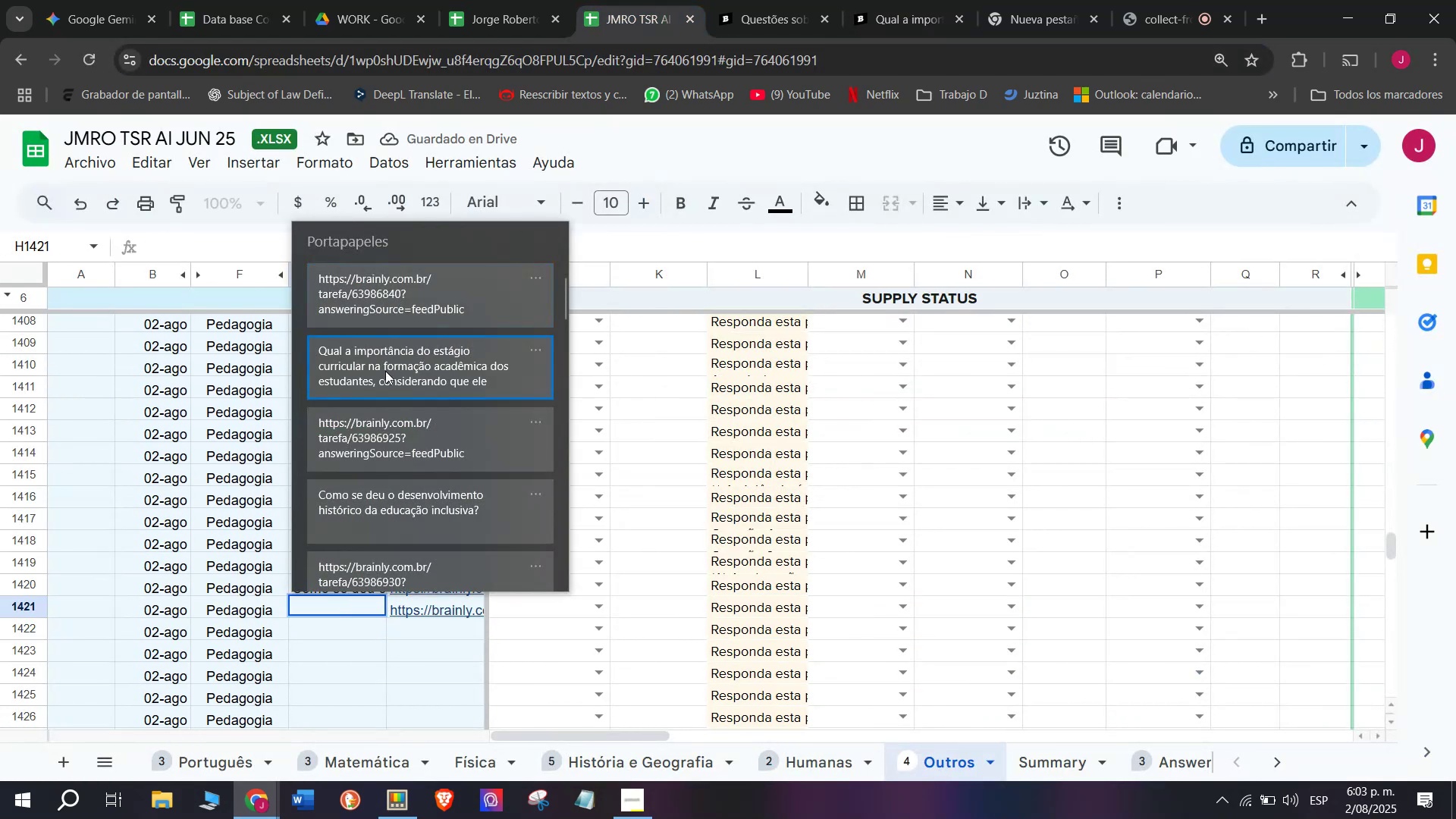 
key(Control+ControlLeft)
 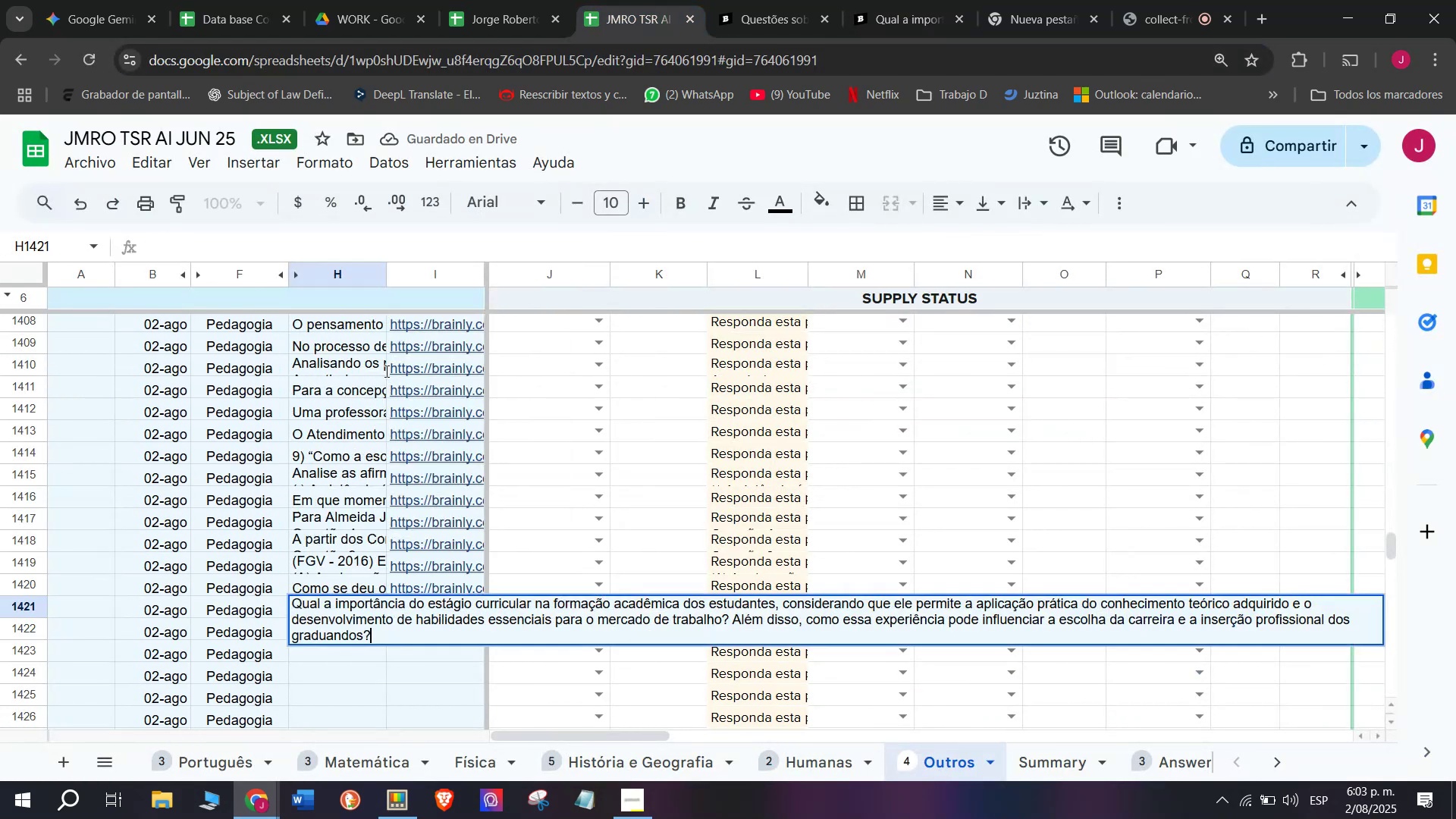 
key(Control+V)
 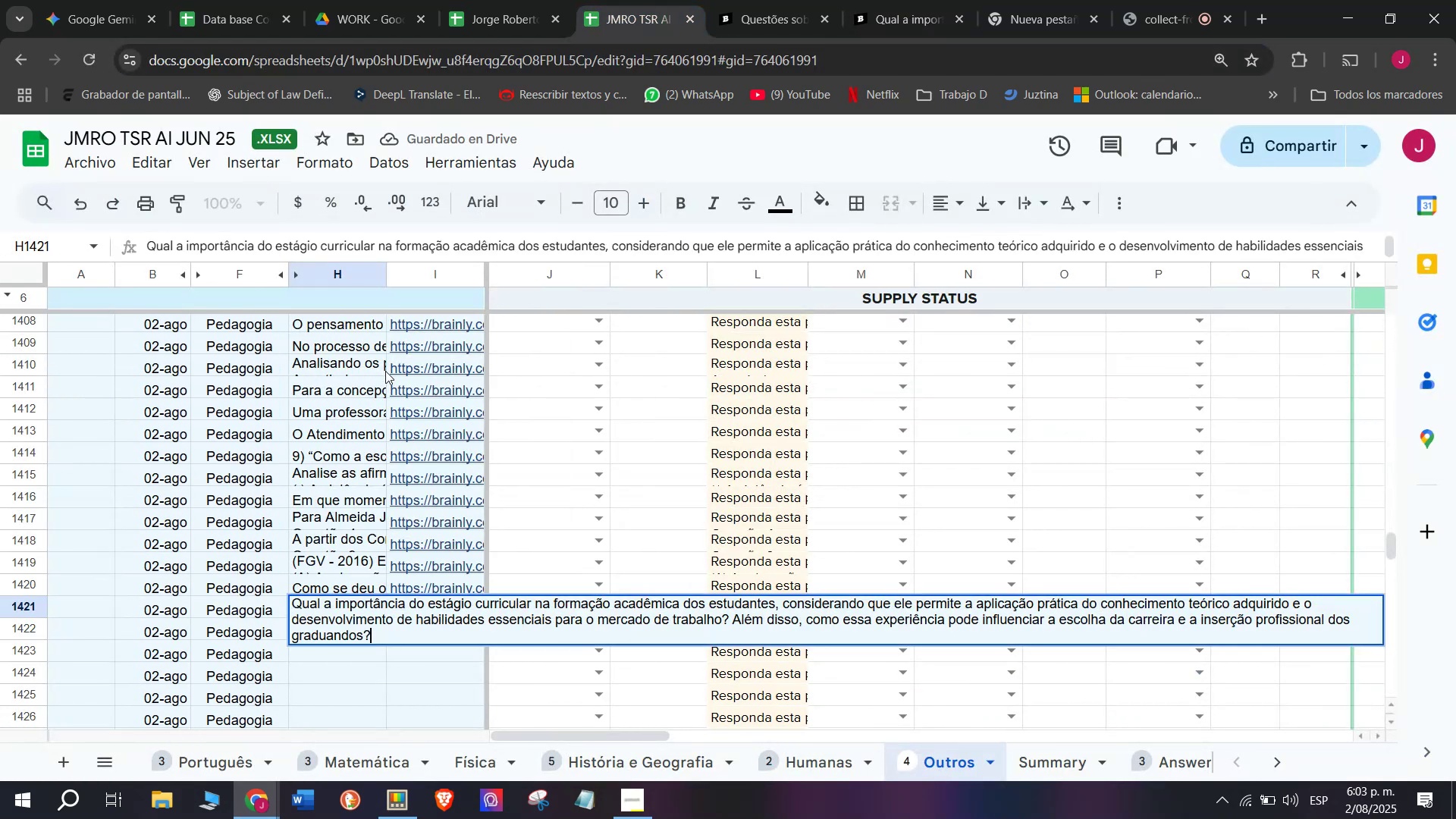 
key(Enter)
 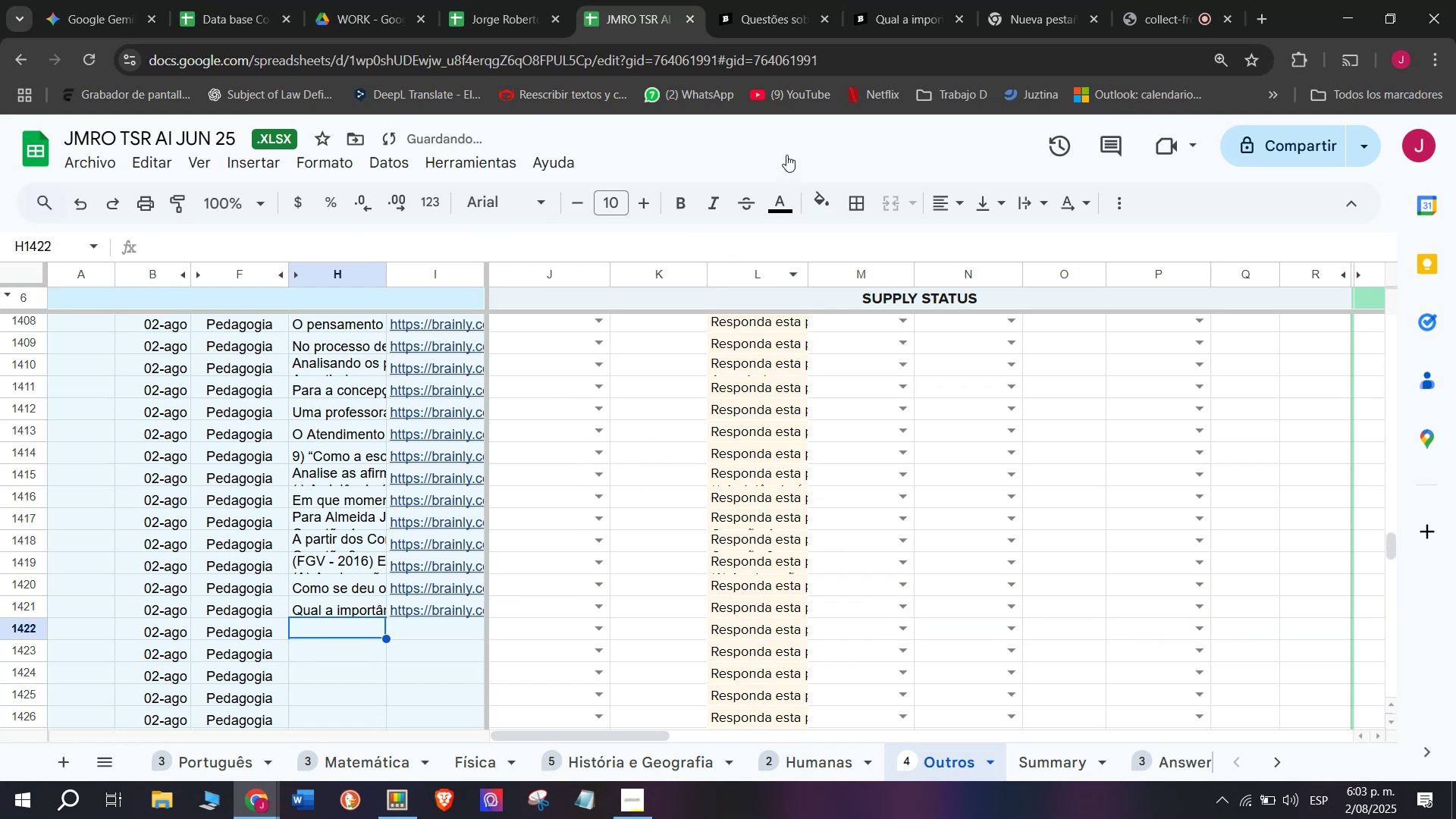 
left_click([882, 0])
 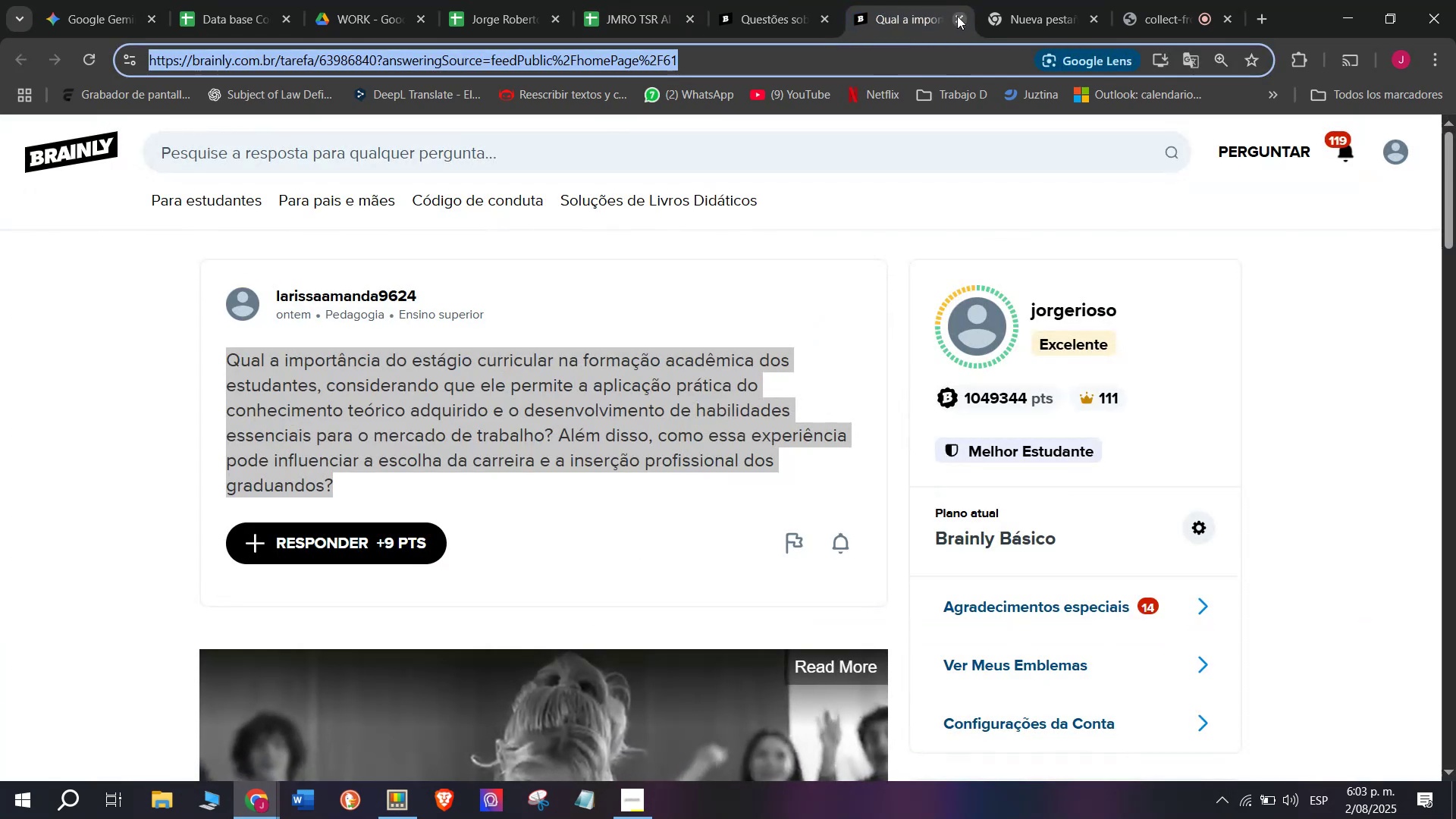 
double_click([756, 0])
 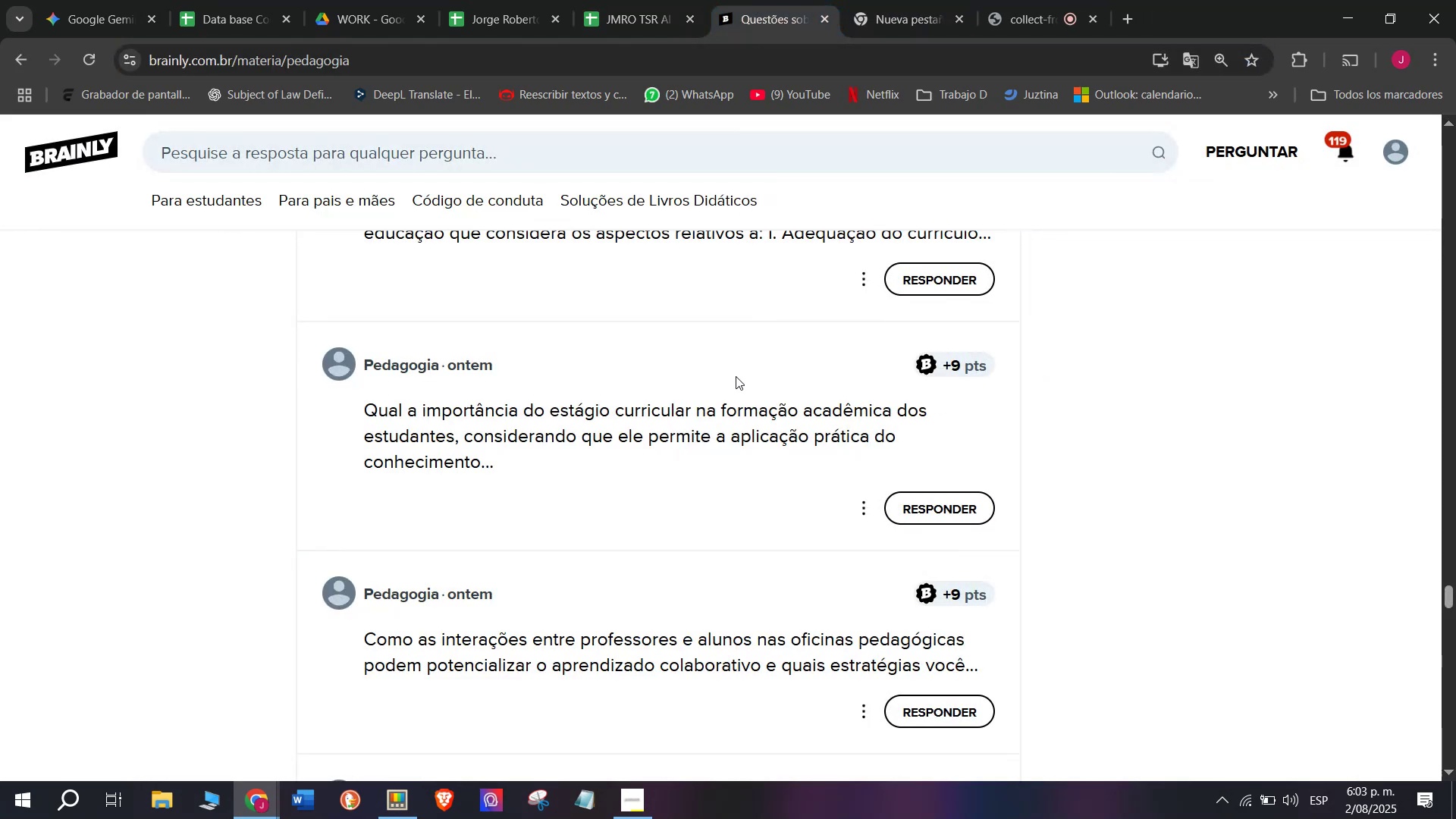 
scroll: coordinate [736, 376], scroll_direction: down, amount: 2.0
 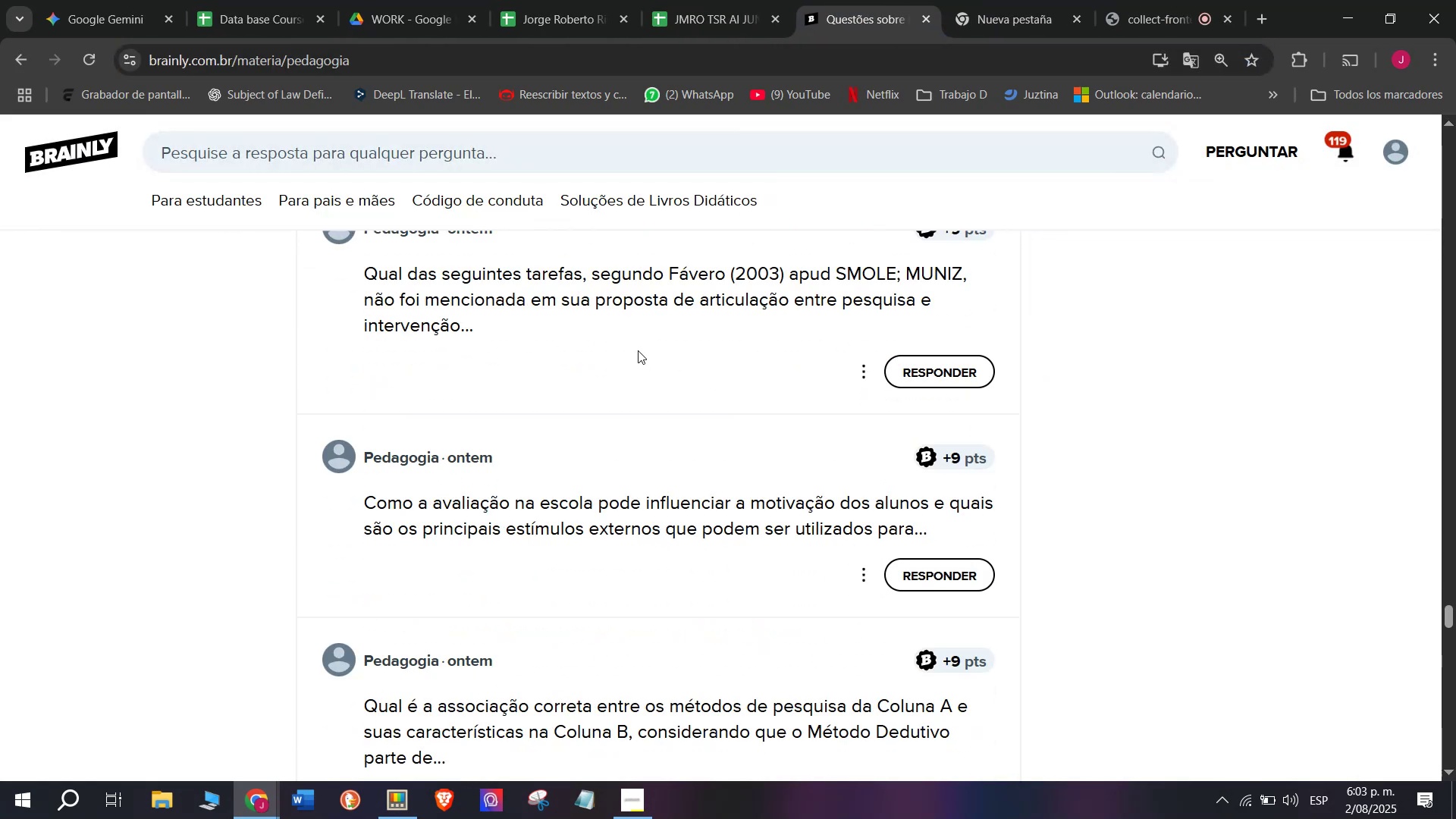 
right_click([638, 290])
 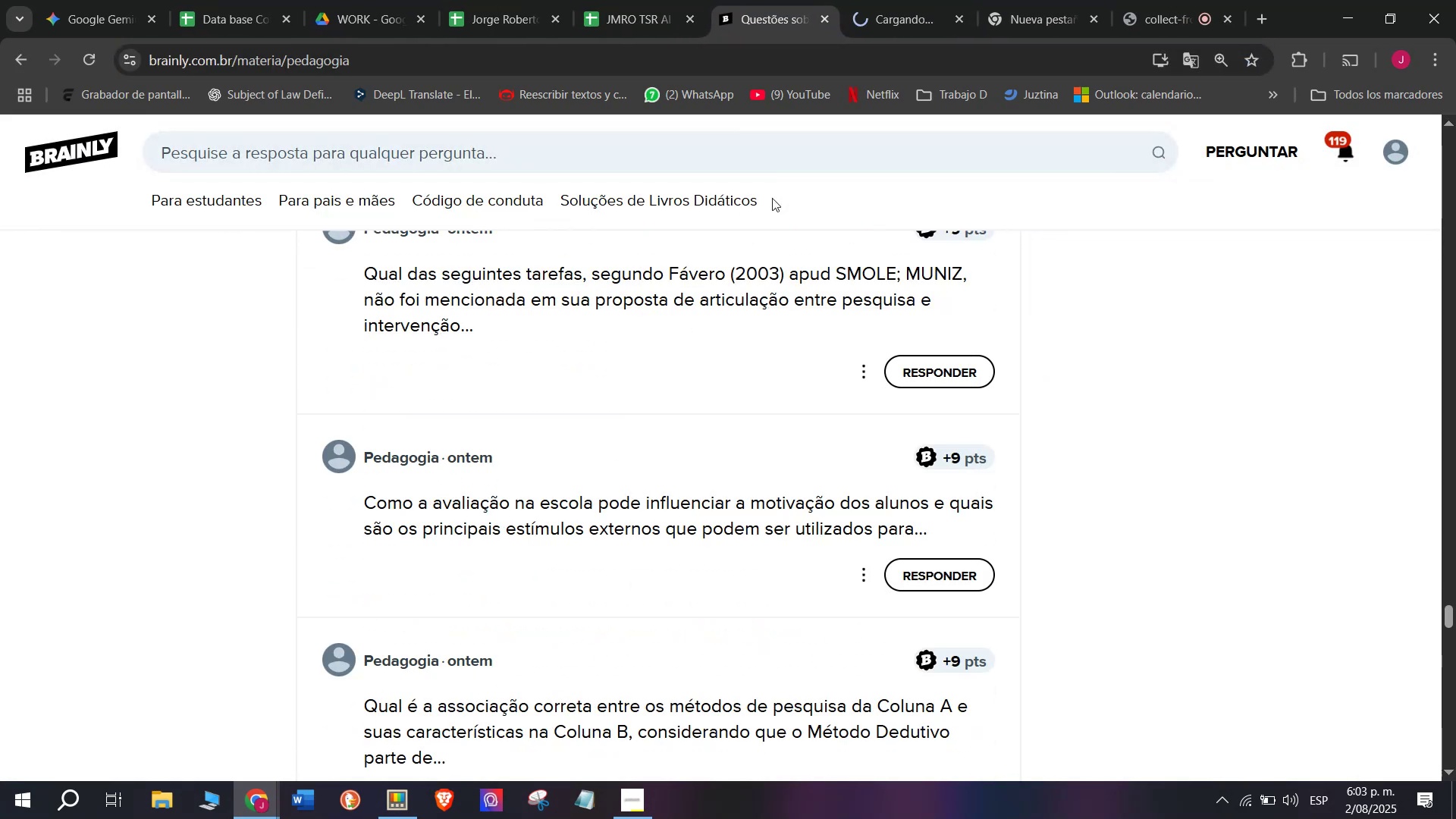 
left_click([877, 0])
 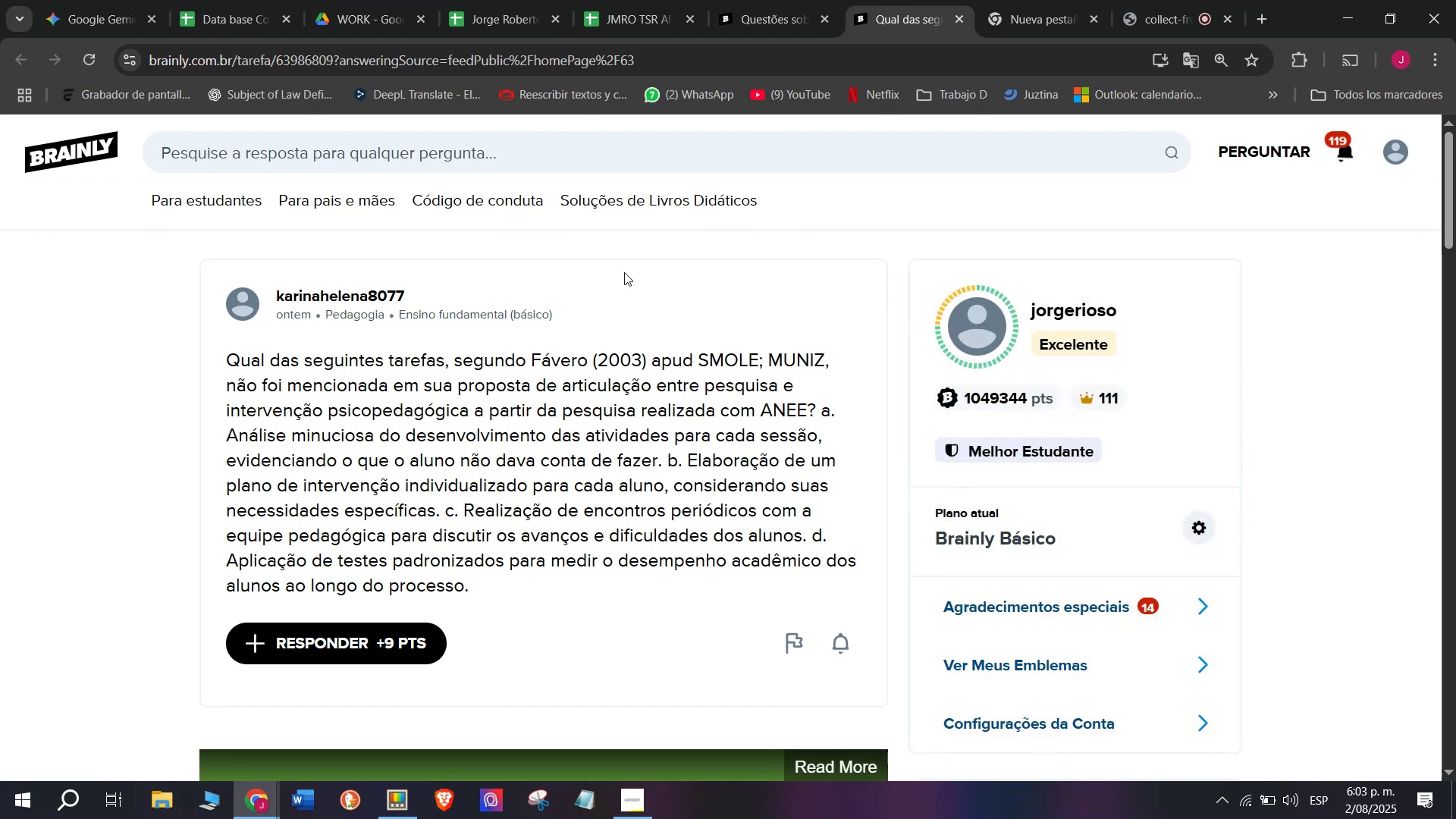 
wait(12.74)
 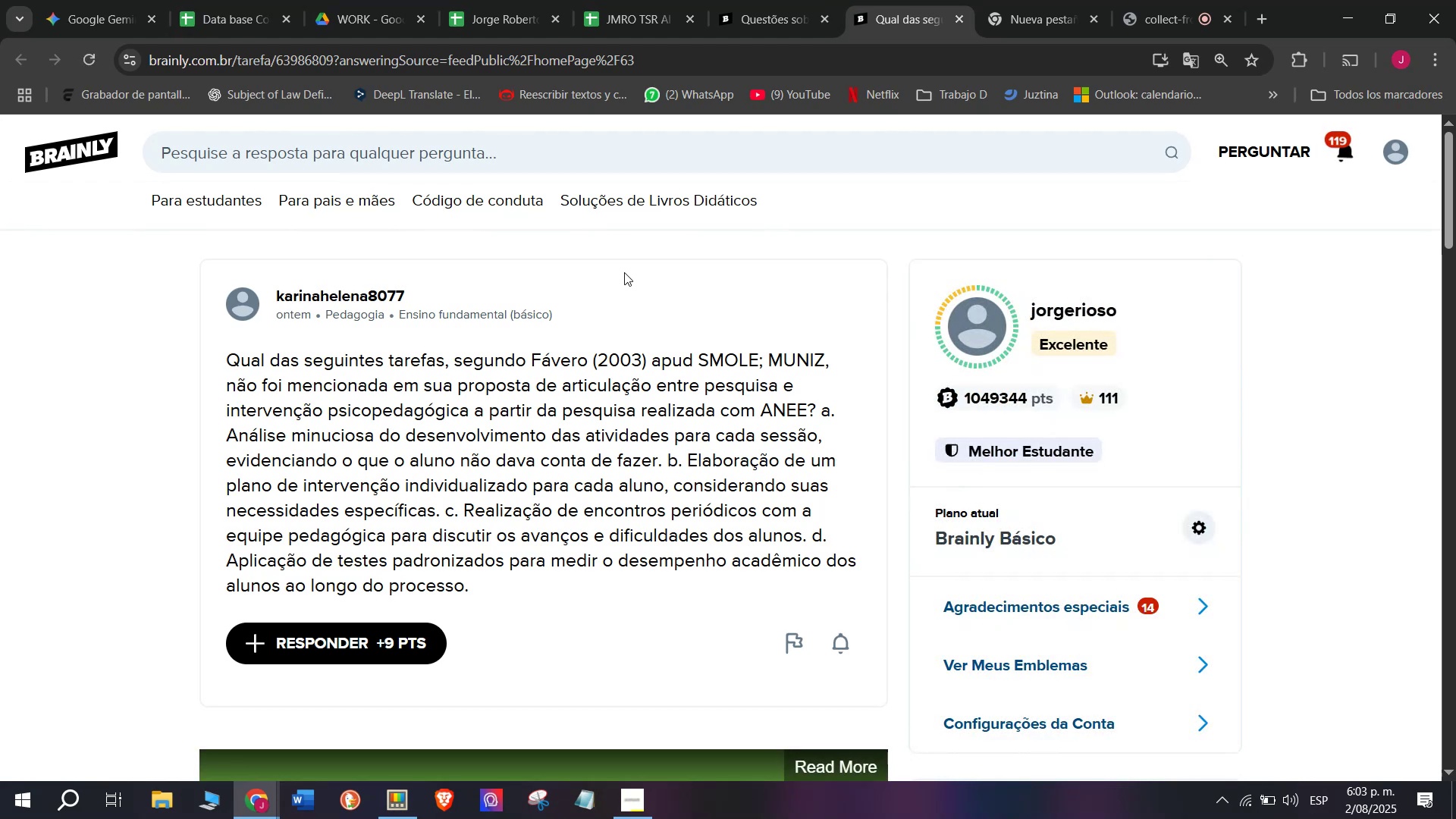 
left_click([901, 0])
 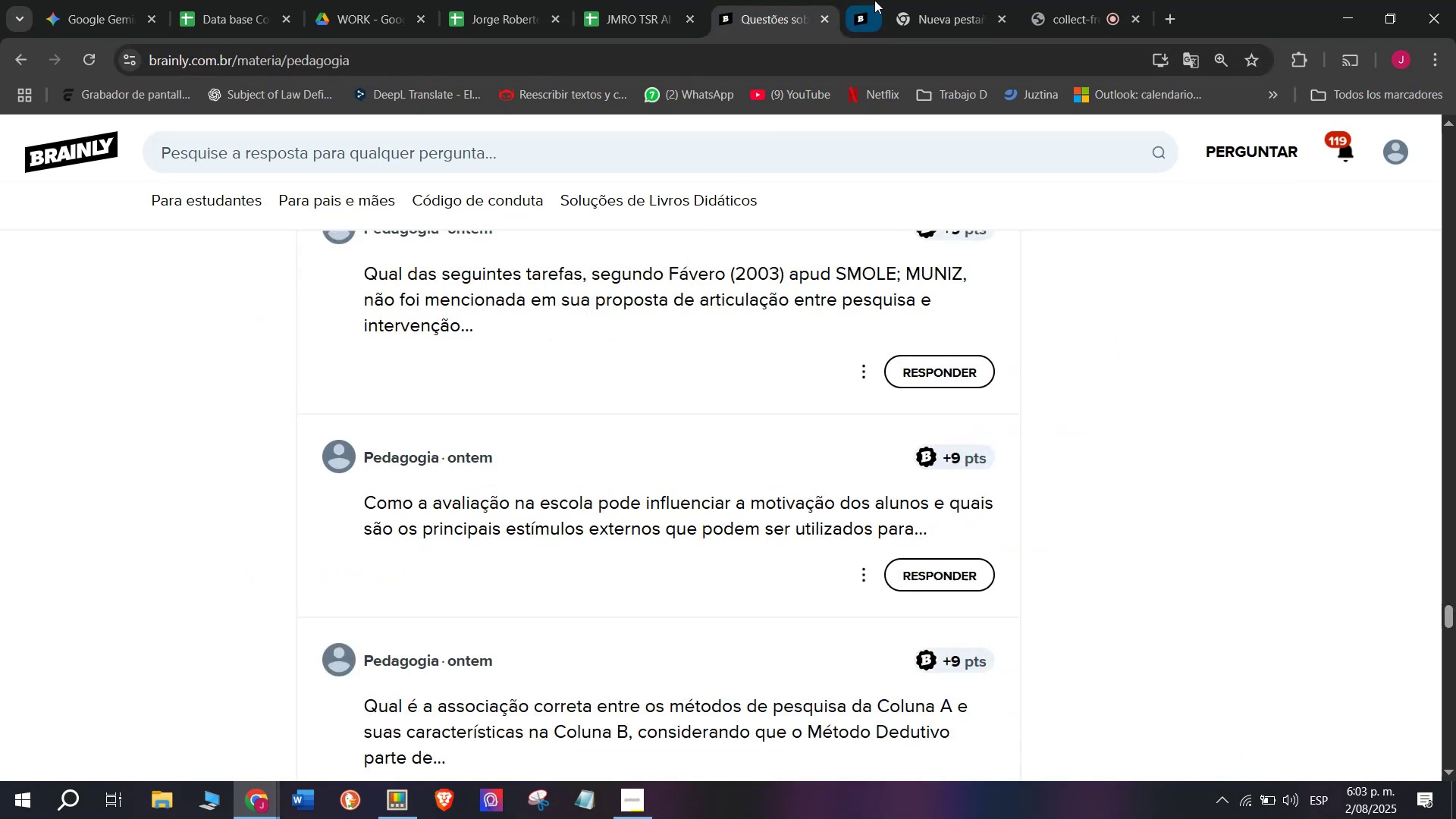 
double_click([802, 0])
 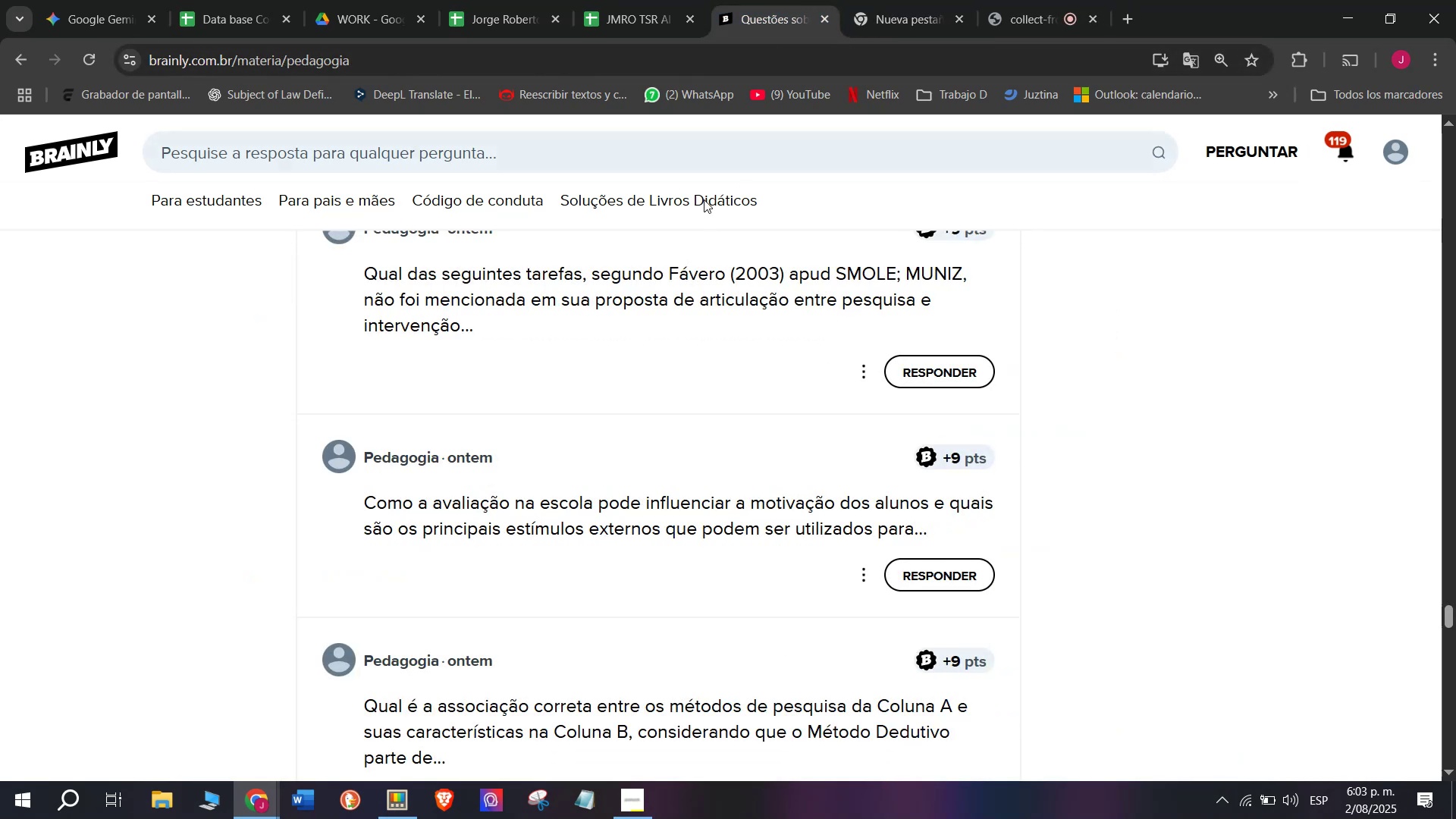 
scroll: coordinate [657, 325], scroll_direction: down, amount: 1.0
 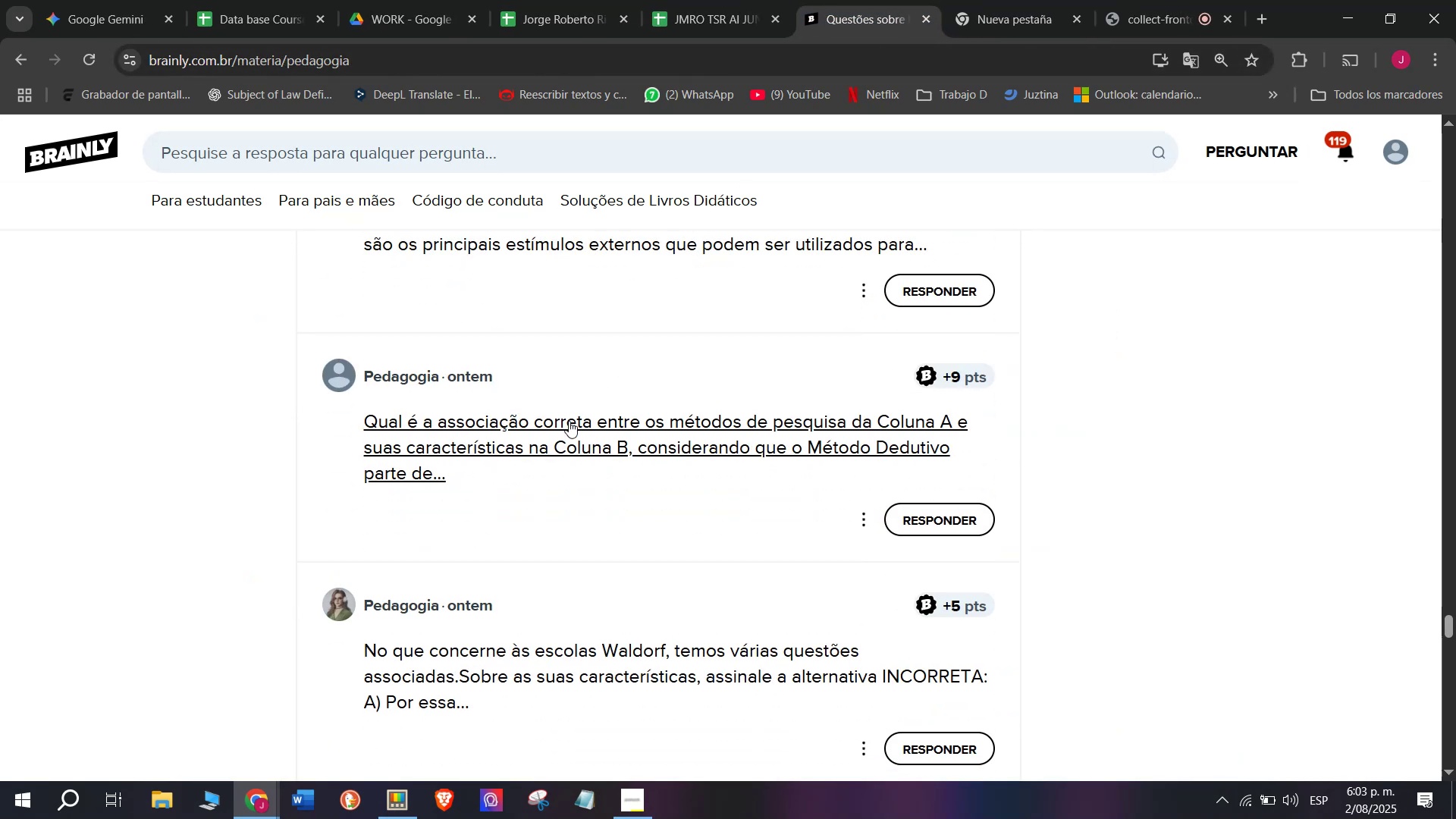 
right_click([567, 429])
 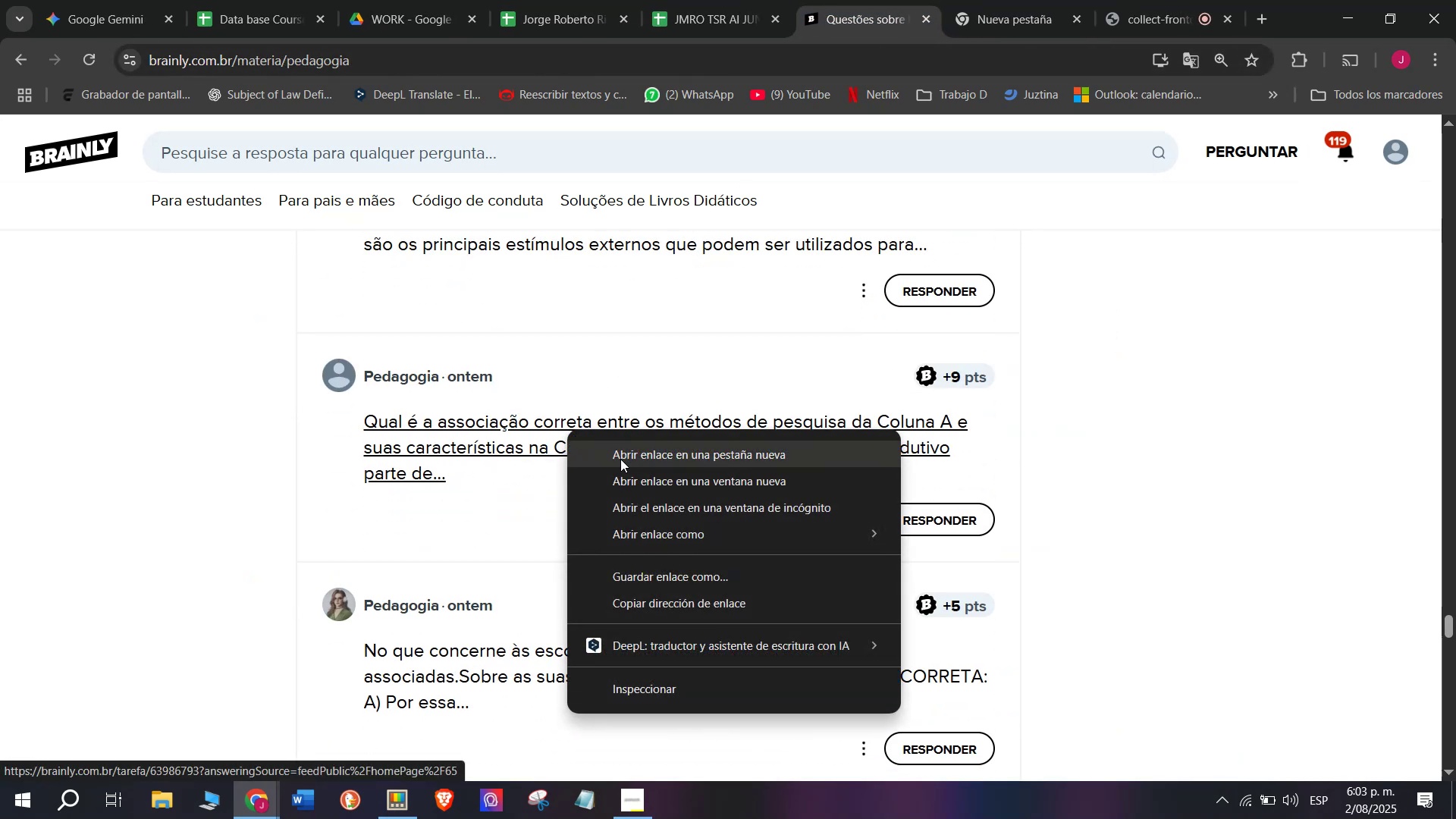 
left_click([620, 459])
 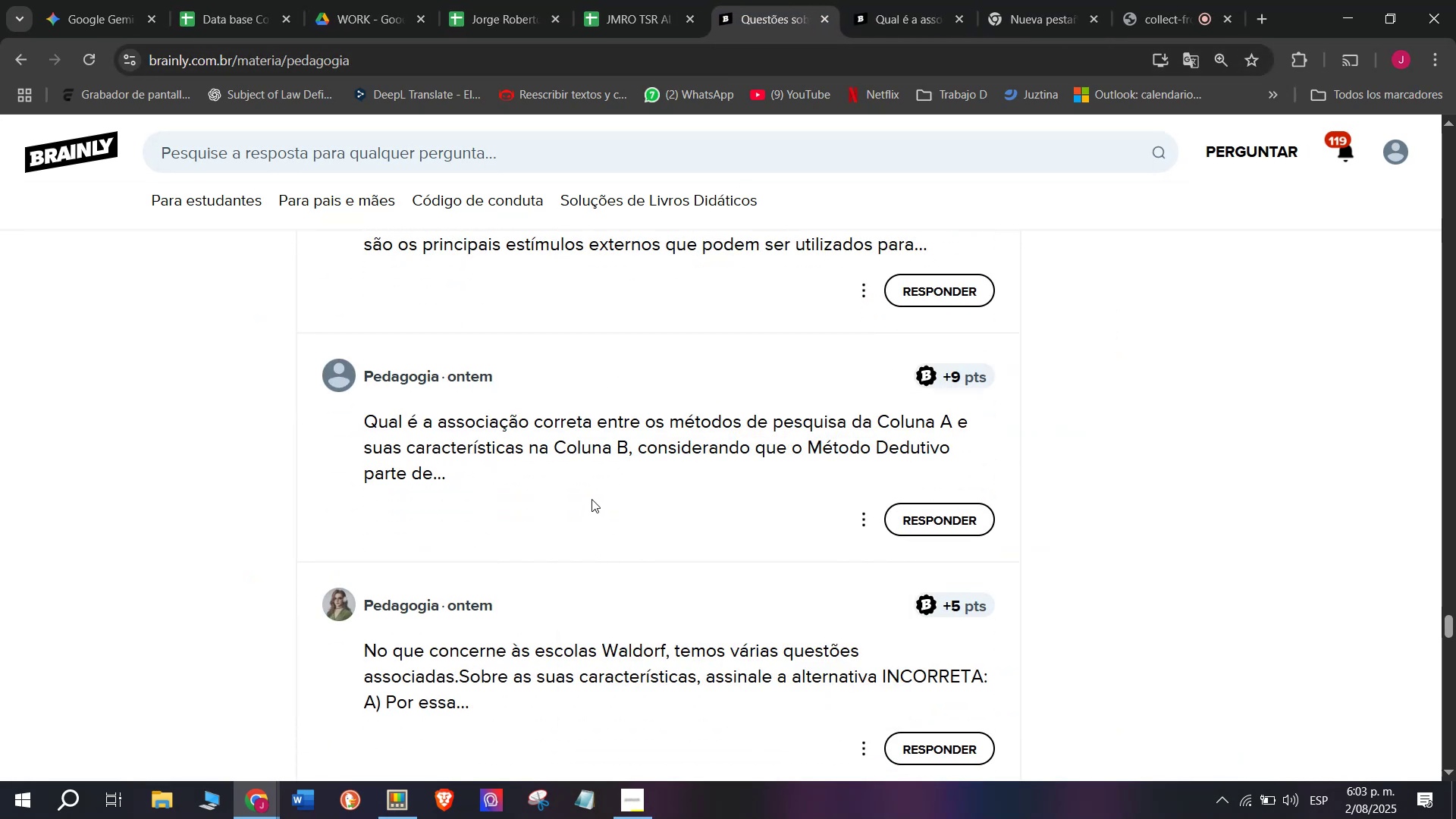 
wait(5.03)
 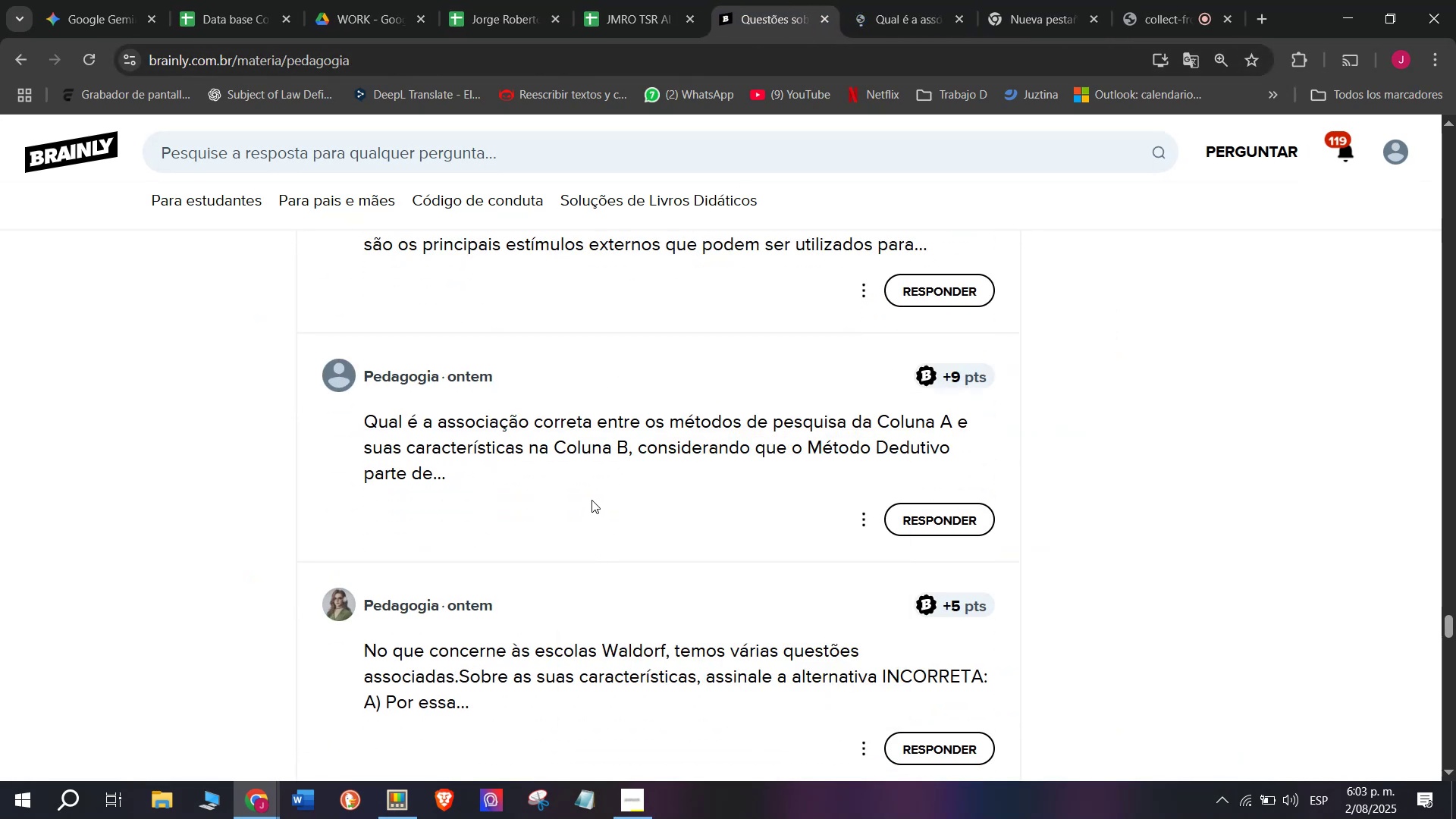 
scroll: coordinate [592, 488], scroll_direction: down, amount: 1.0
 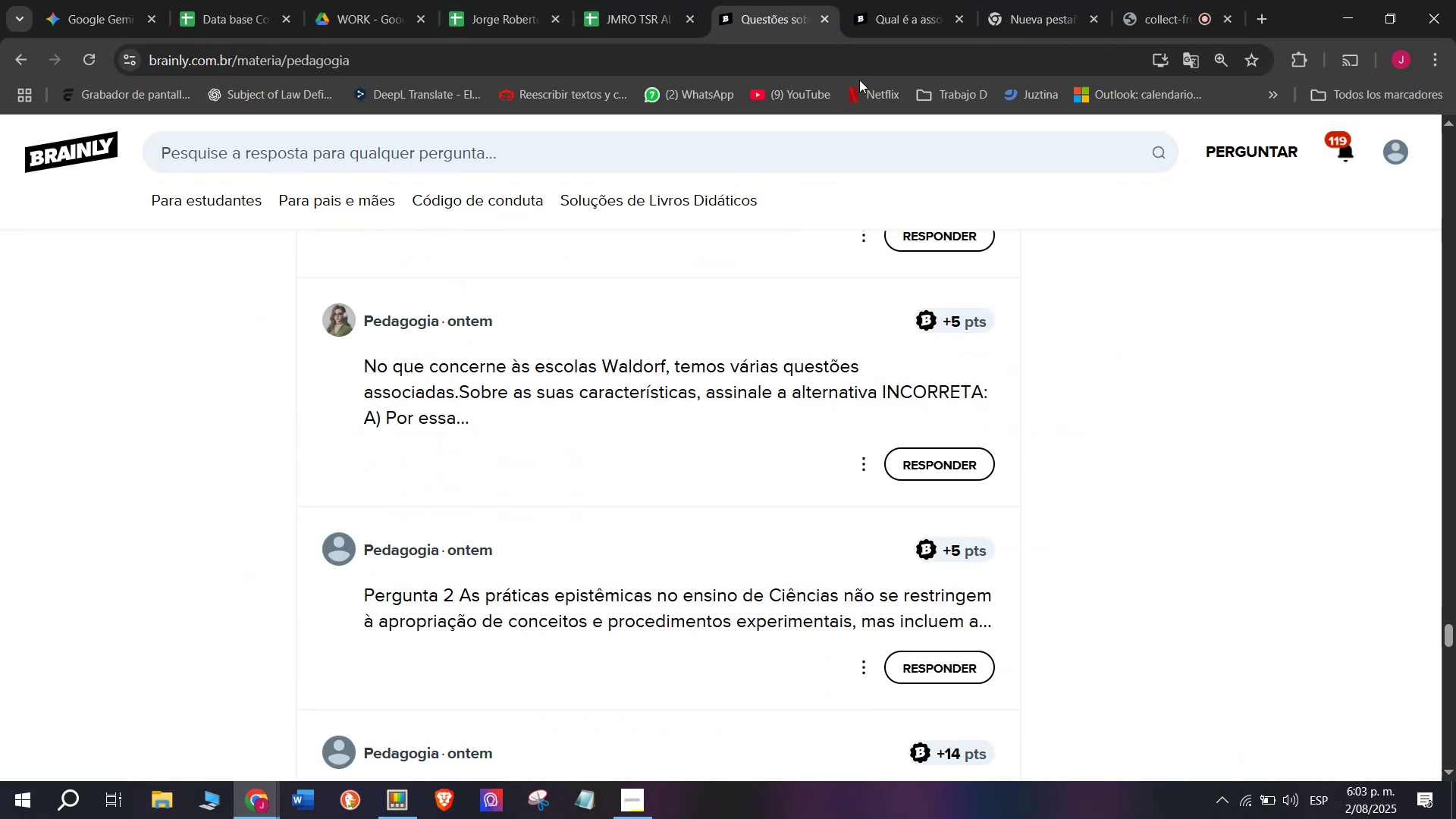 
left_click([915, 0])
 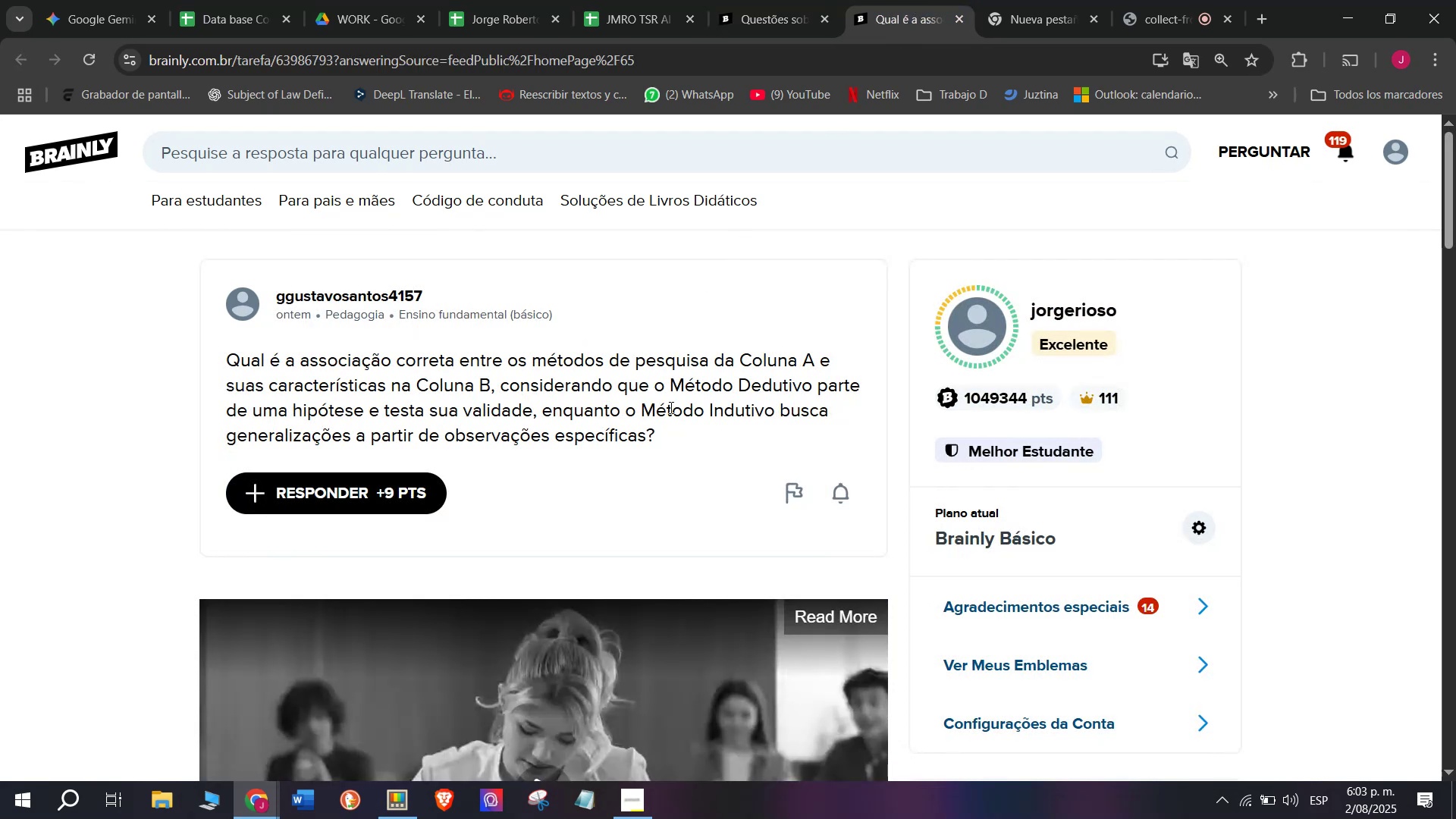 
left_click_drag(start_coordinate=[671, 426], to_coordinate=[213, 366])
 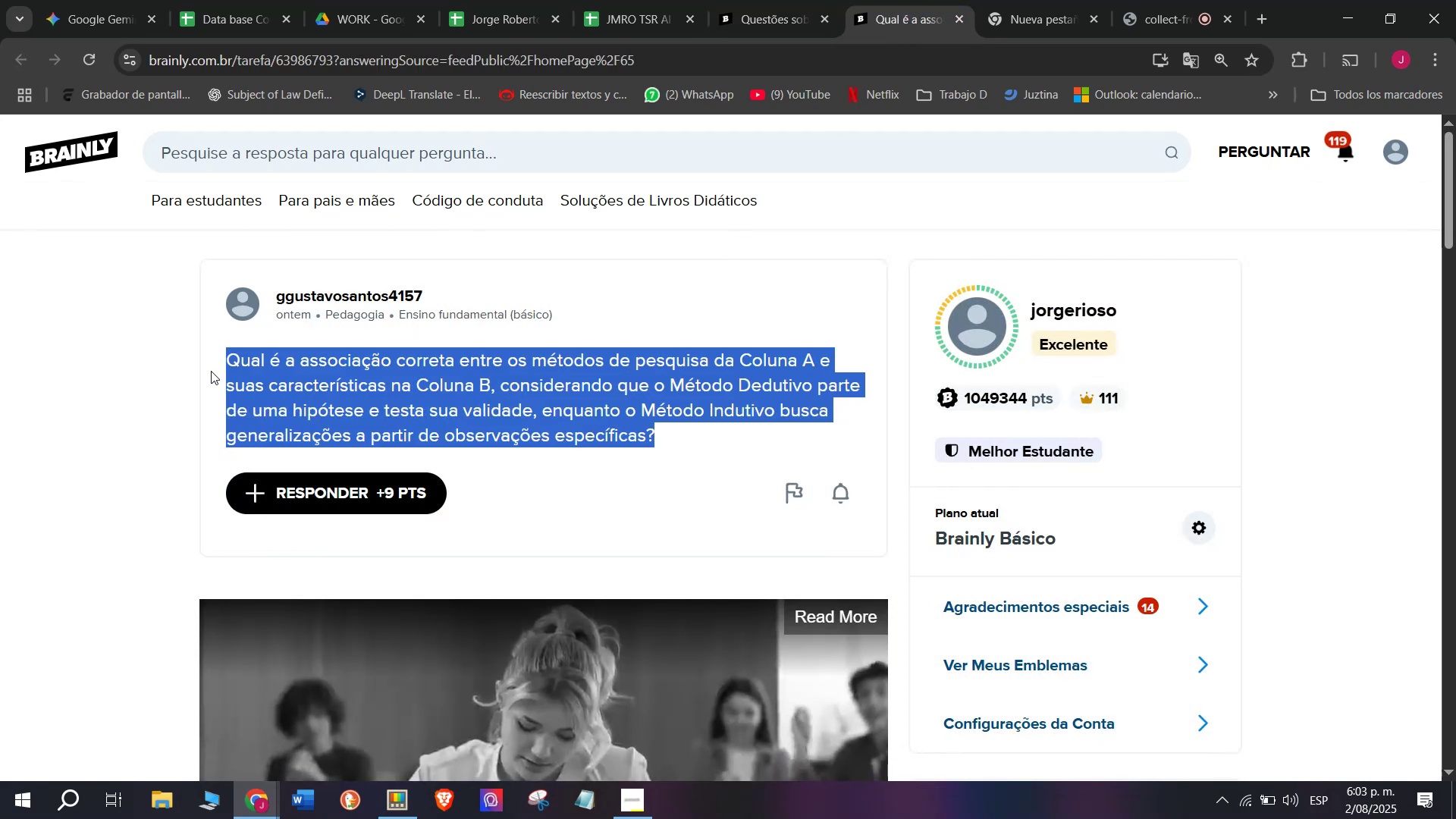 
key(Control+C)
 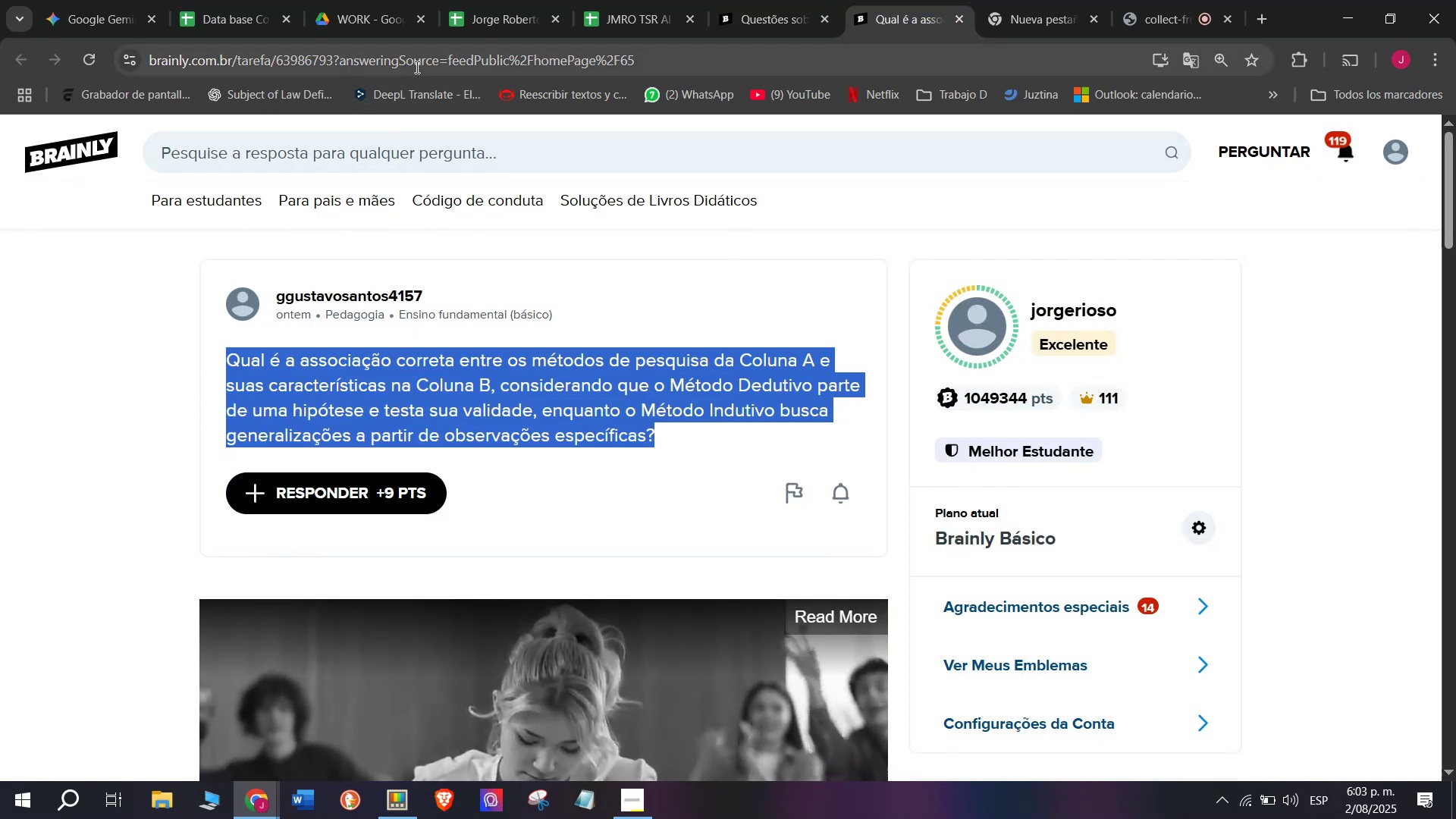 
double_click([418, 62])
 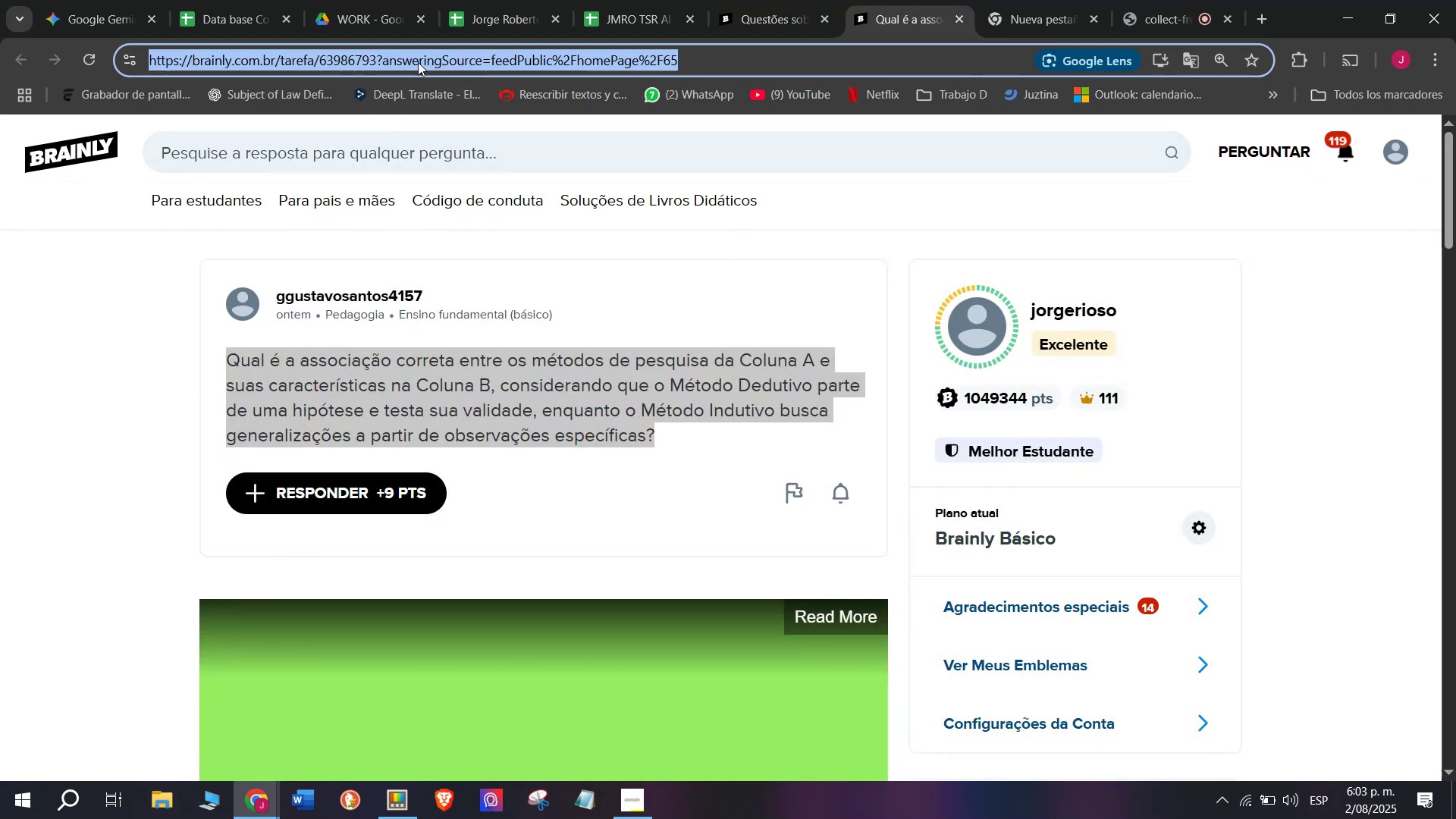 
triple_click([418, 62])
 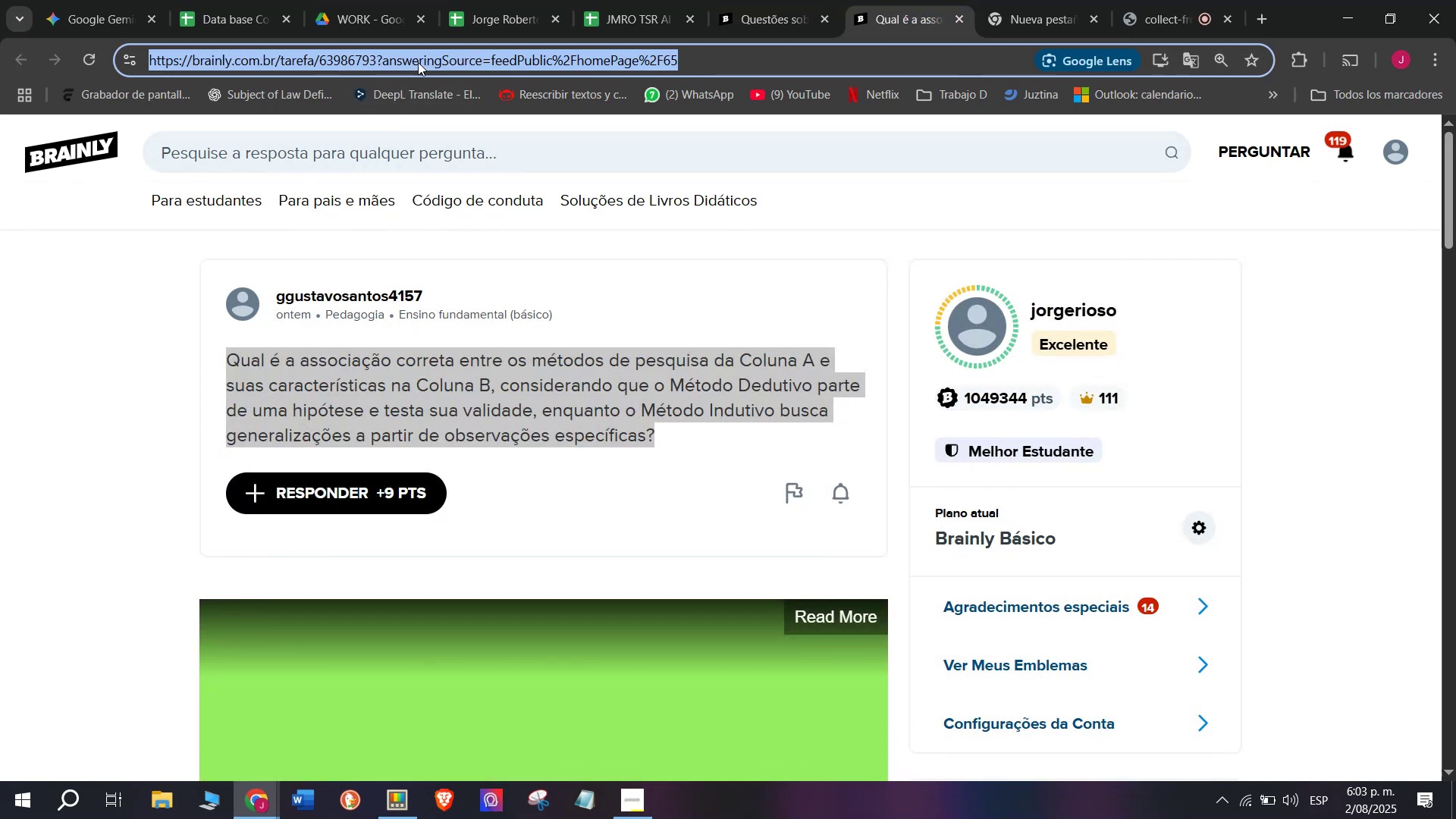 
key(Control+C)
 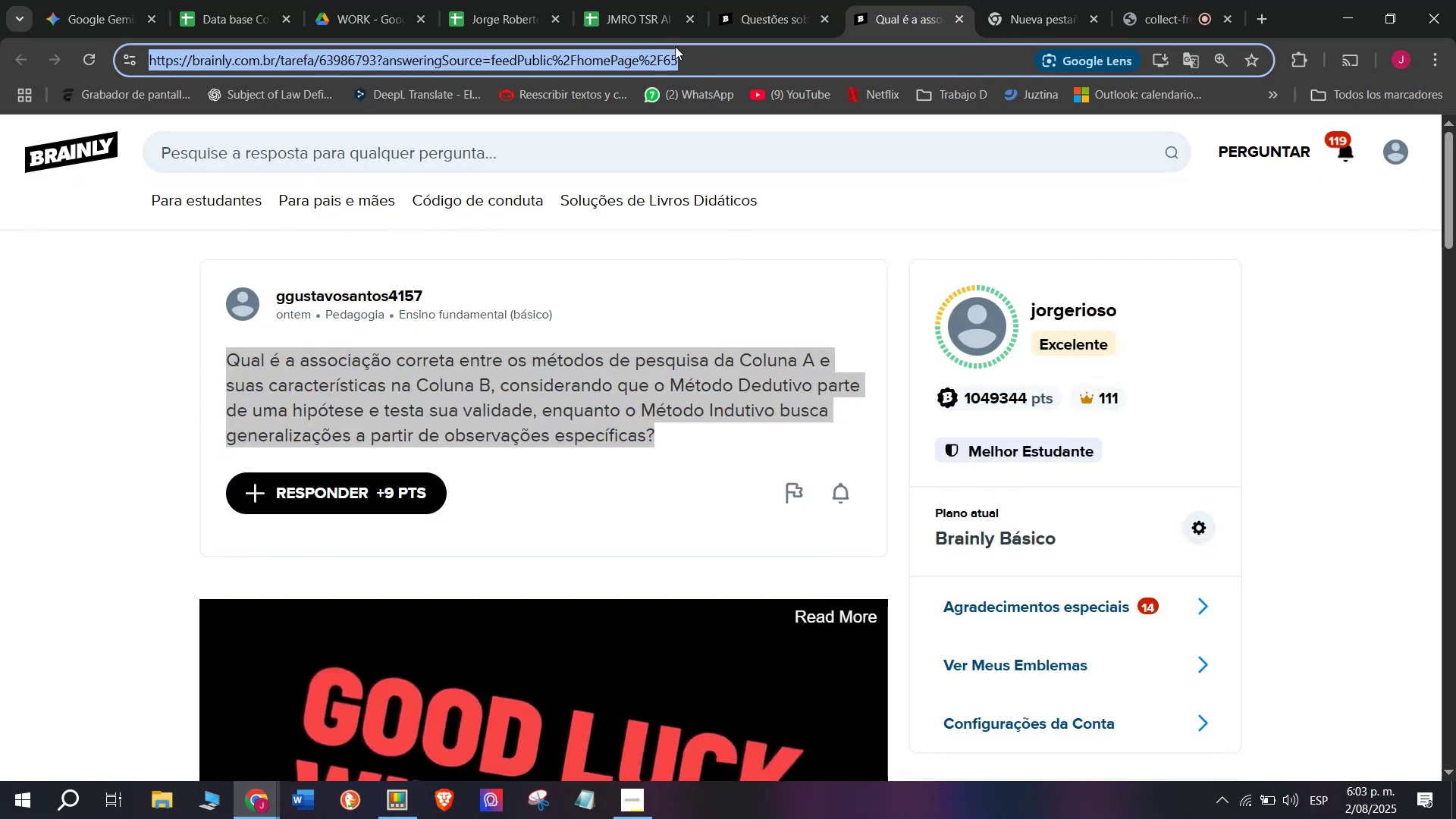 
left_click([724, 0])
 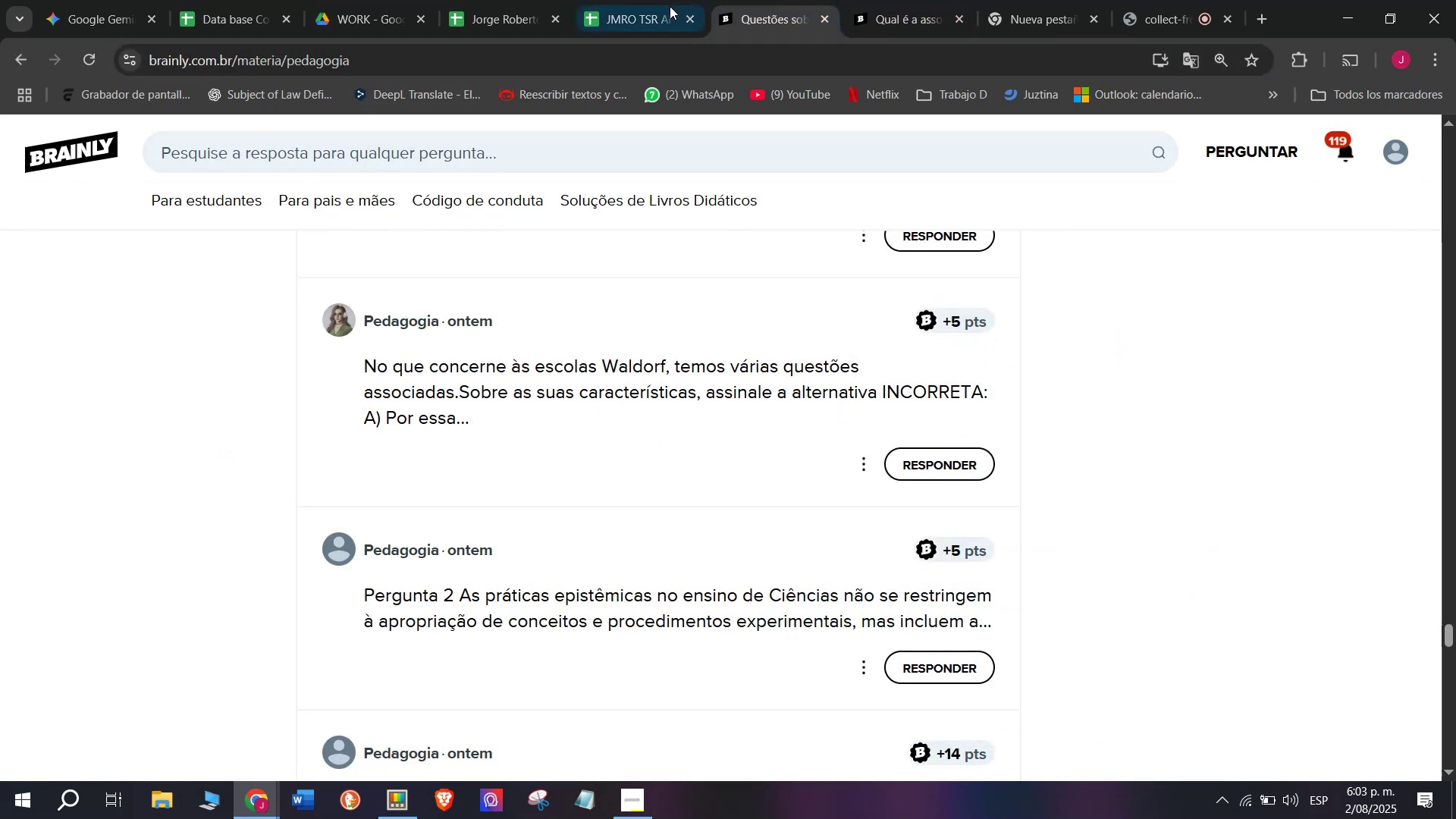 
left_click([608, 0])
 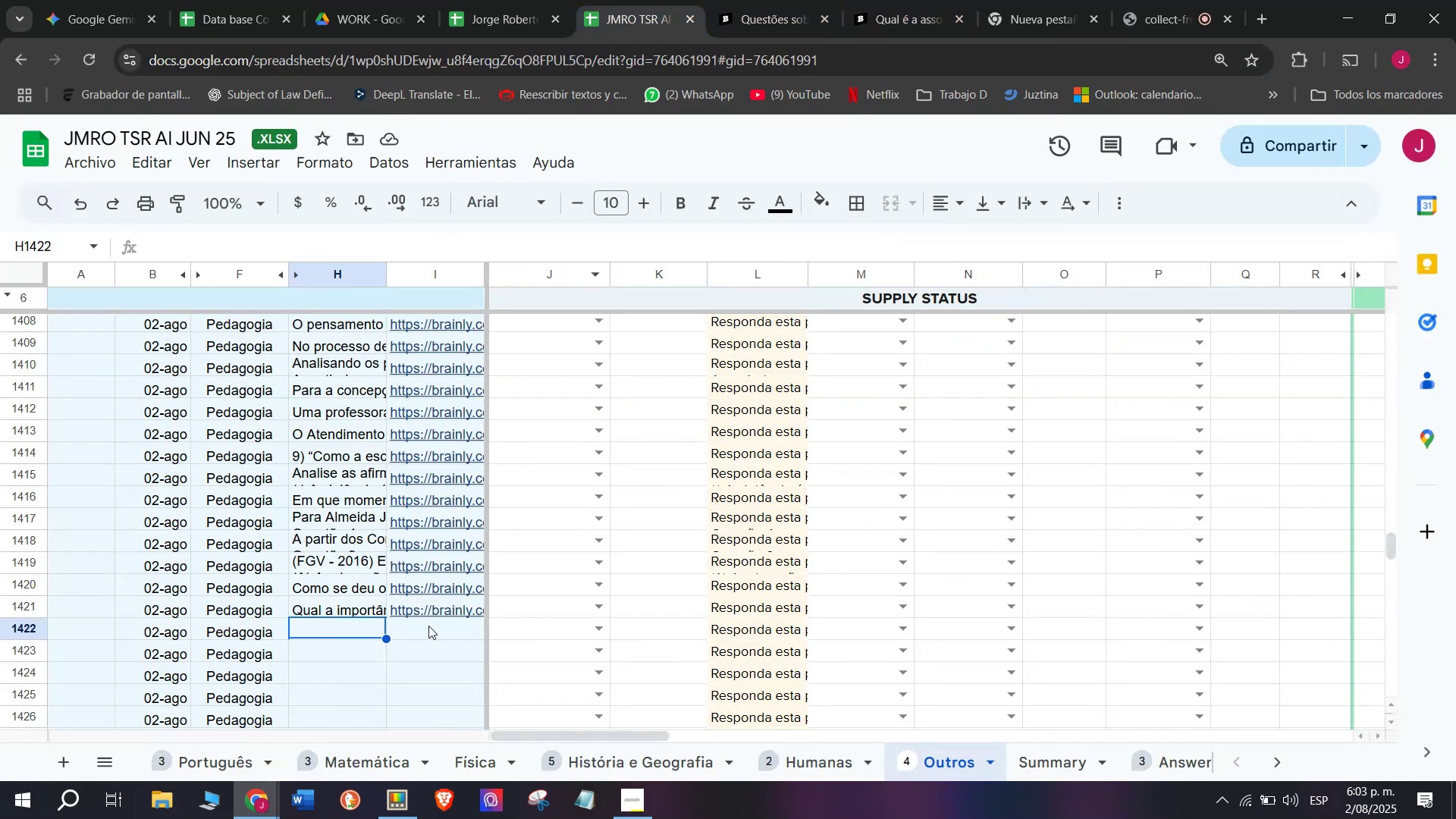 
double_click([431, 624])
 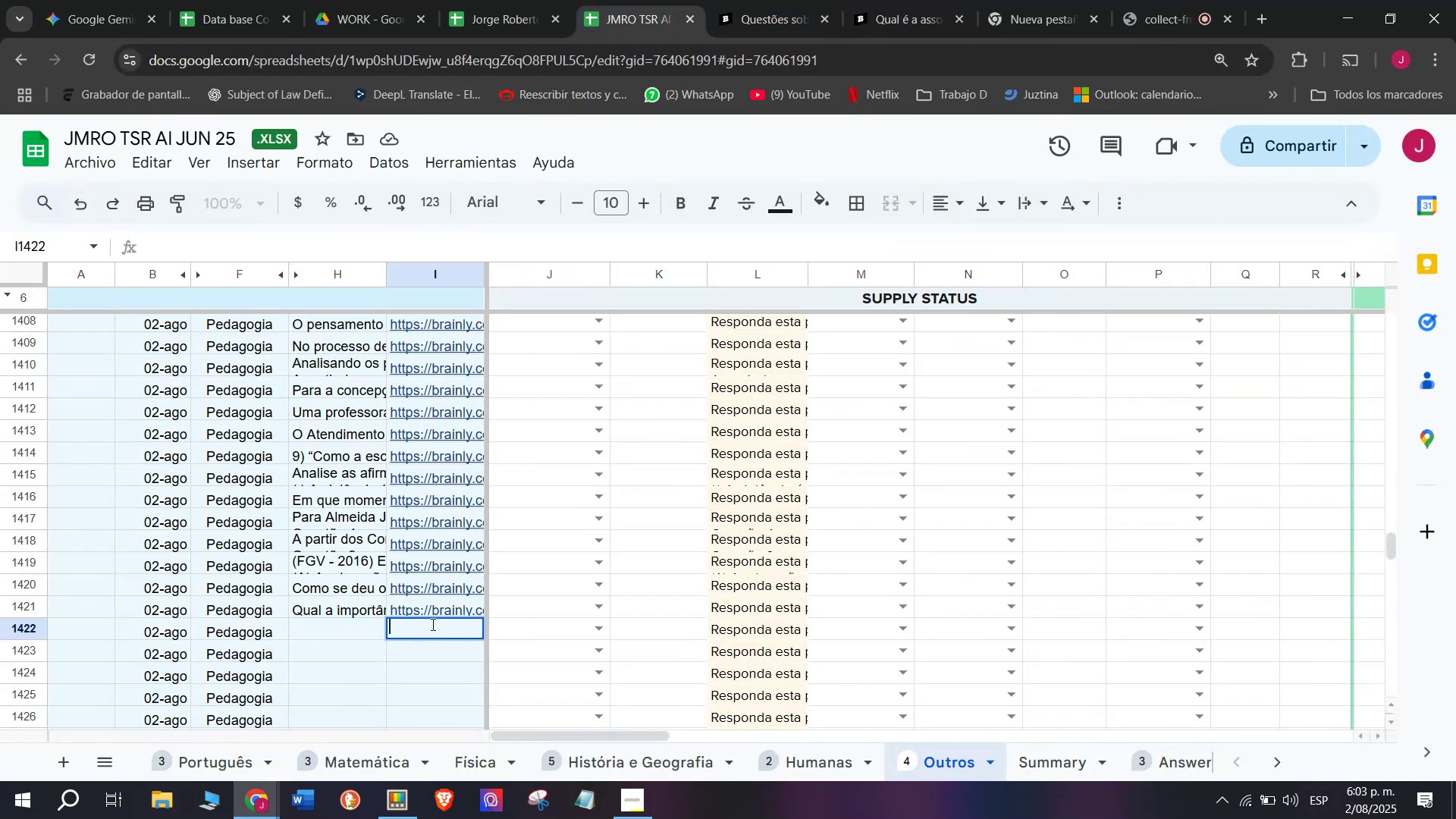 
key(Control+V)
 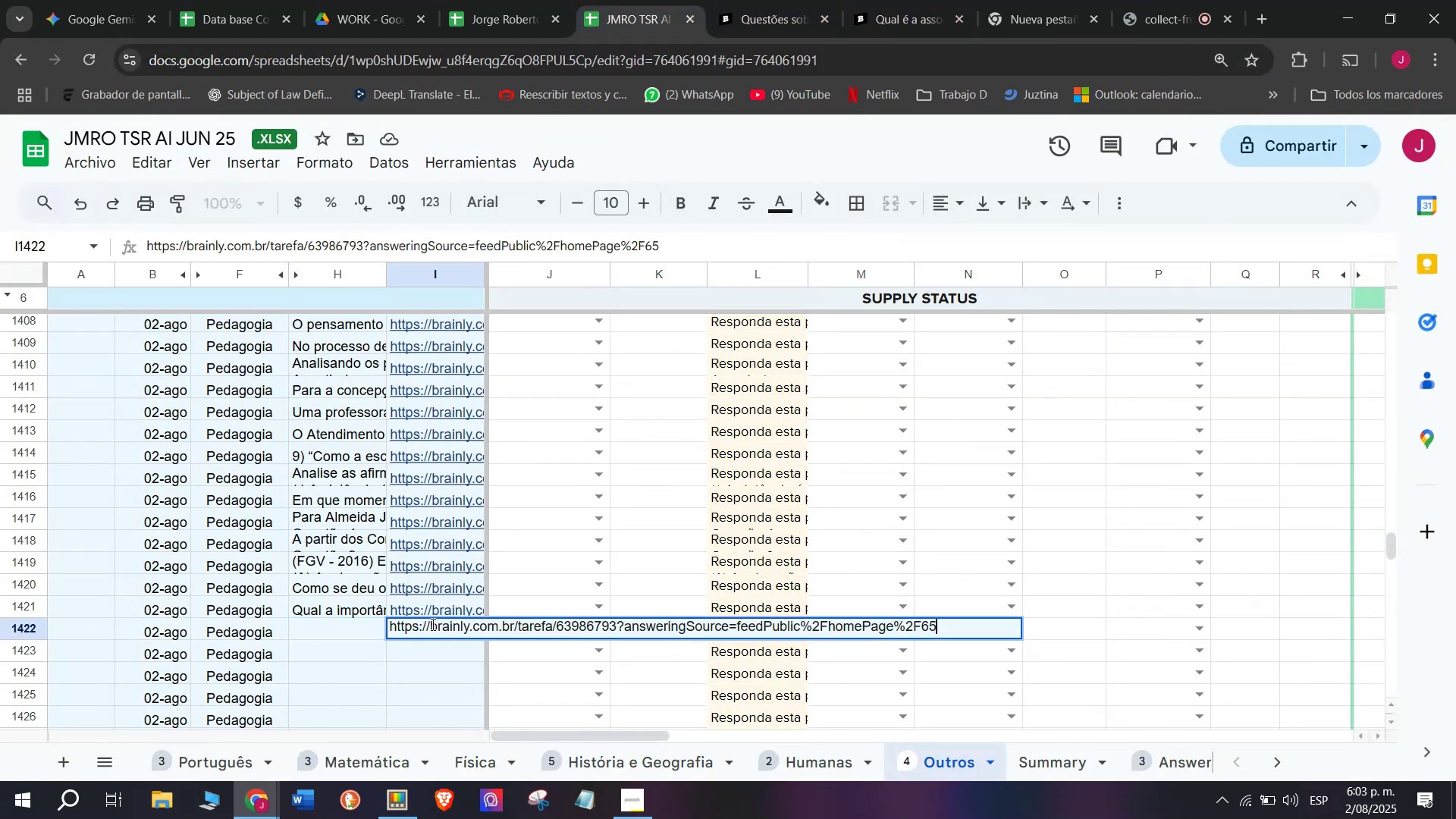 
key(Enter)
 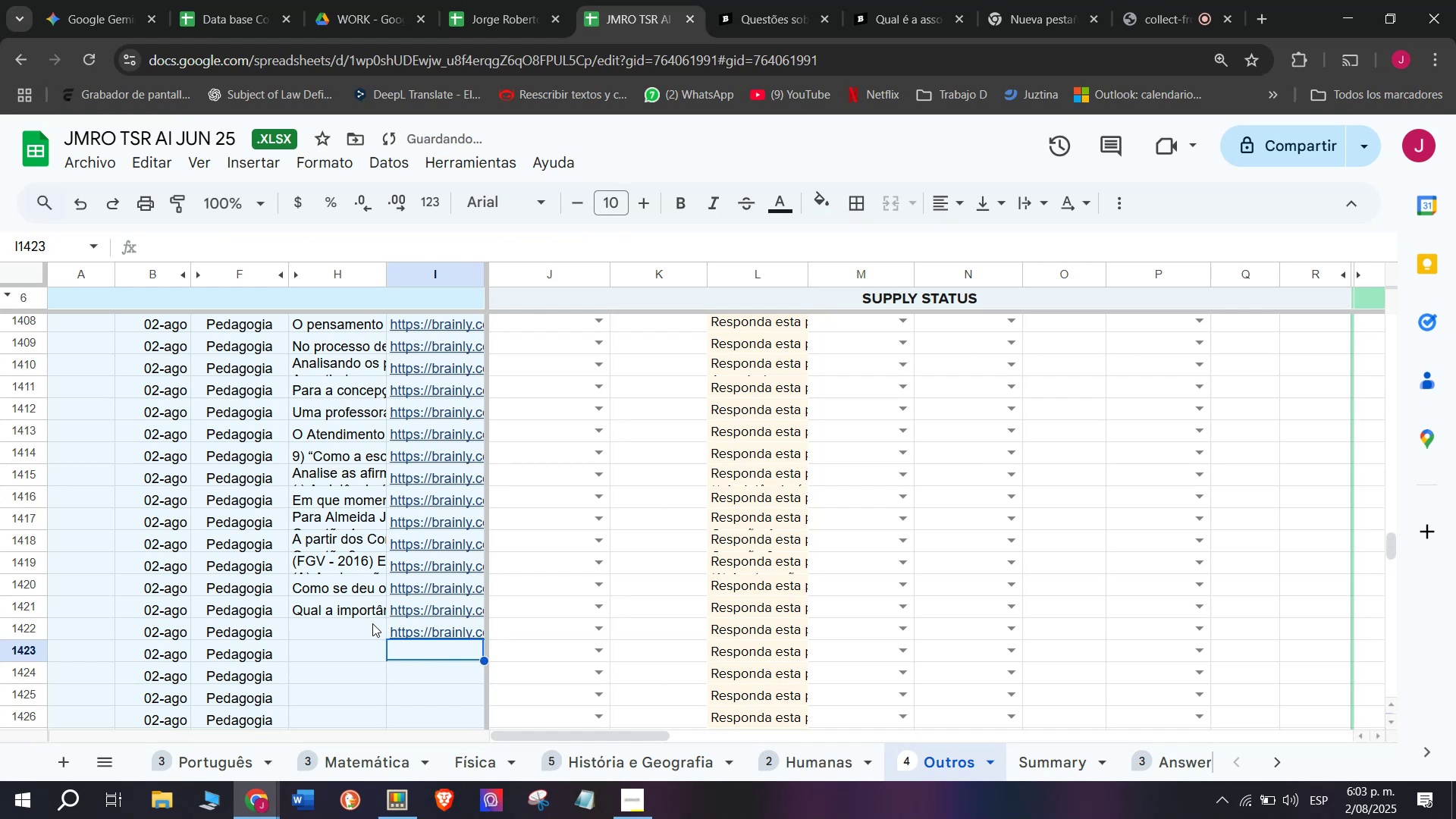 
double_click([372, 623])
 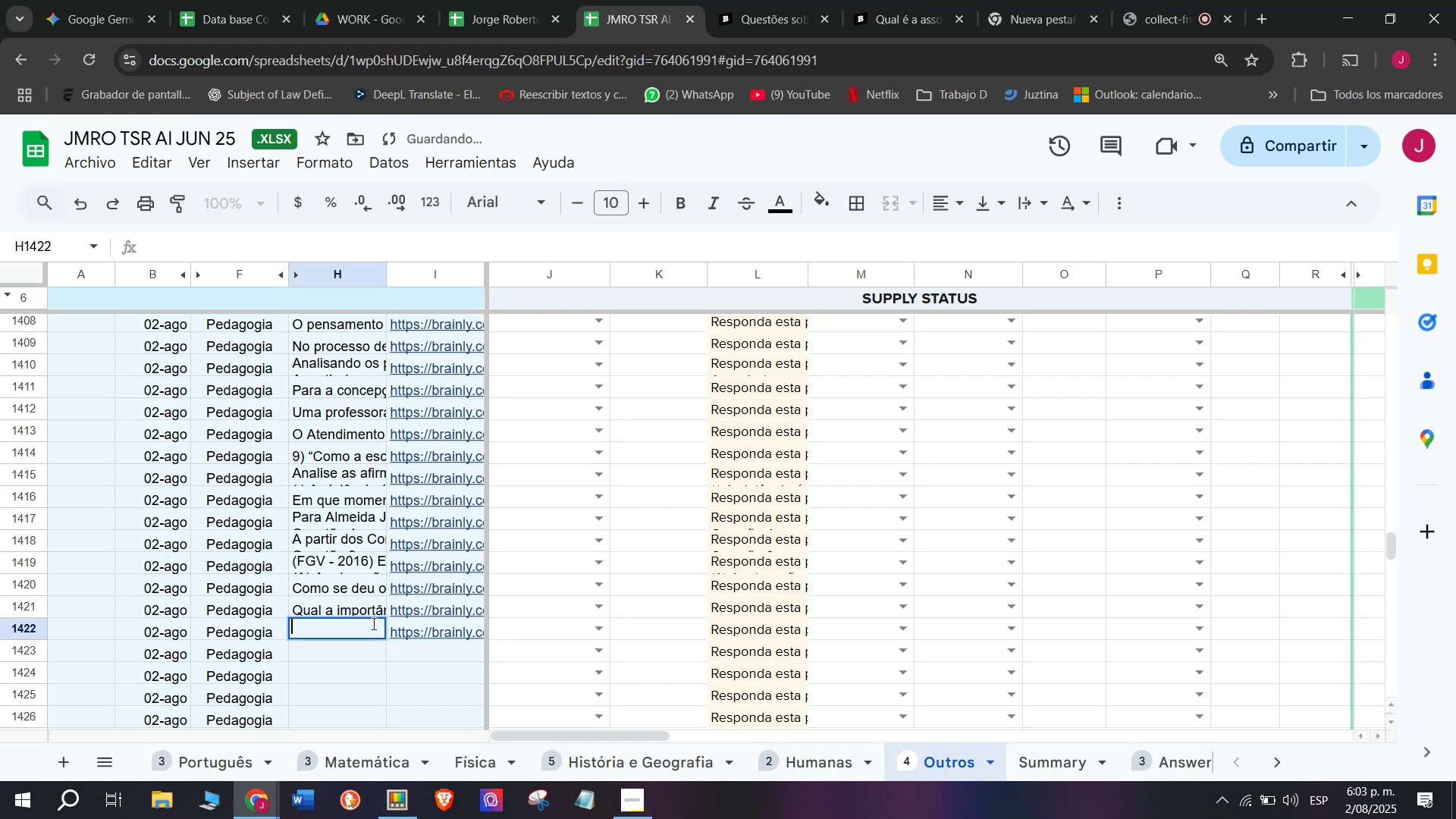 
key(Meta+MetaLeft)
 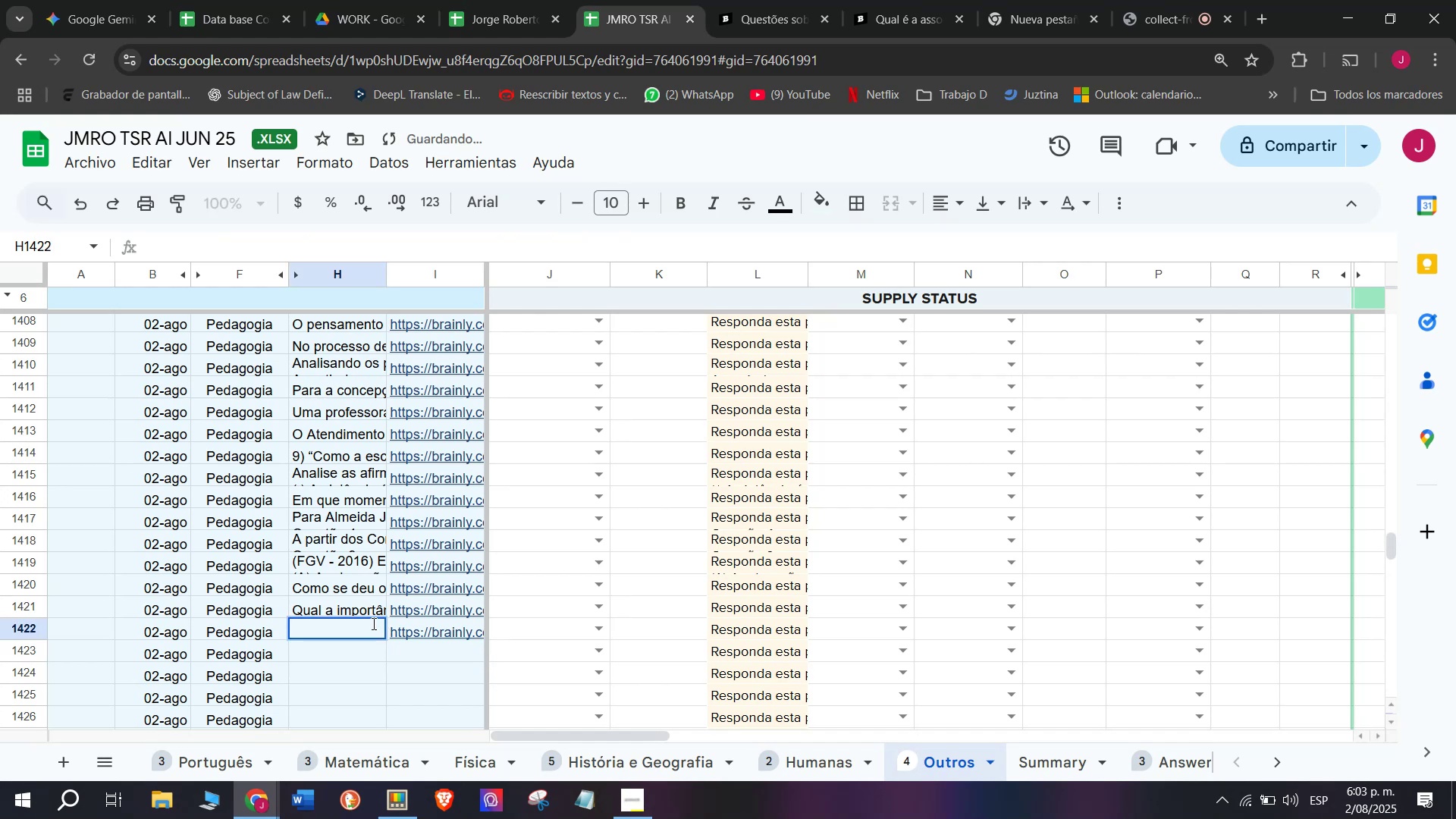 
key(Meta+V)
 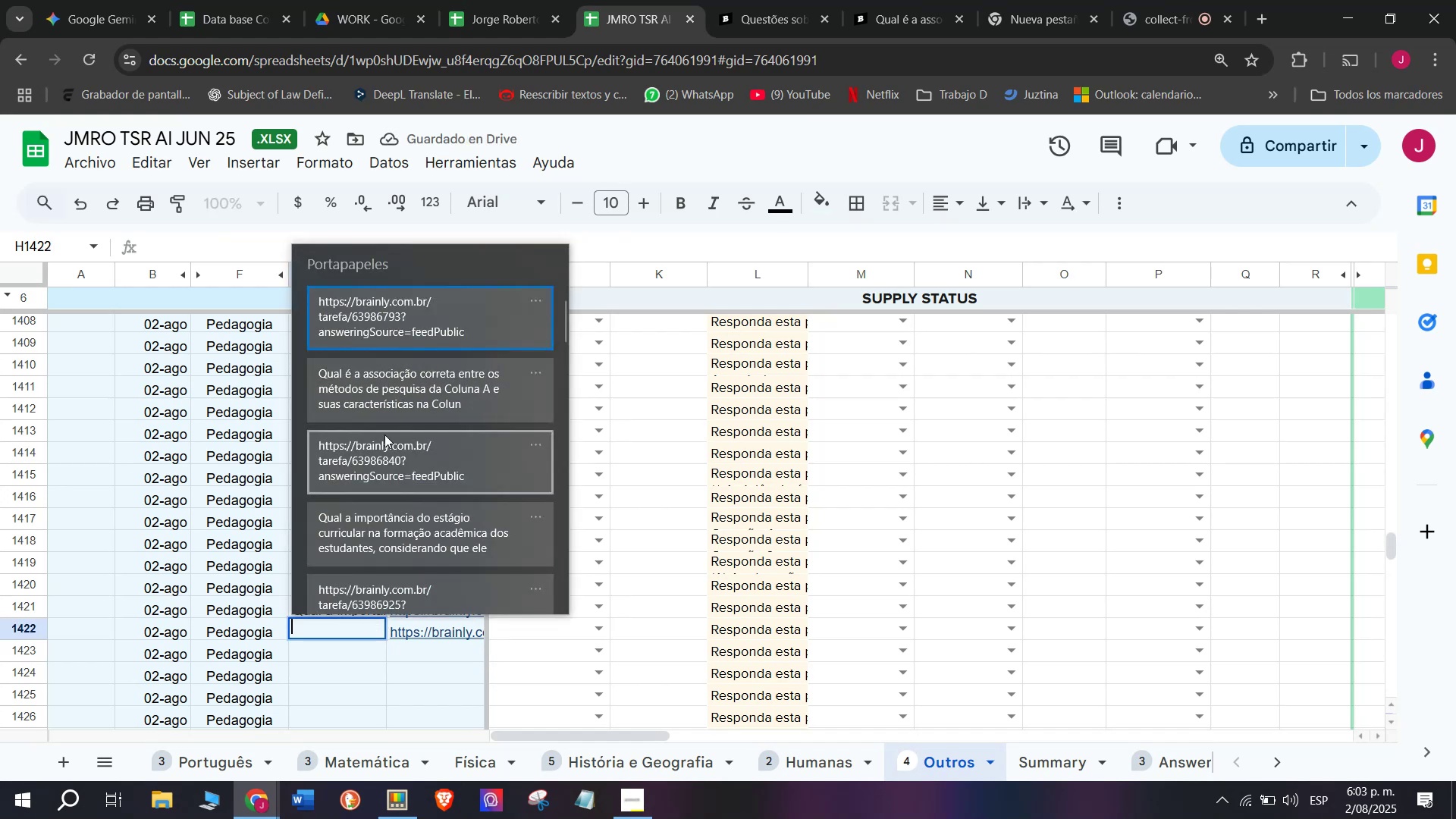 
left_click([381, 375])
 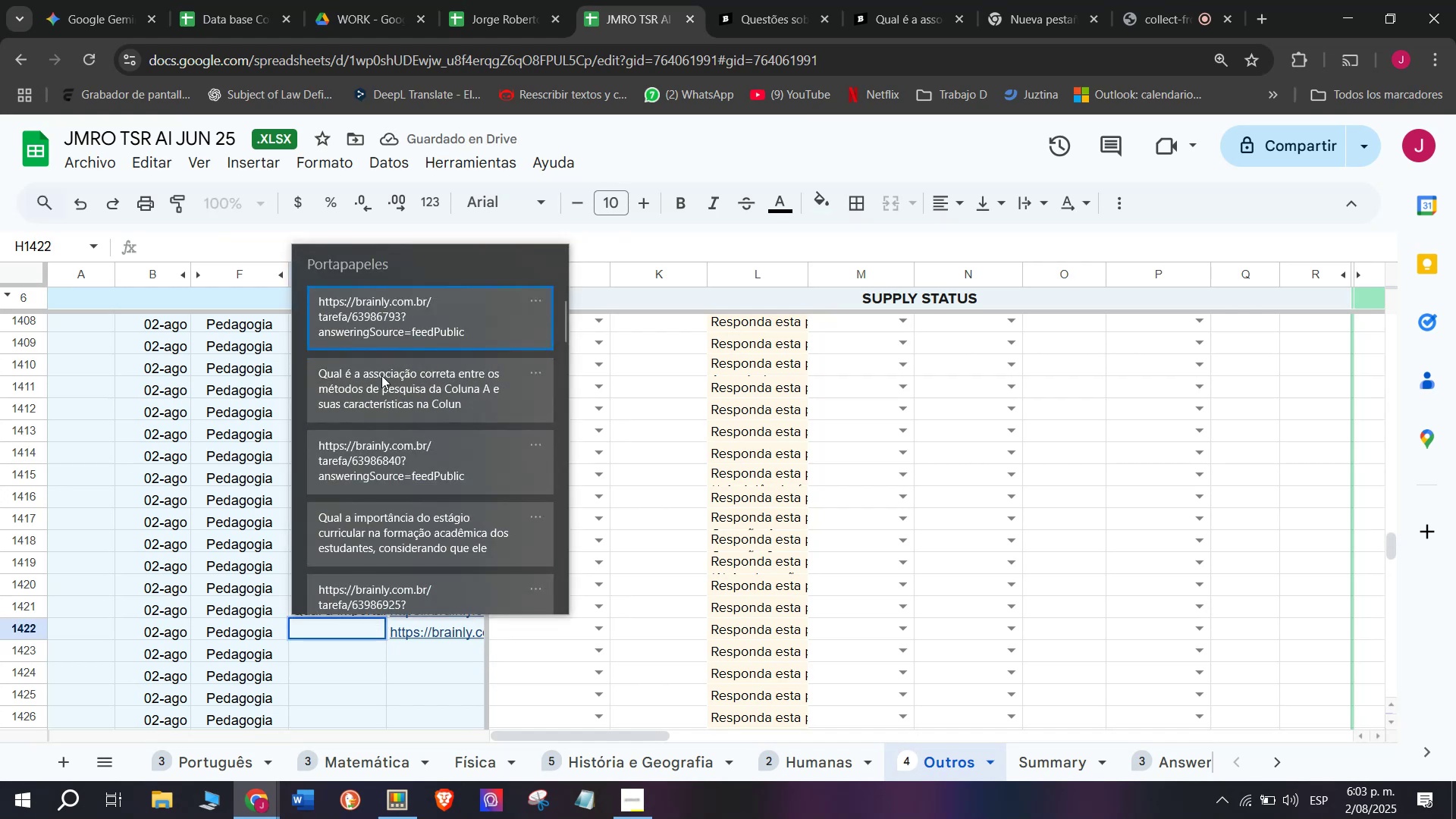 
key(Control+ControlLeft)
 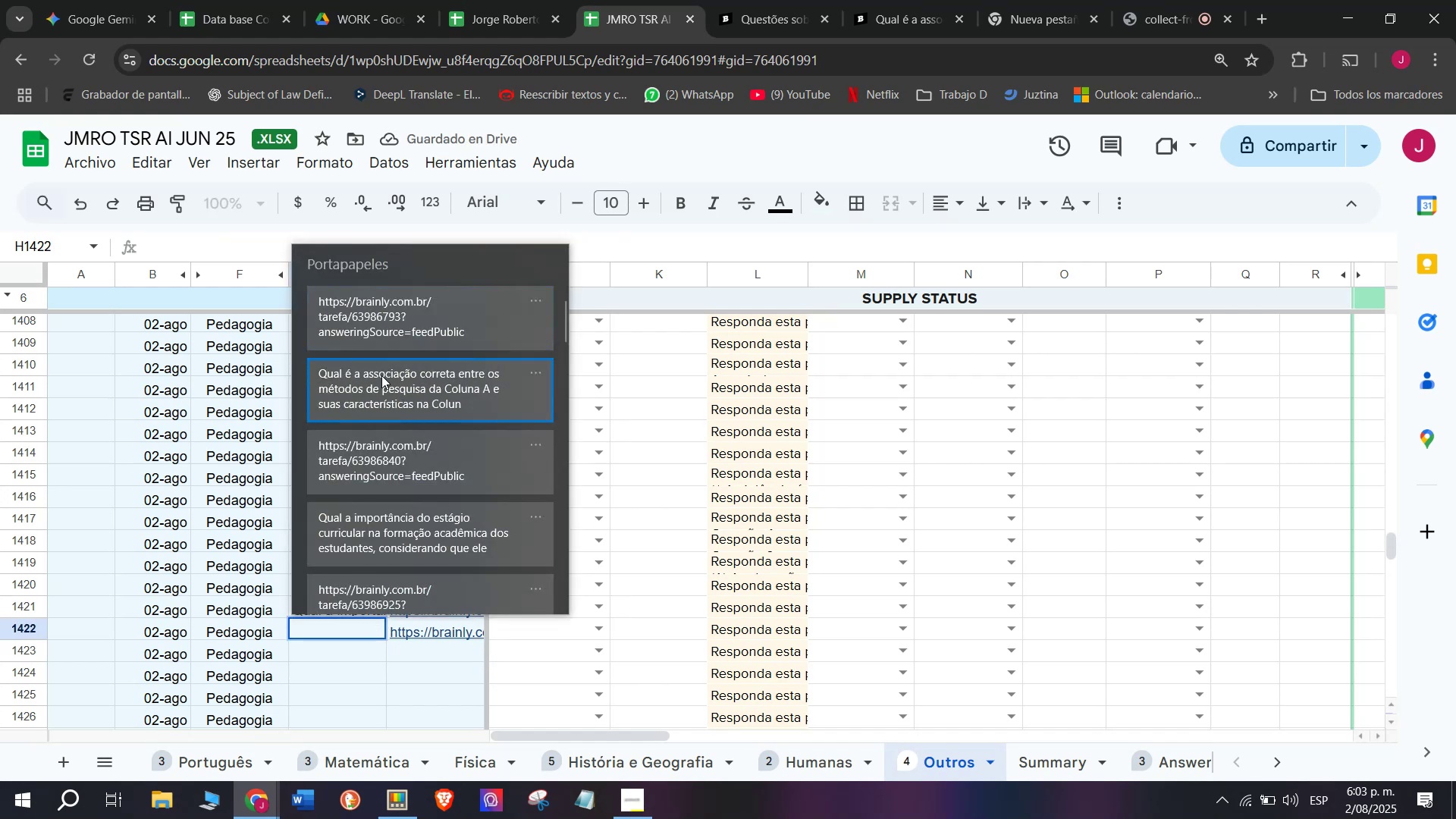 
key(Control+V)
 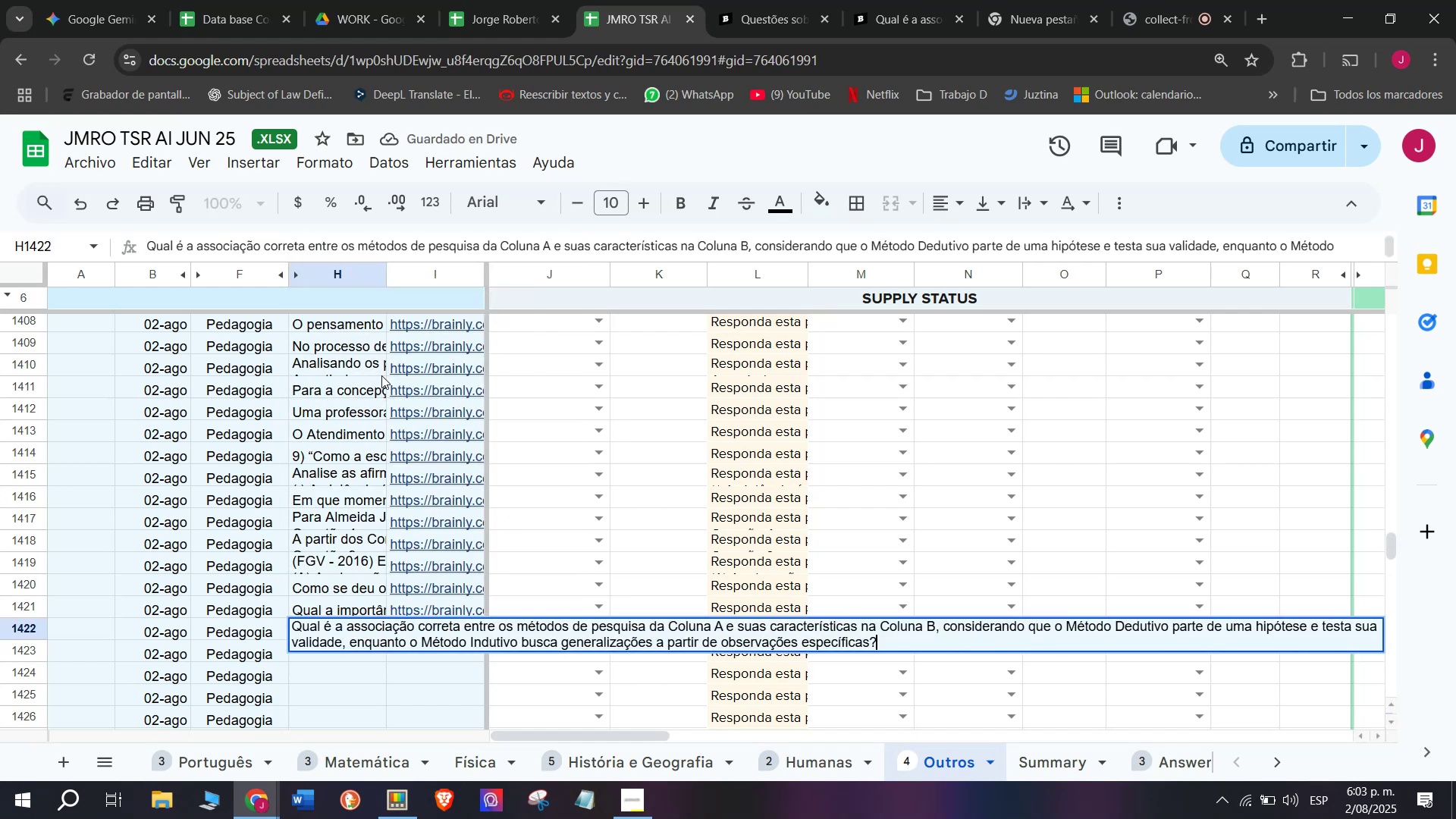 
key(Enter)
 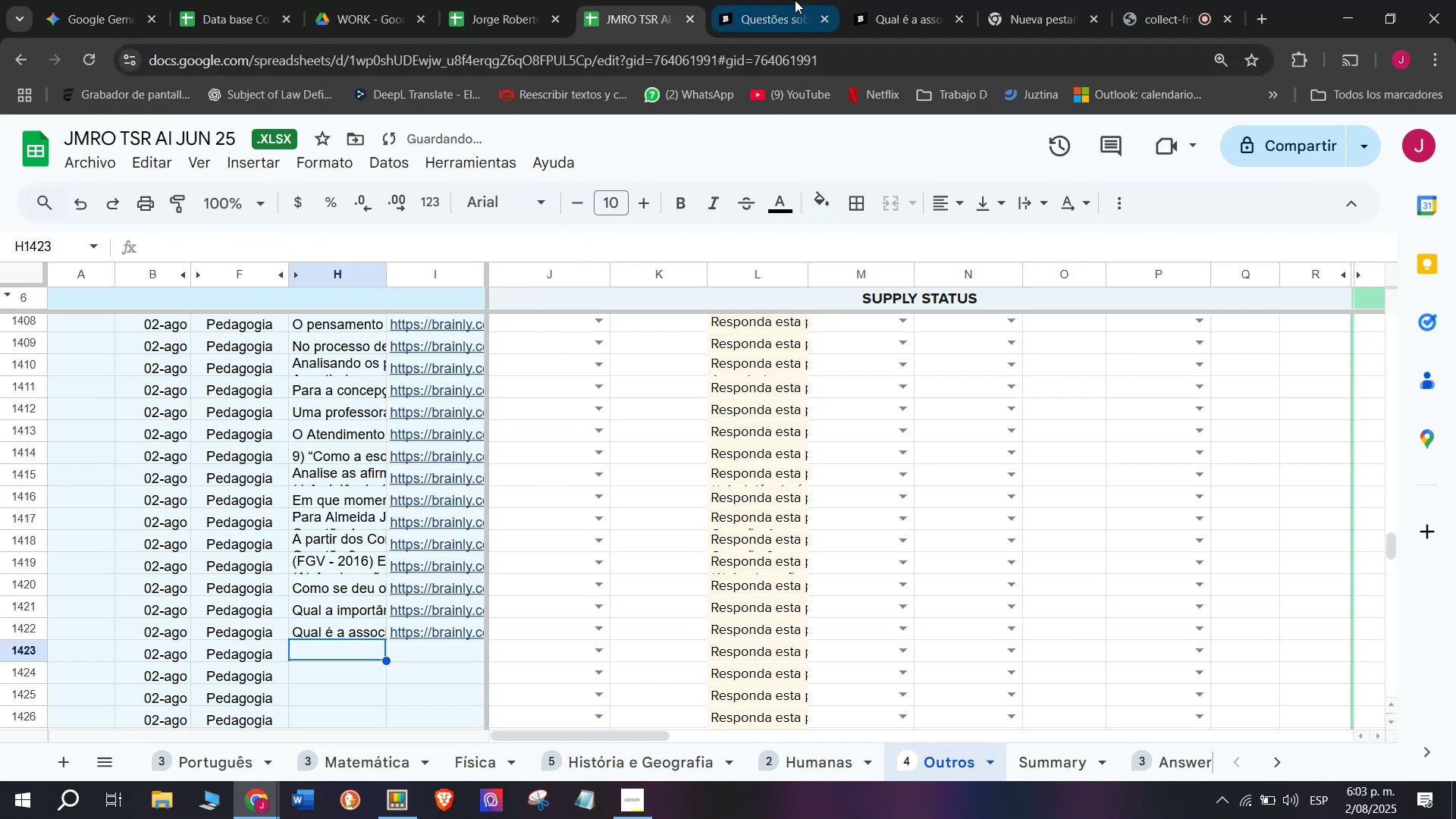 
left_click([878, 0])
 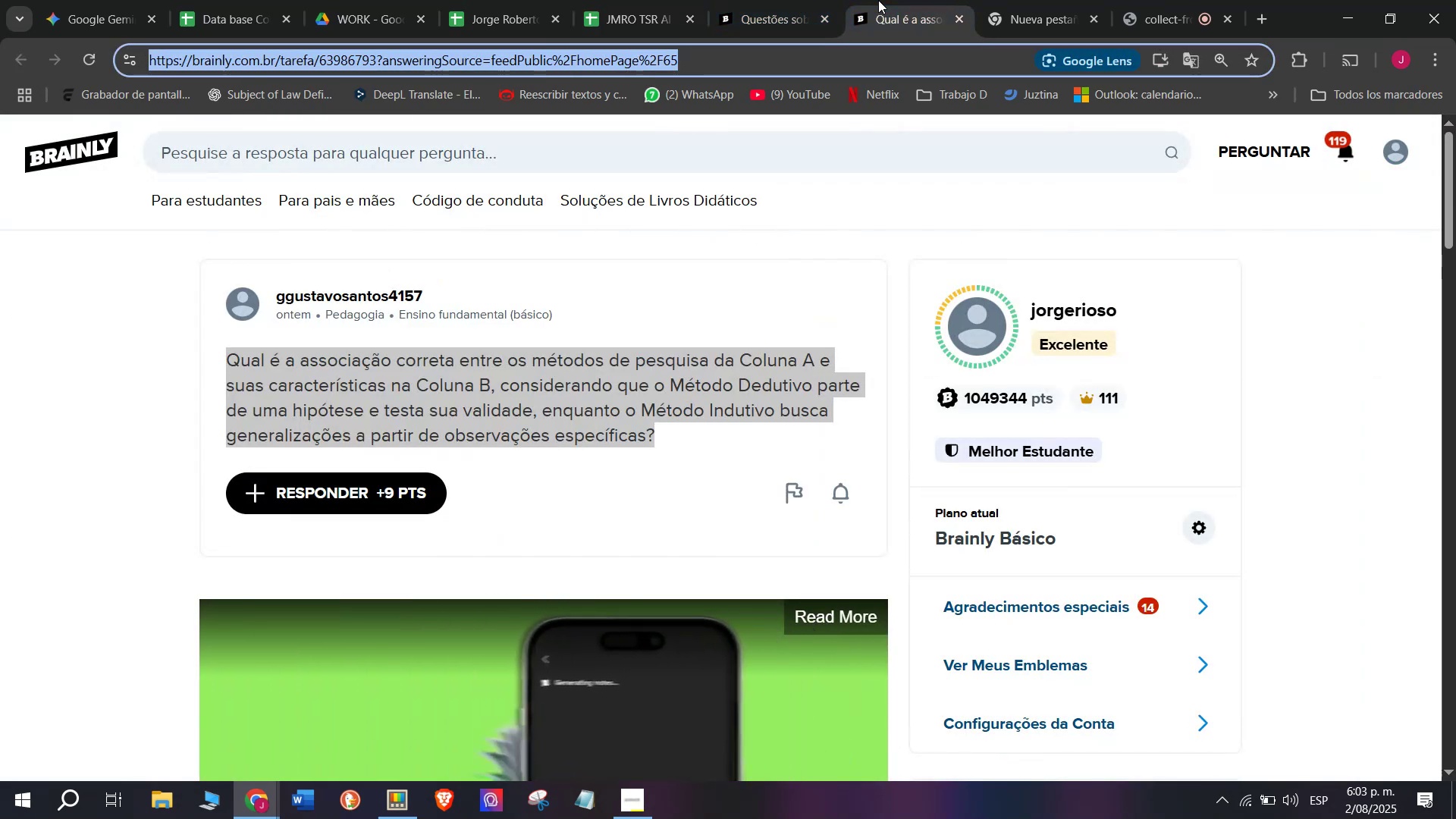 
wait(8.09)
 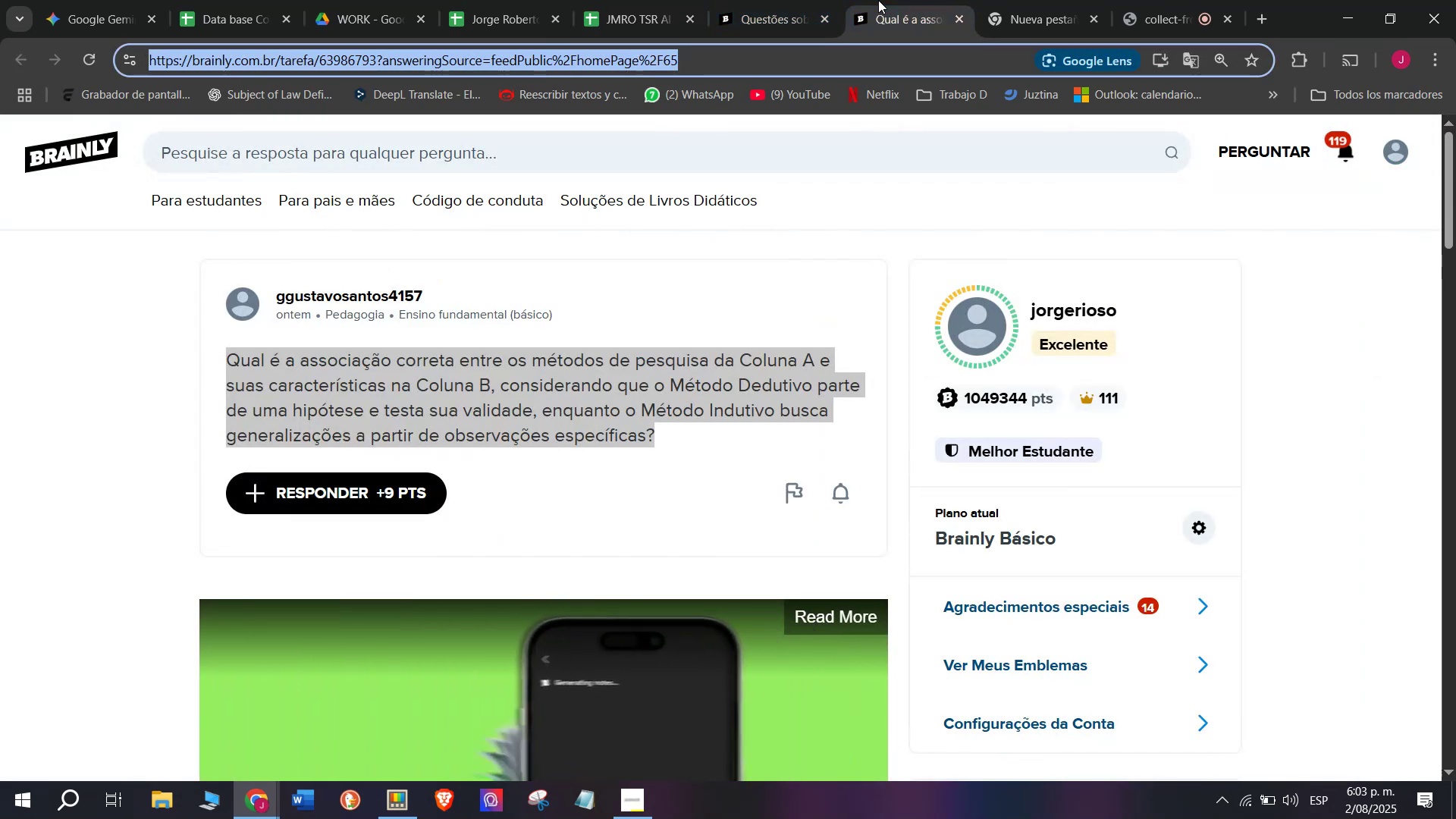 
double_click([745, 0])
 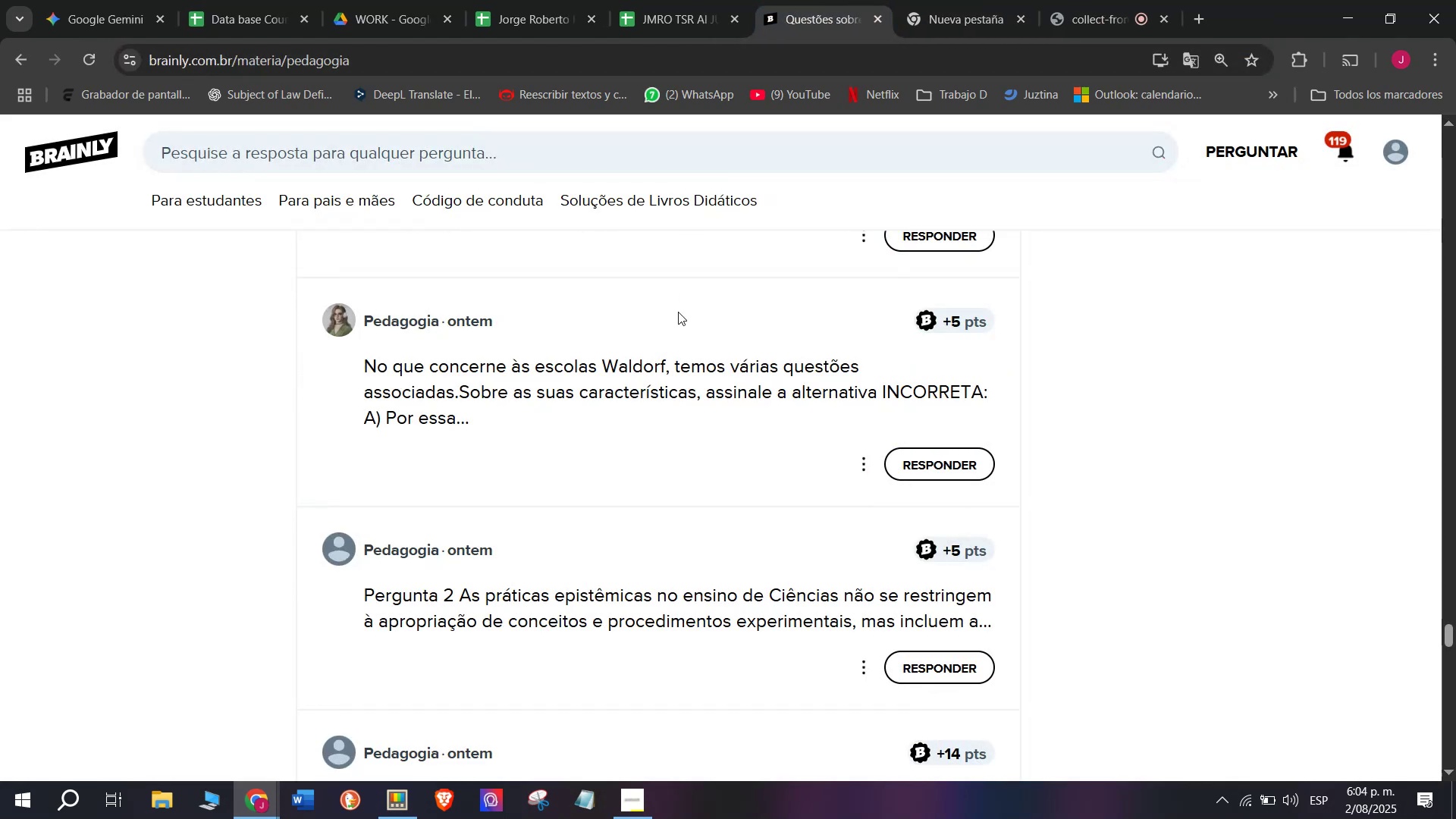 
scroll: coordinate [654, 368], scroll_direction: down, amount: 1.0
 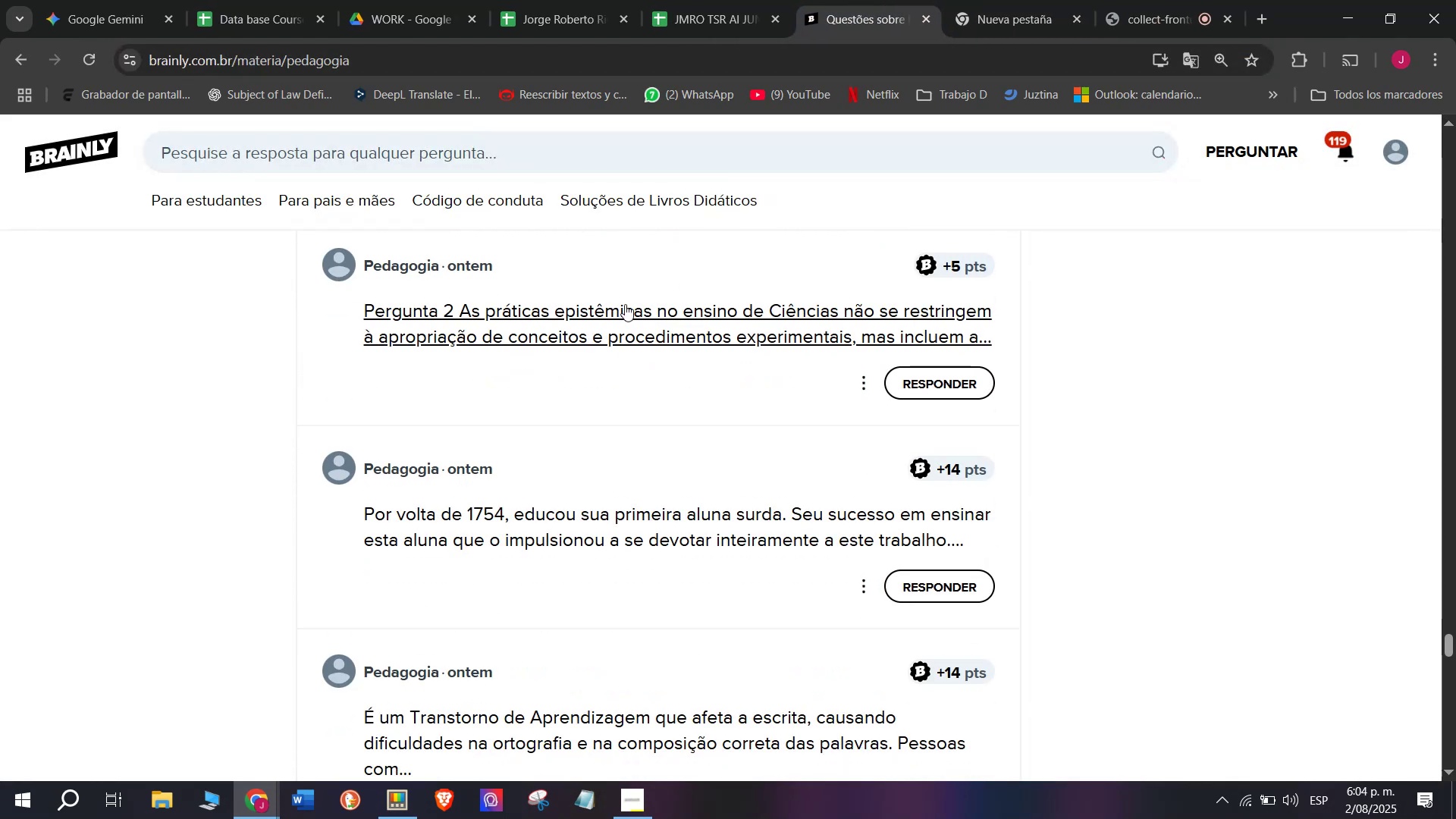 
right_click([615, 332])
 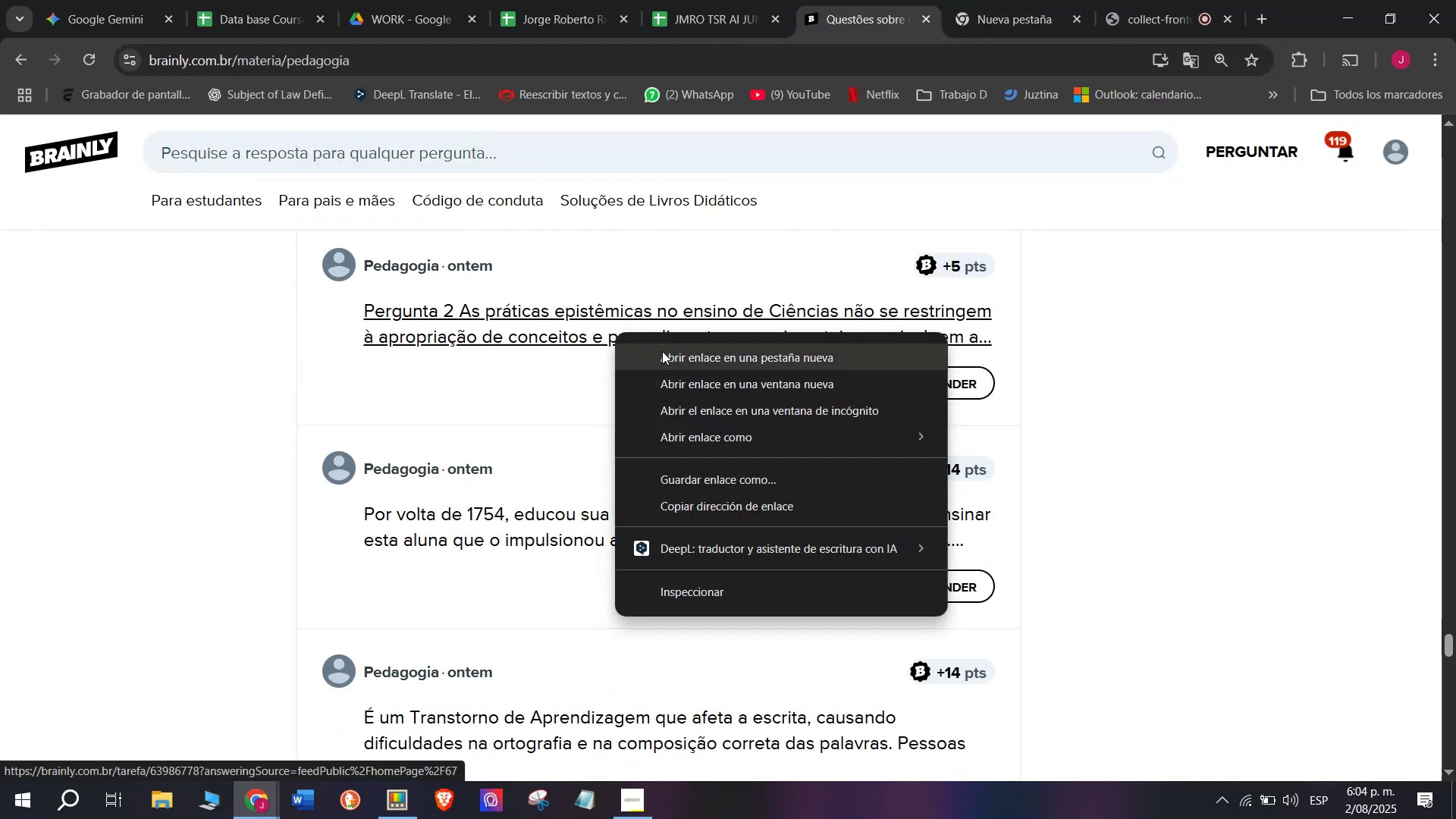 
left_click([663, 353])
 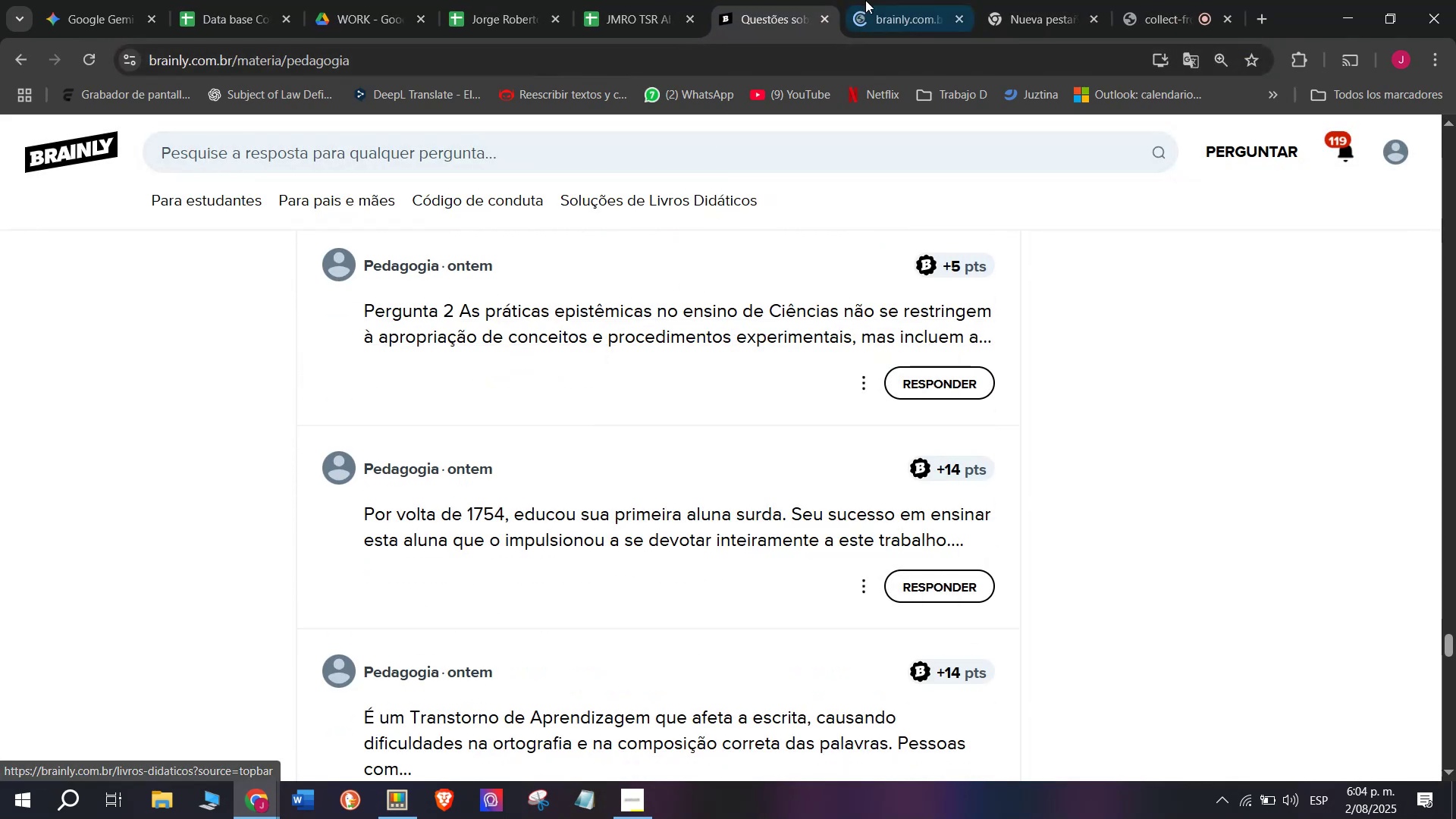 
left_click([873, 0])
 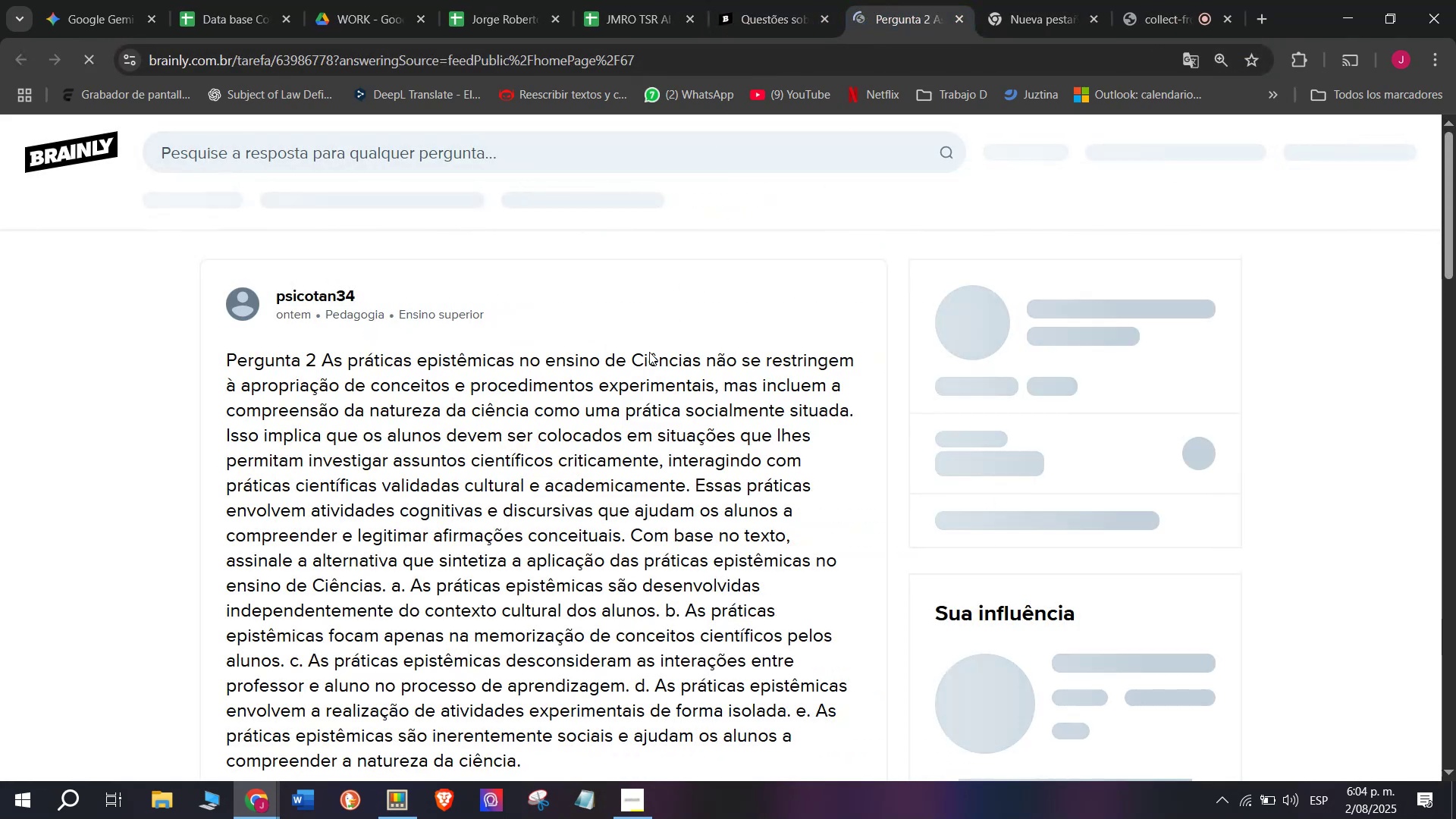 
scroll: coordinate [642, 388], scroll_direction: down, amount: 1.0
 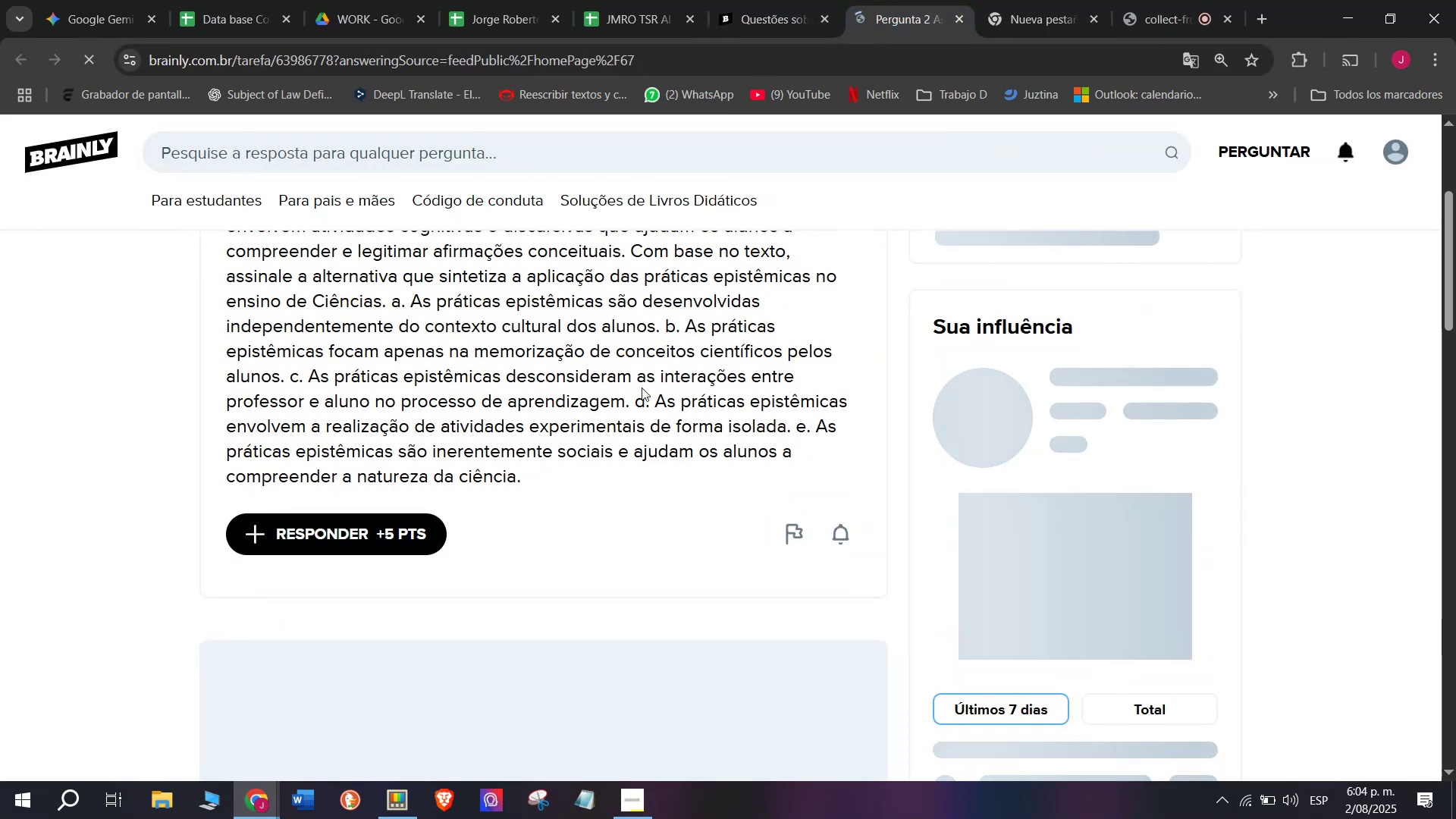 
scroll: coordinate [642, 388], scroll_direction: up, amount: 1.0
 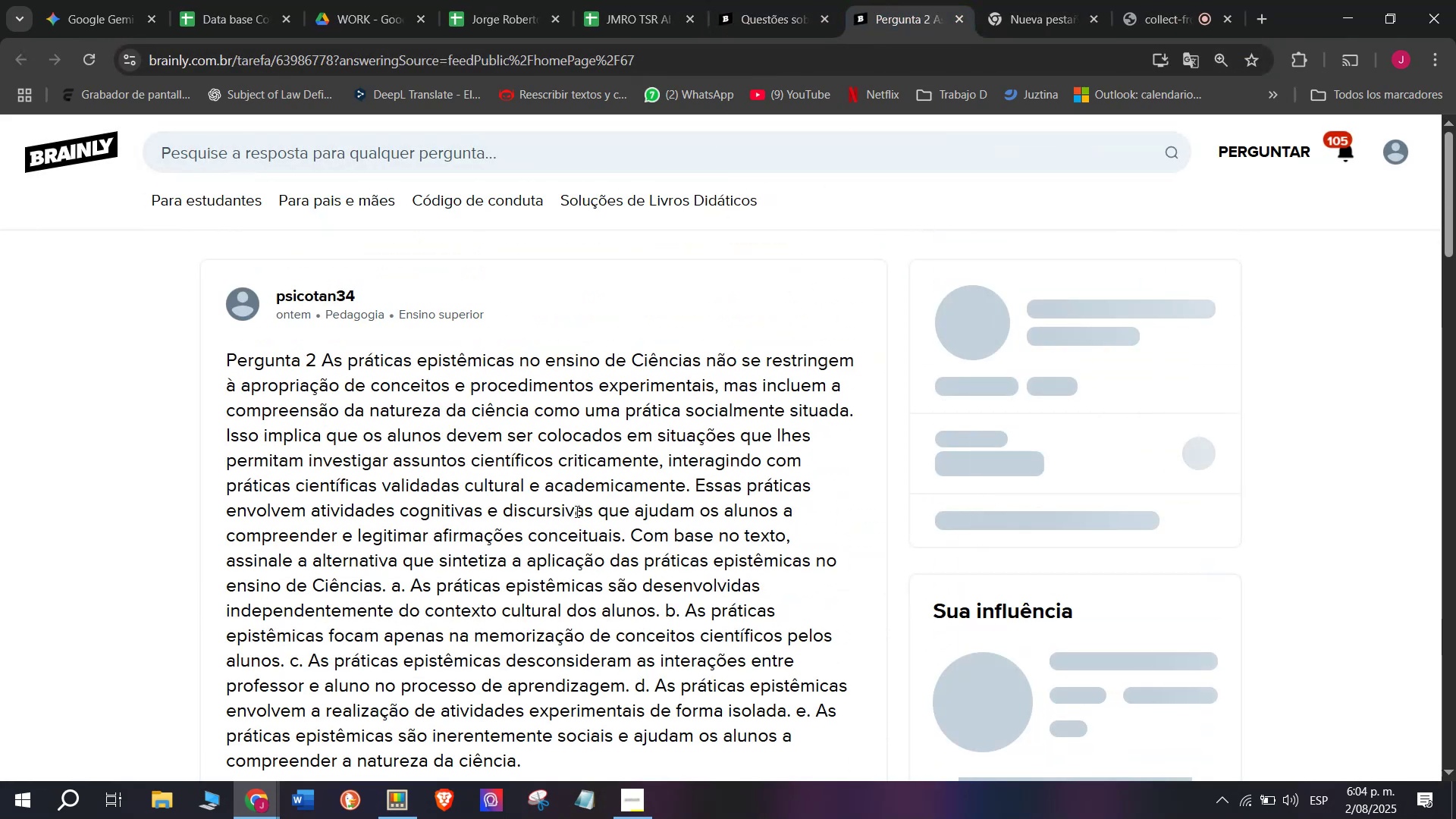 
scroll: coordinate [576, 511], scroll_direction: down, amount: 1.0
 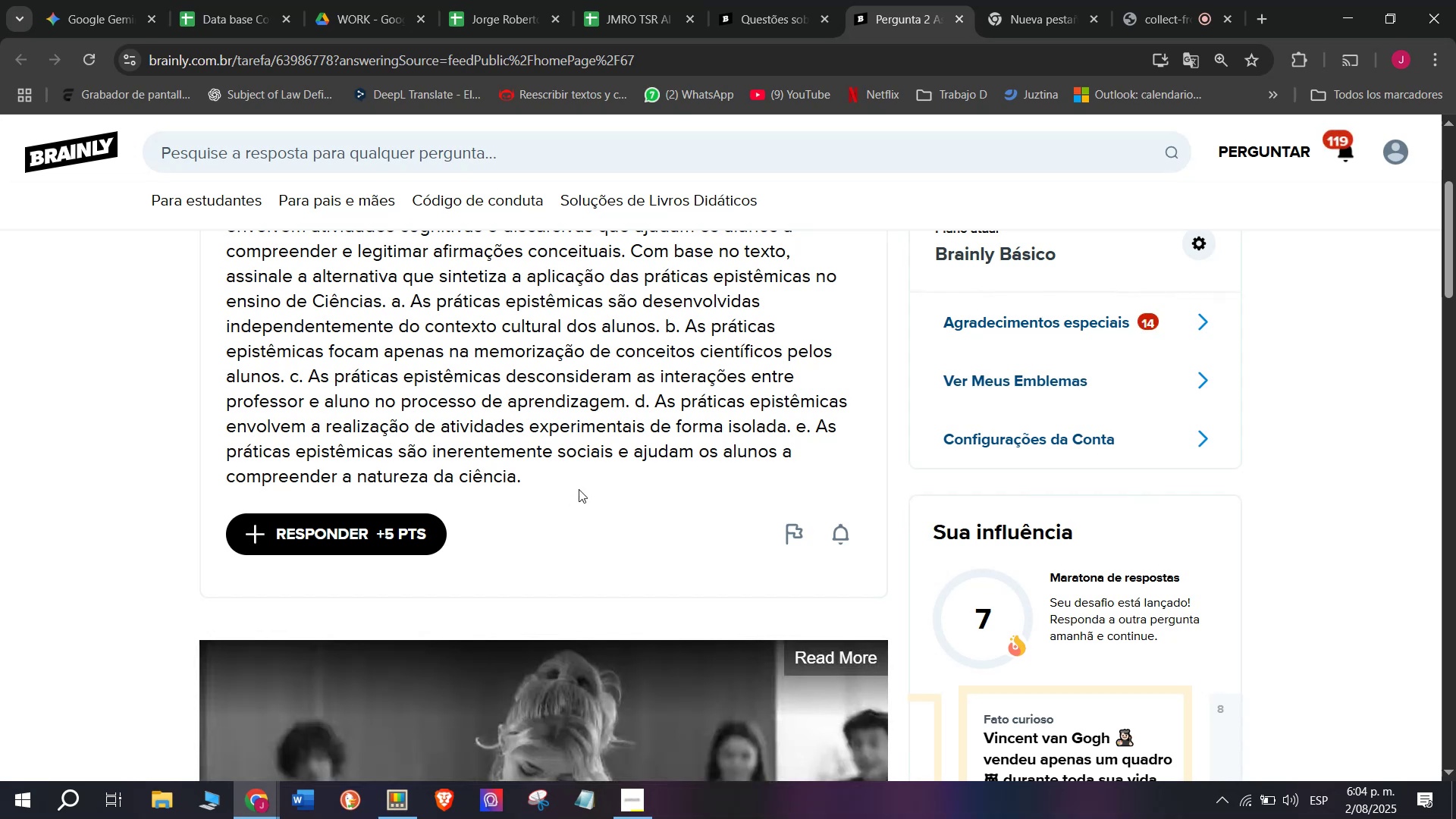 
left_click_drag(start_coordinate=[560, 481], to_coordinate=[230, 367])
 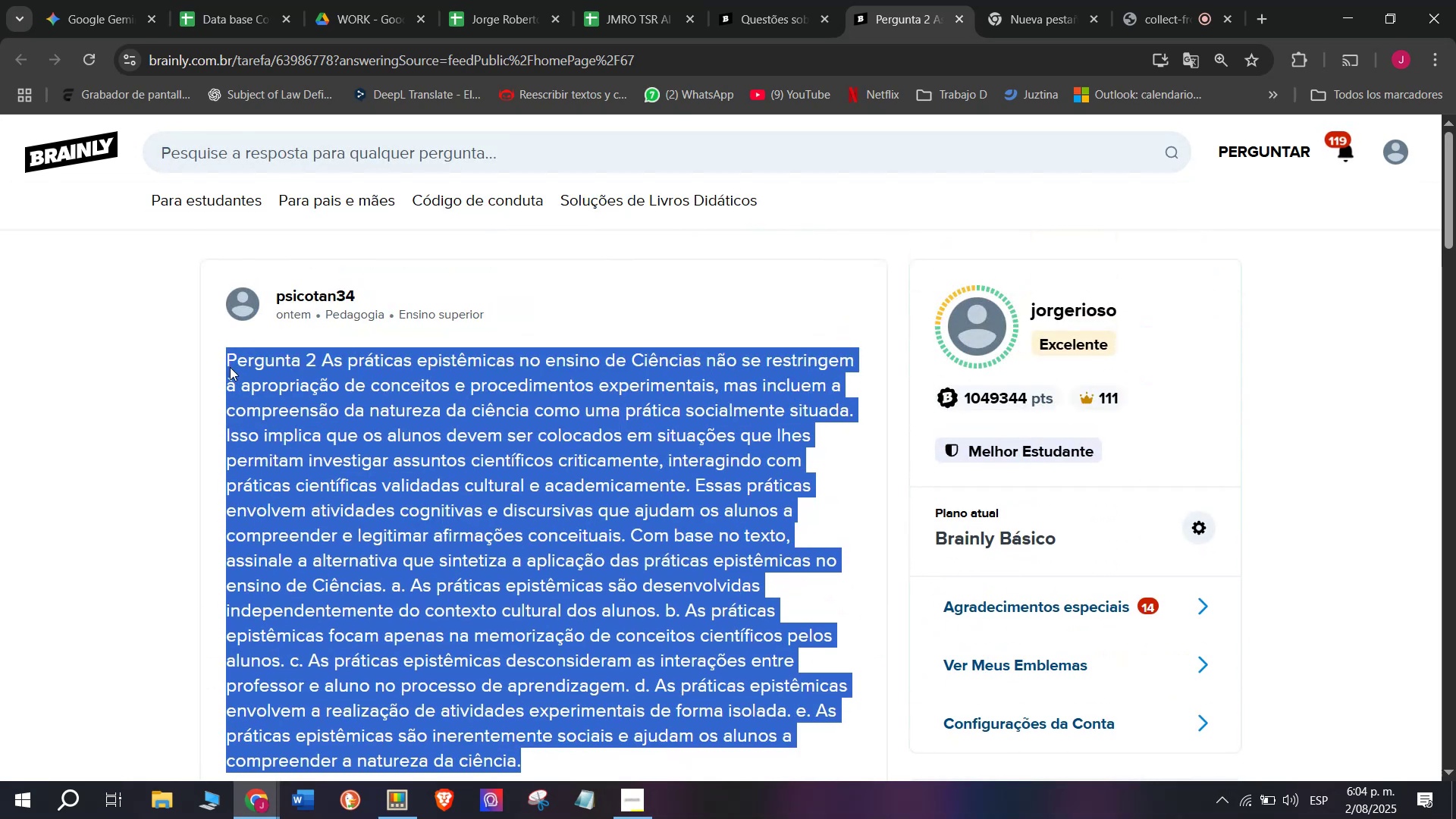 
key(Control+C)
 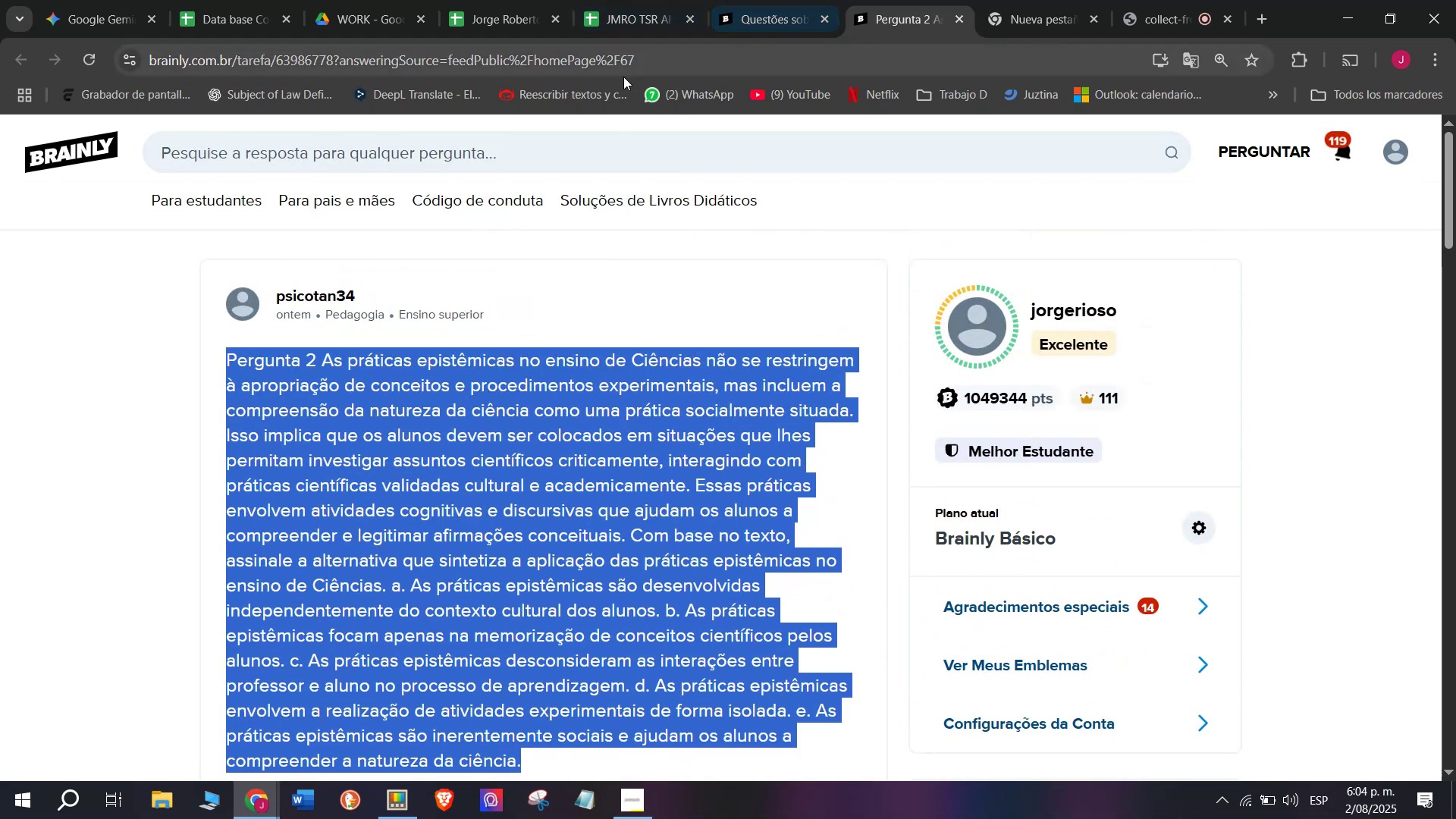 
double_click([592, 64])
 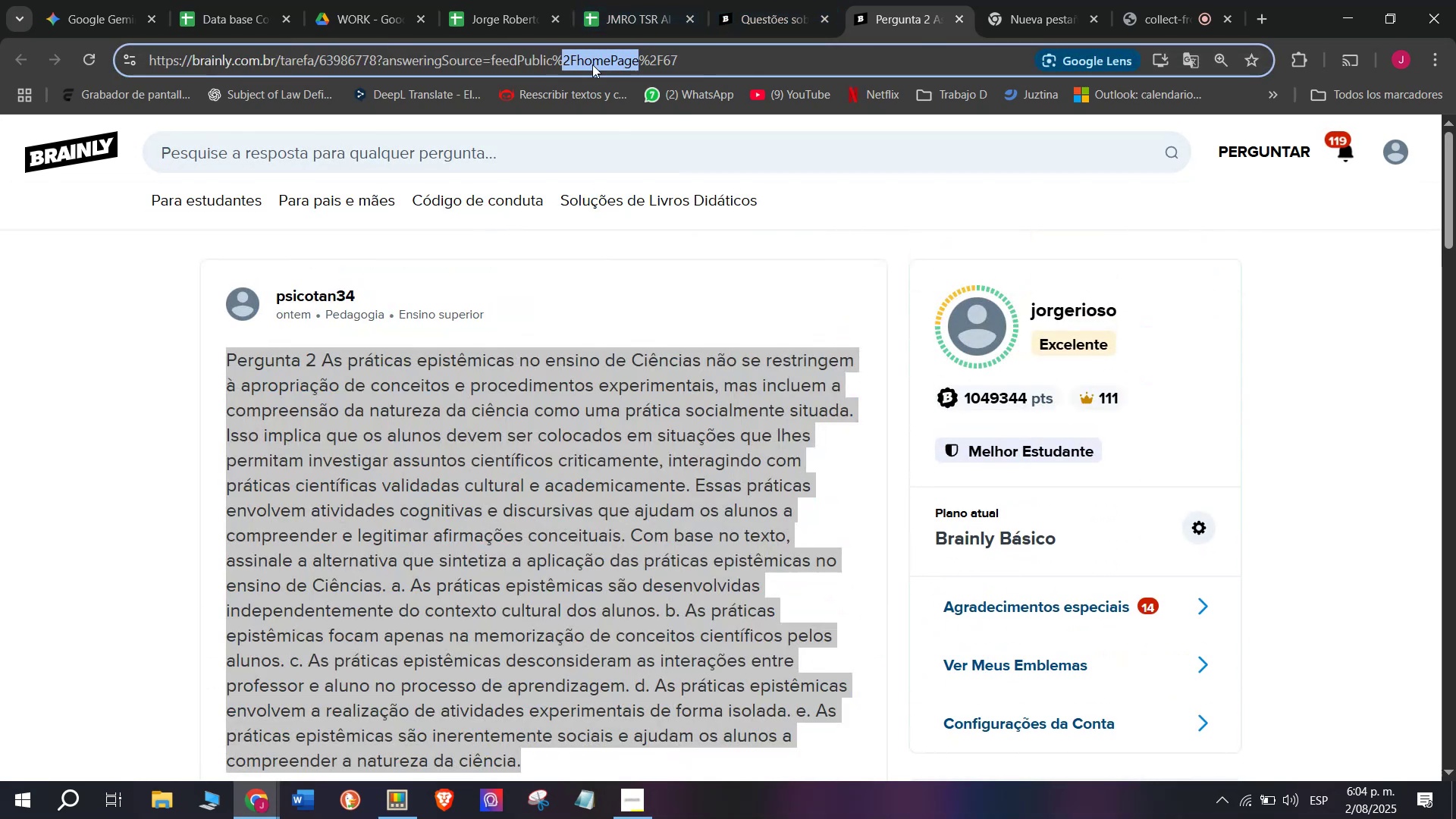 
triple_click([592, 64])
 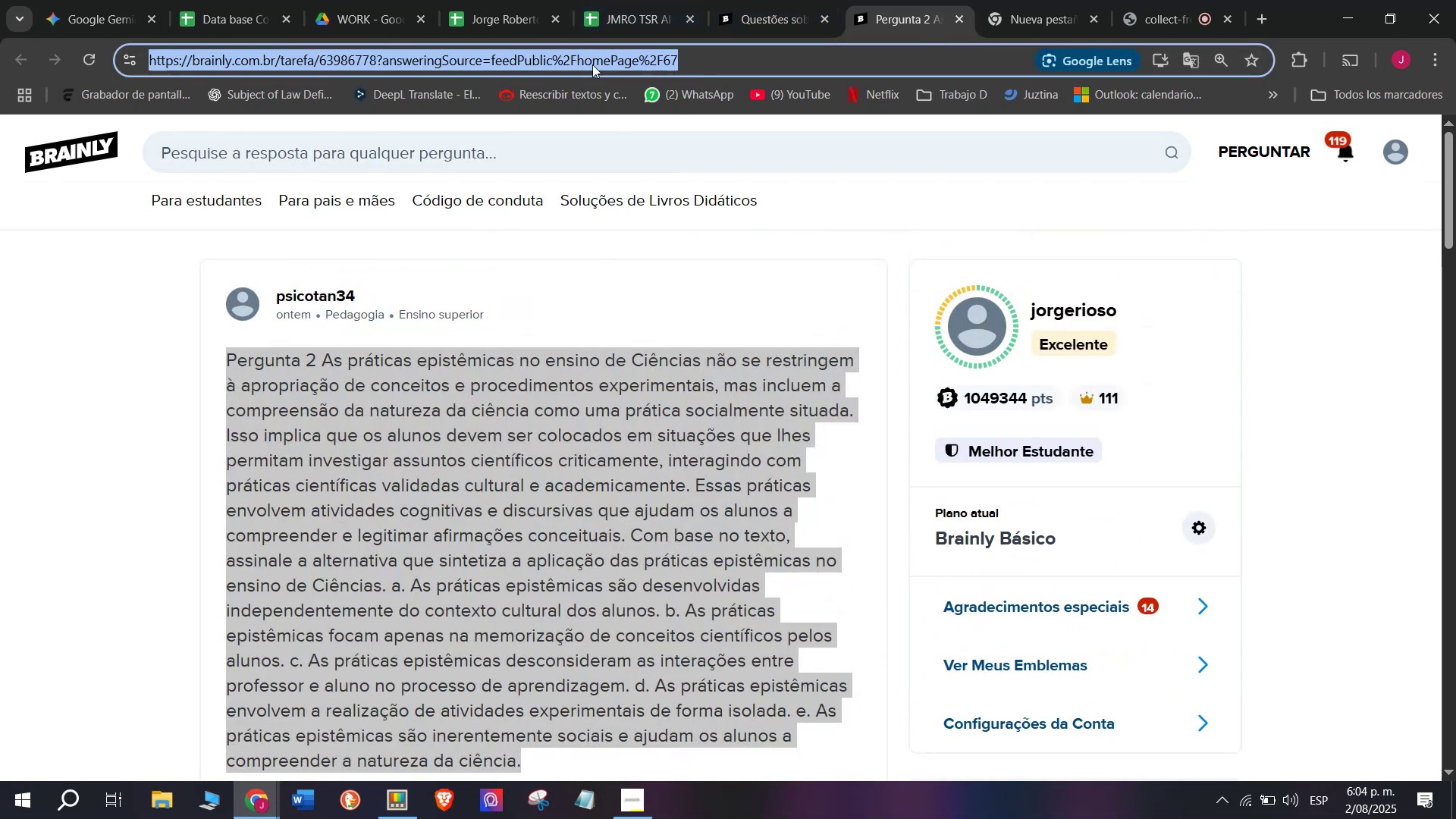 
key(Control+C)
 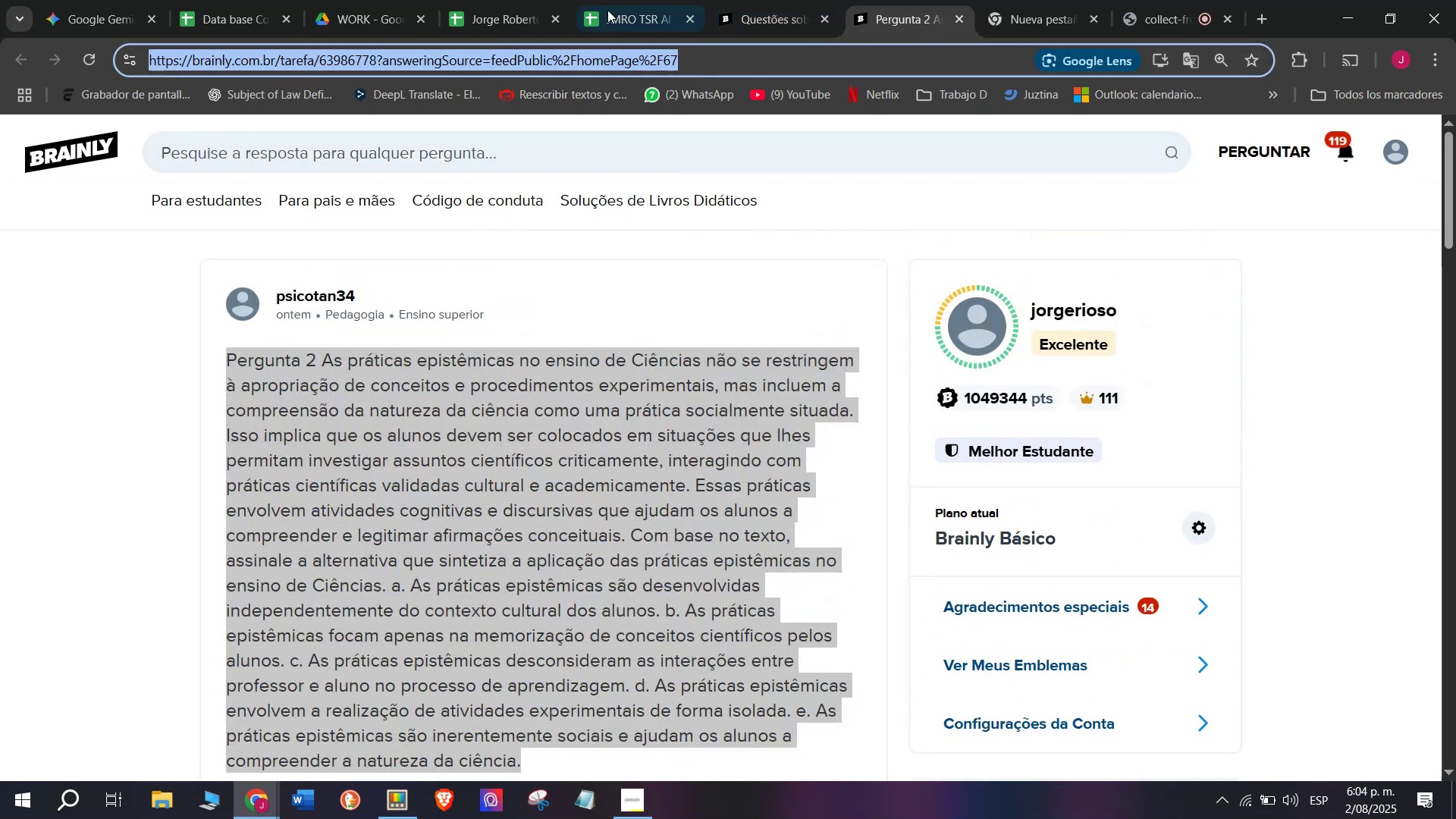 
left_click([643, 0])
 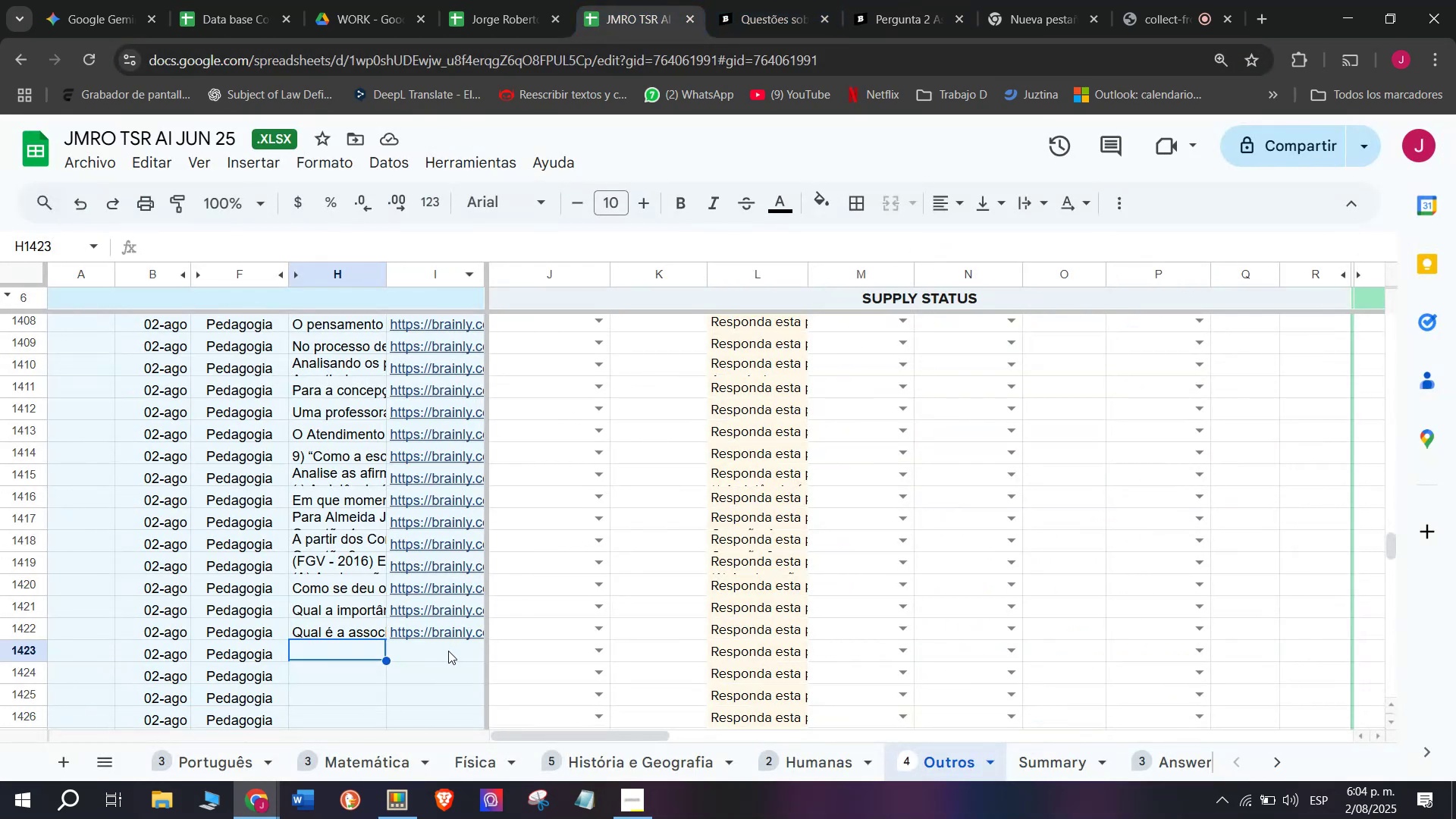 
double_click([448, 651])
 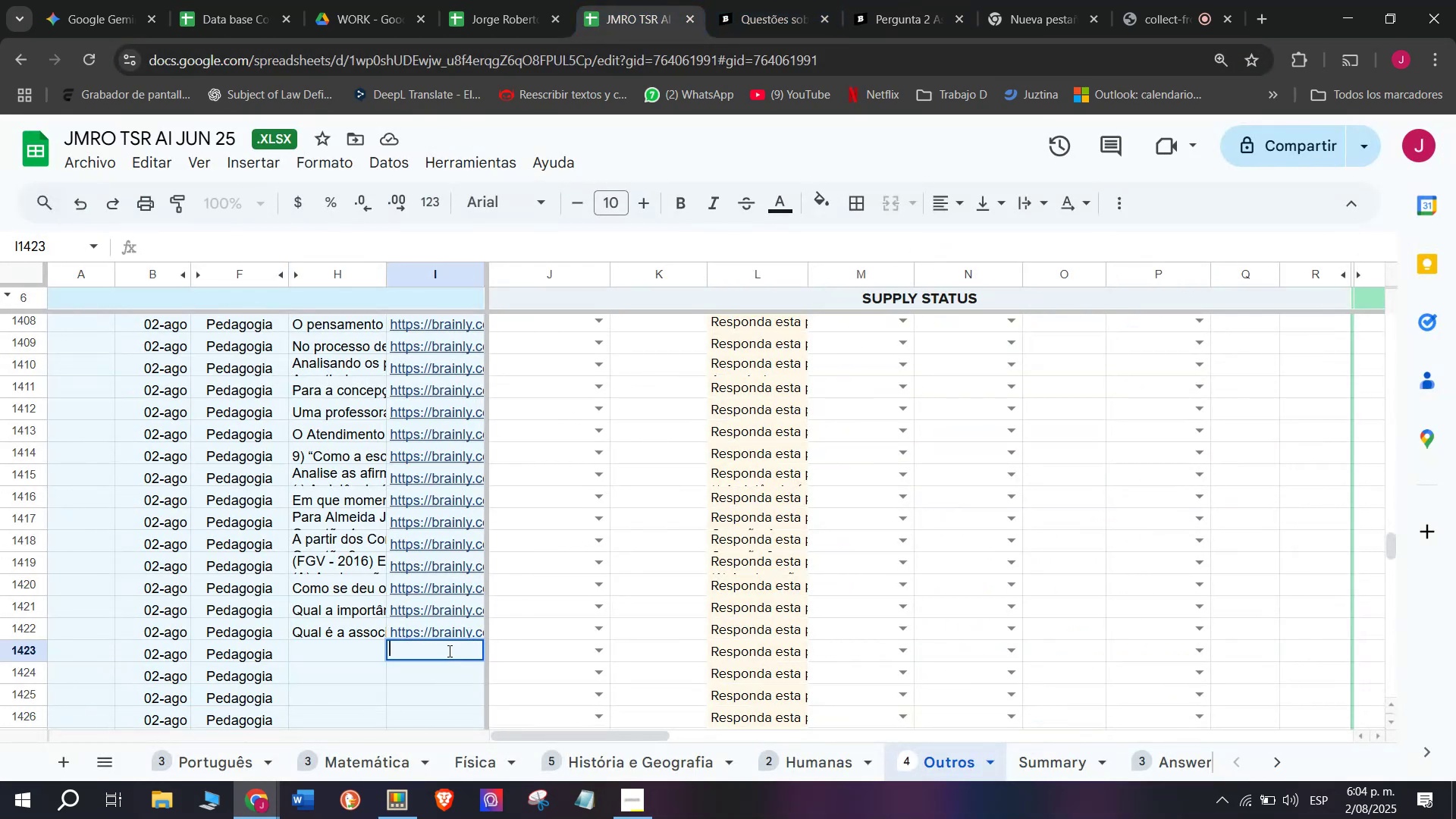 
key(Control+V)
 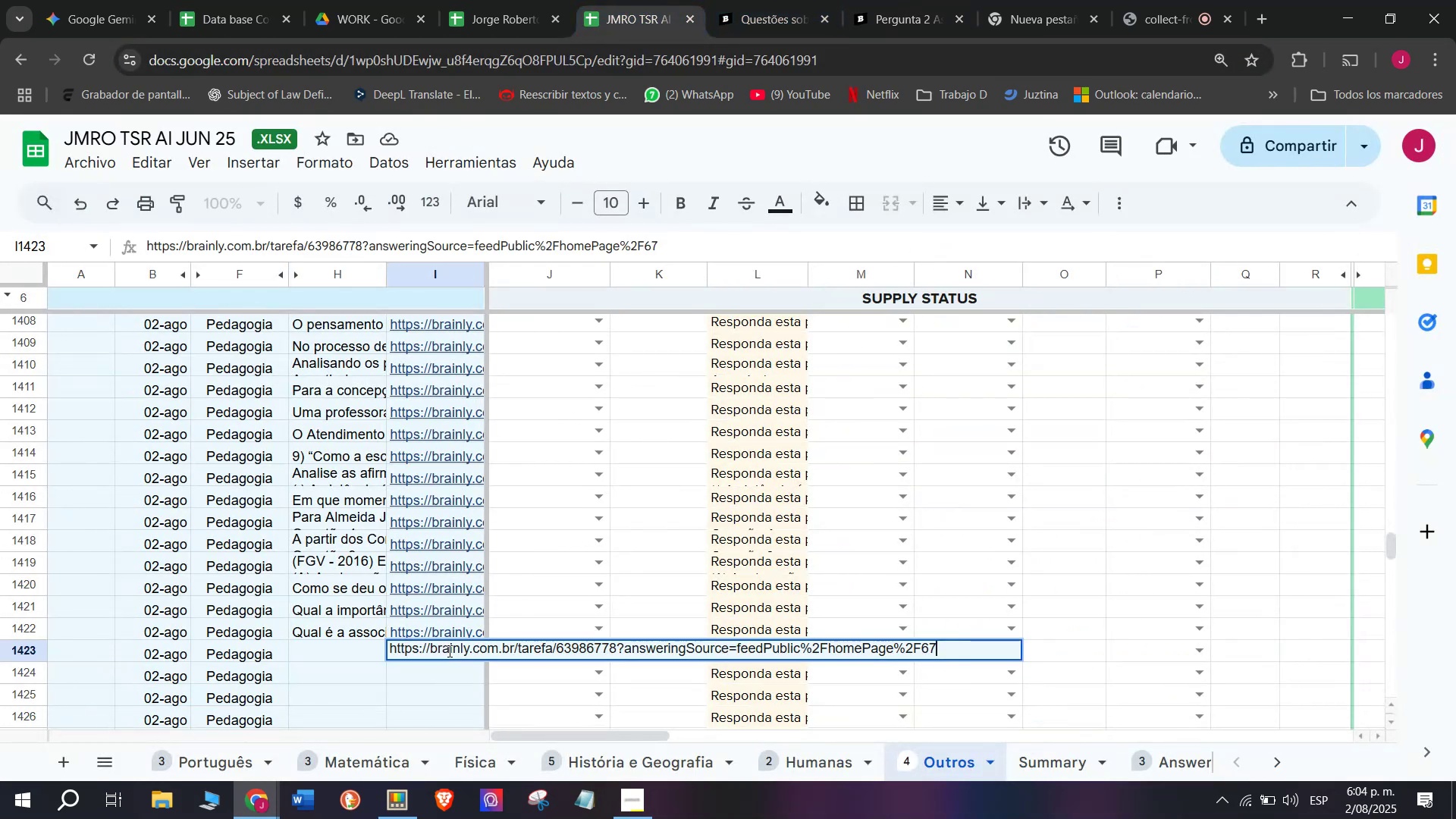 
key(Enter)
 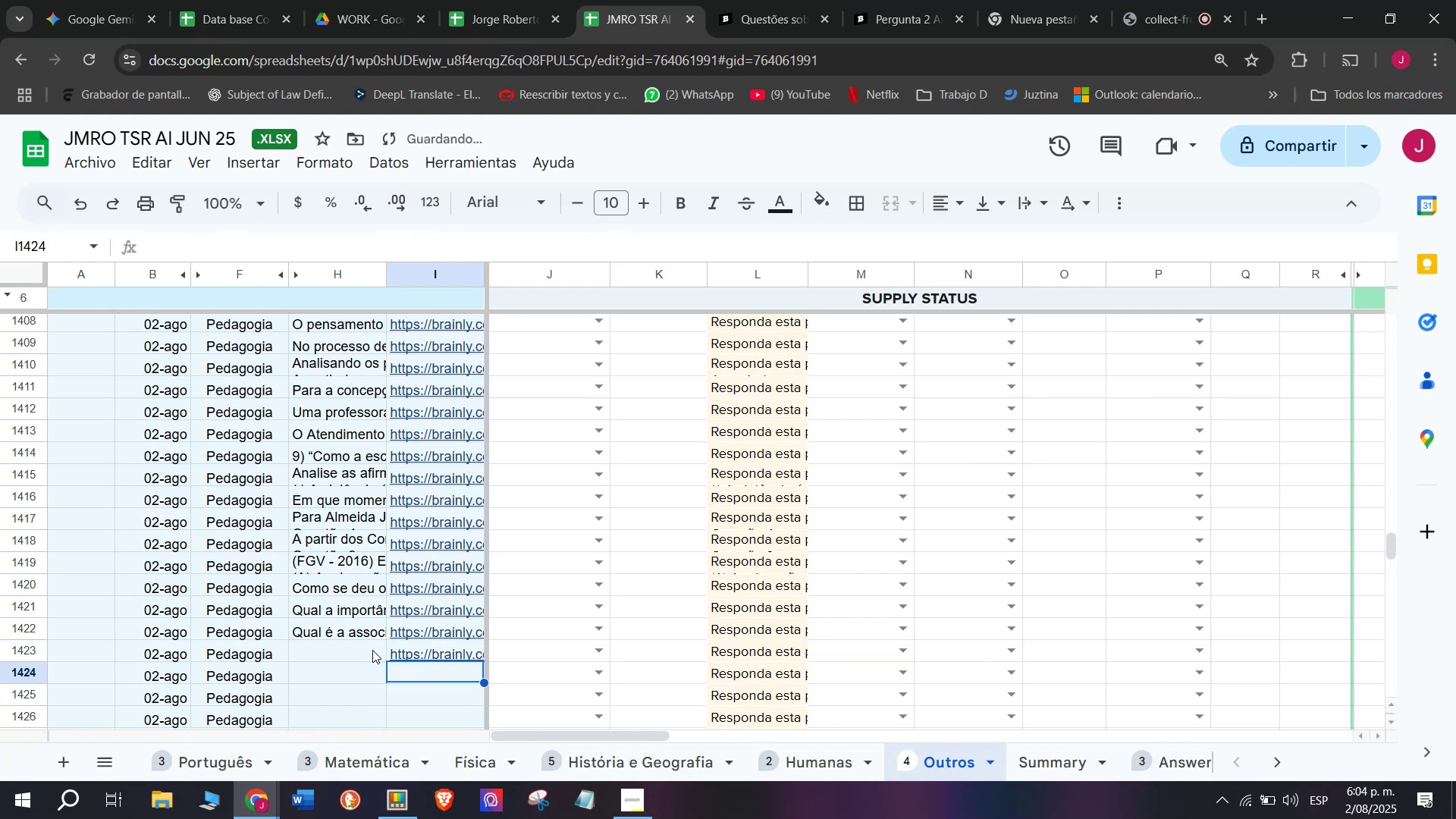 
double_click([372, 650])
 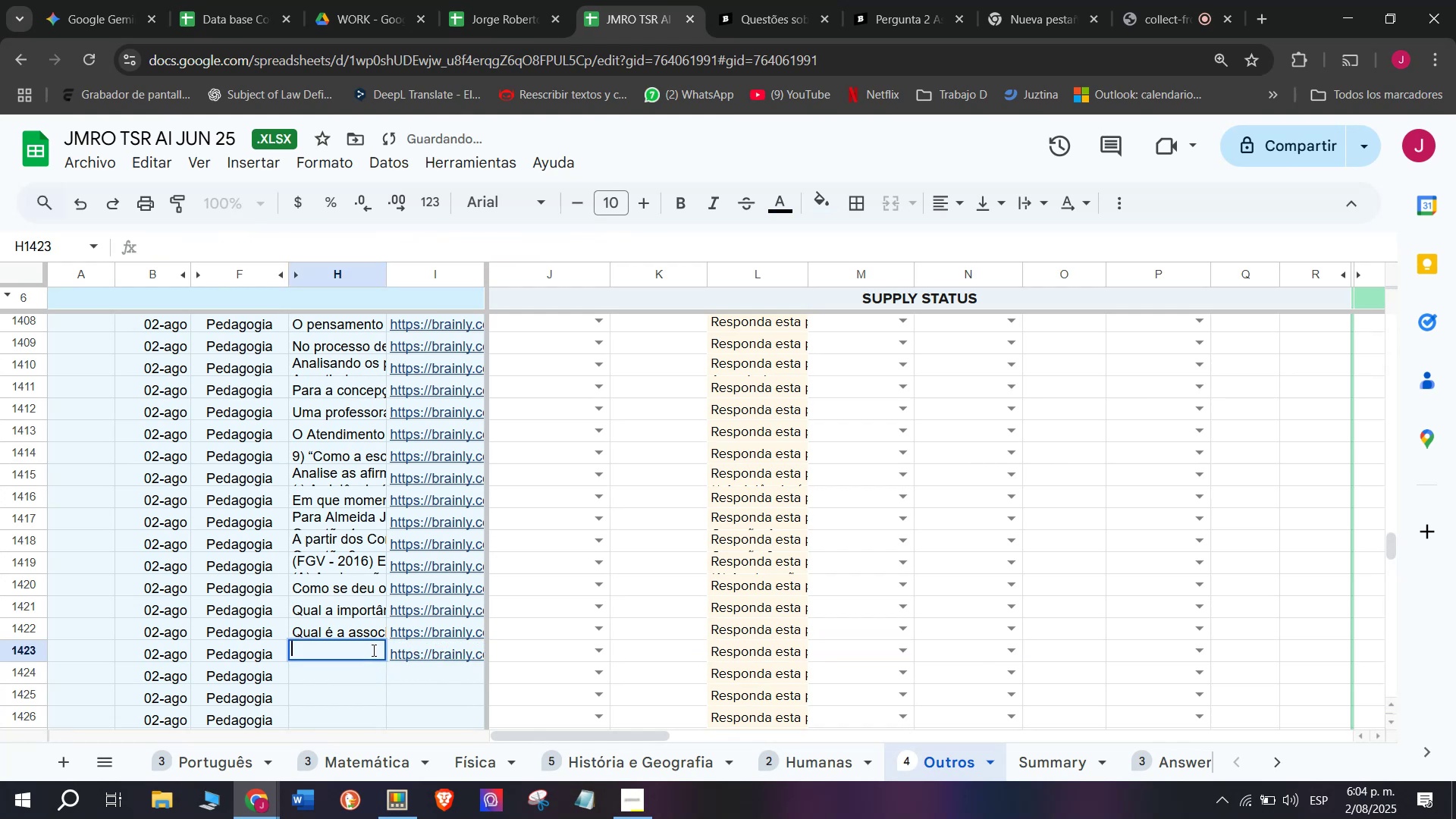 
key(Meta+MetaLeft)
 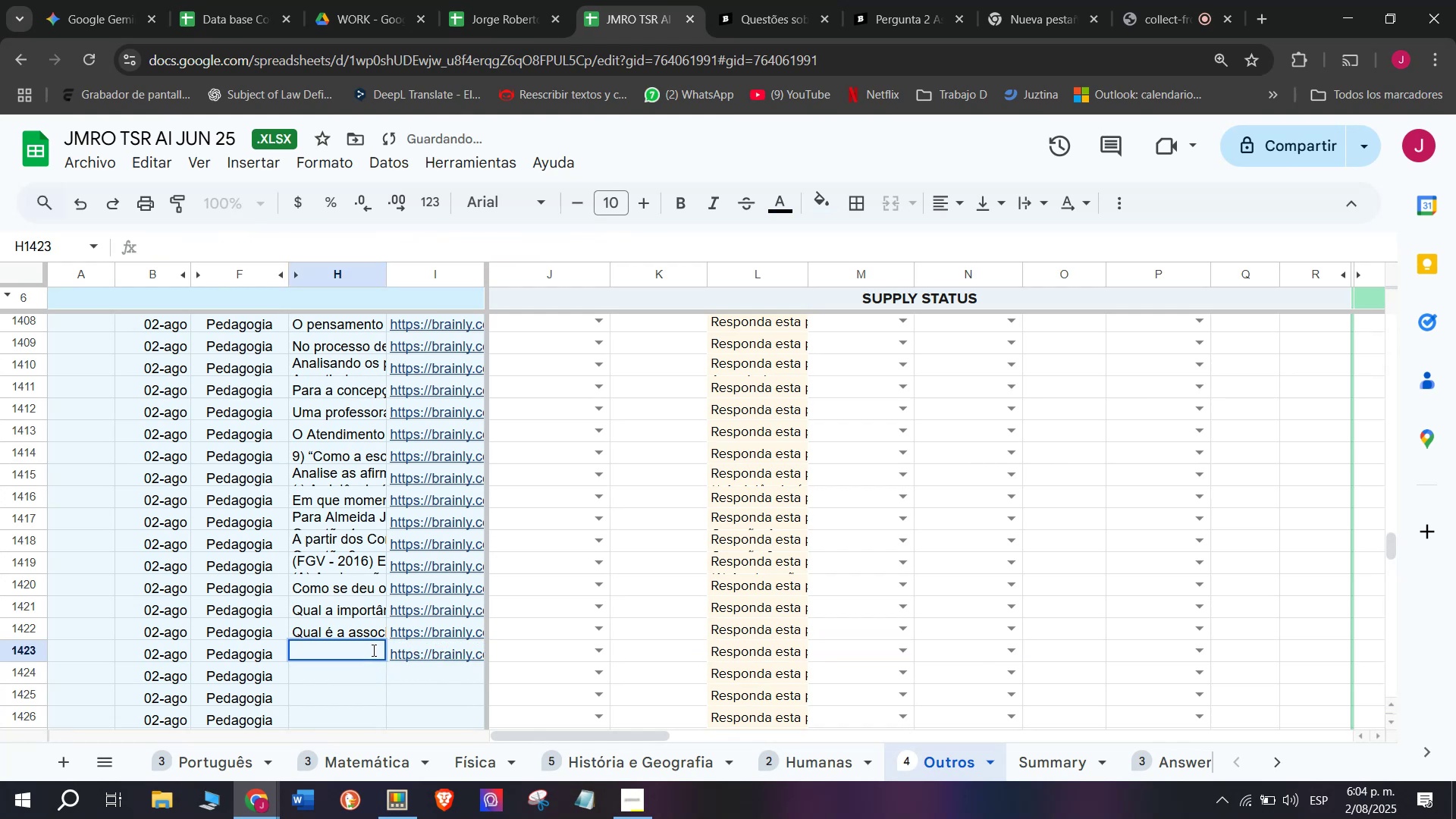 
key(Meta+V)
 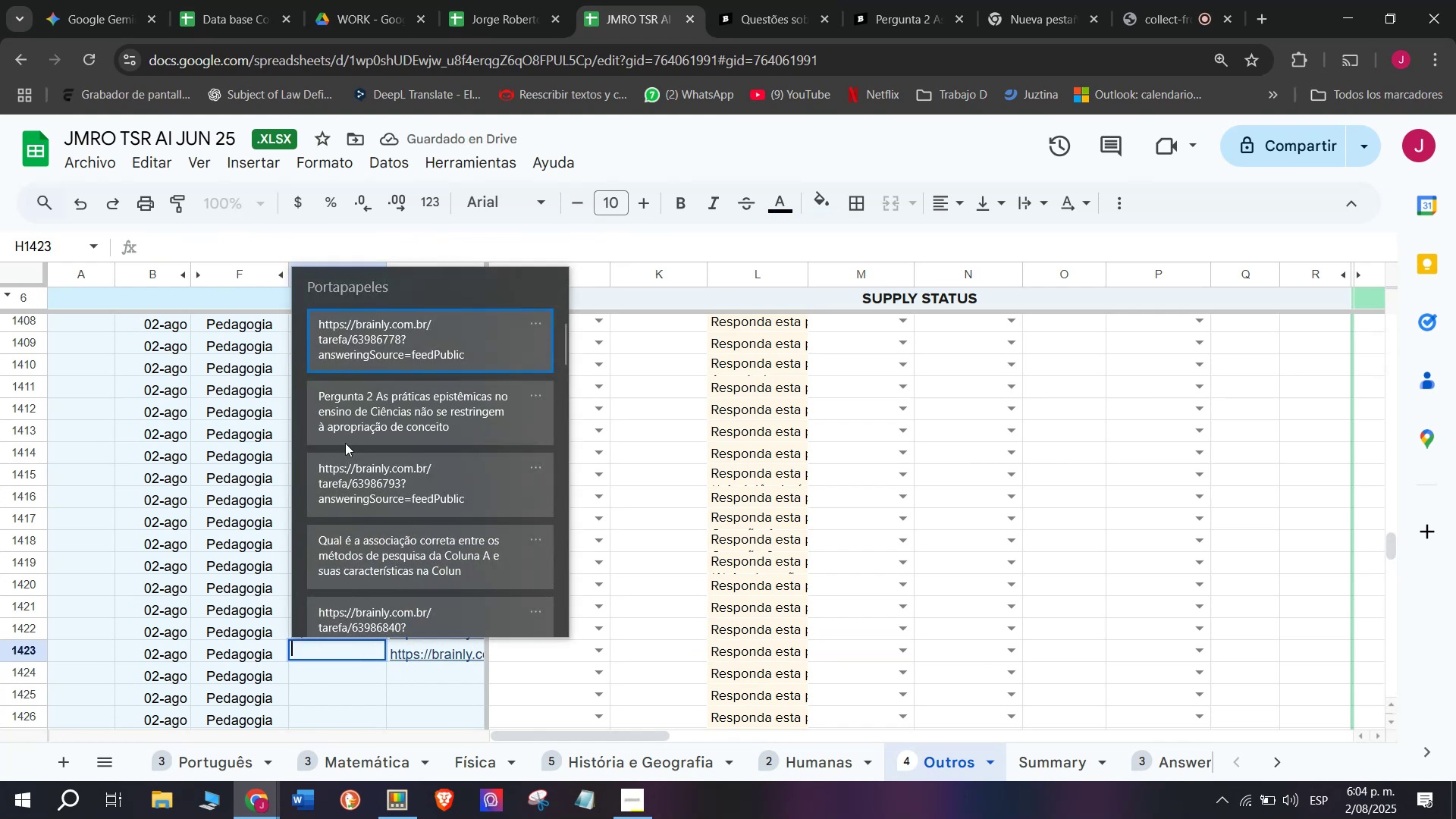 
key(Control+ControlLeft)
 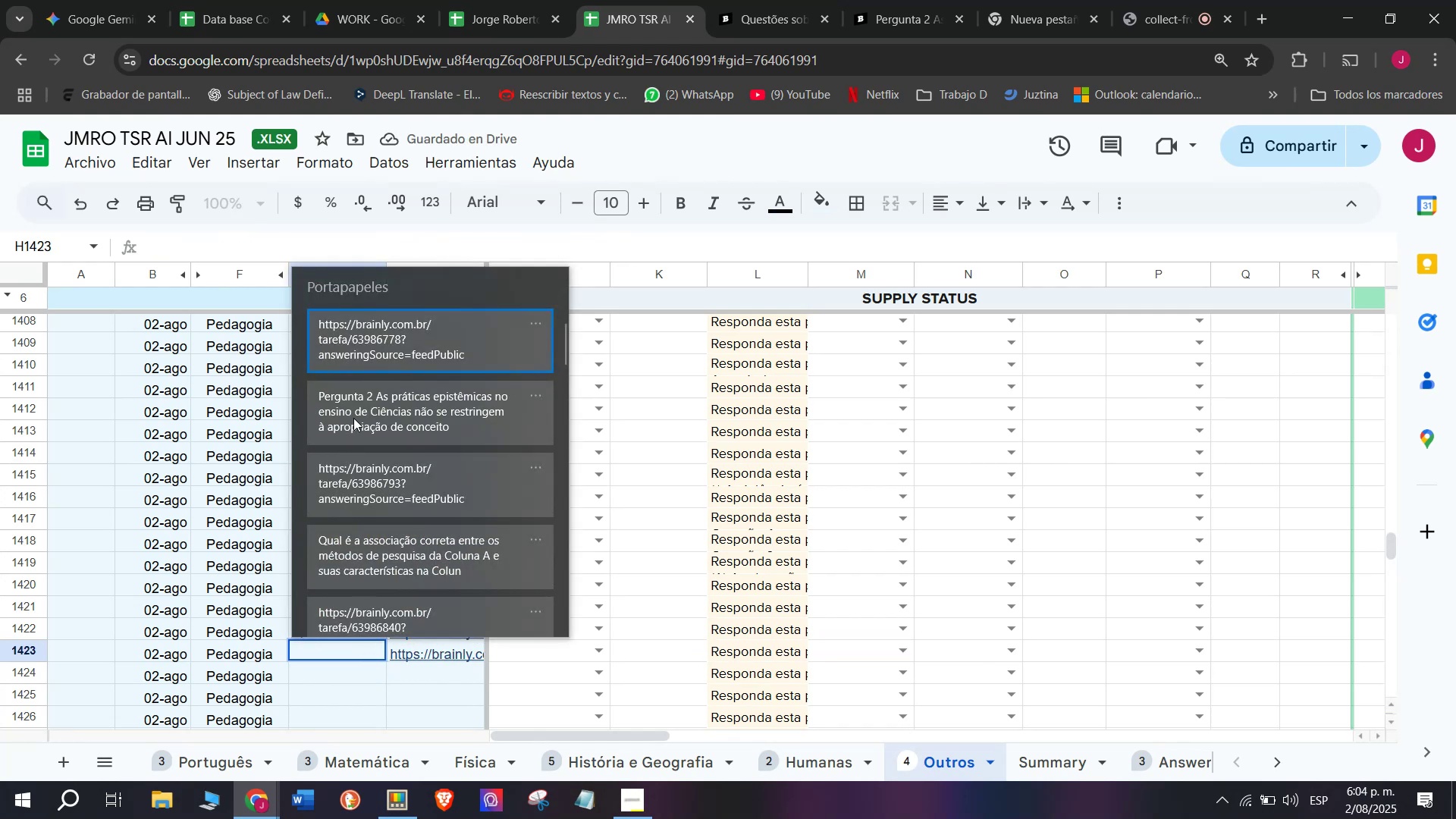 
key(Control+V)
 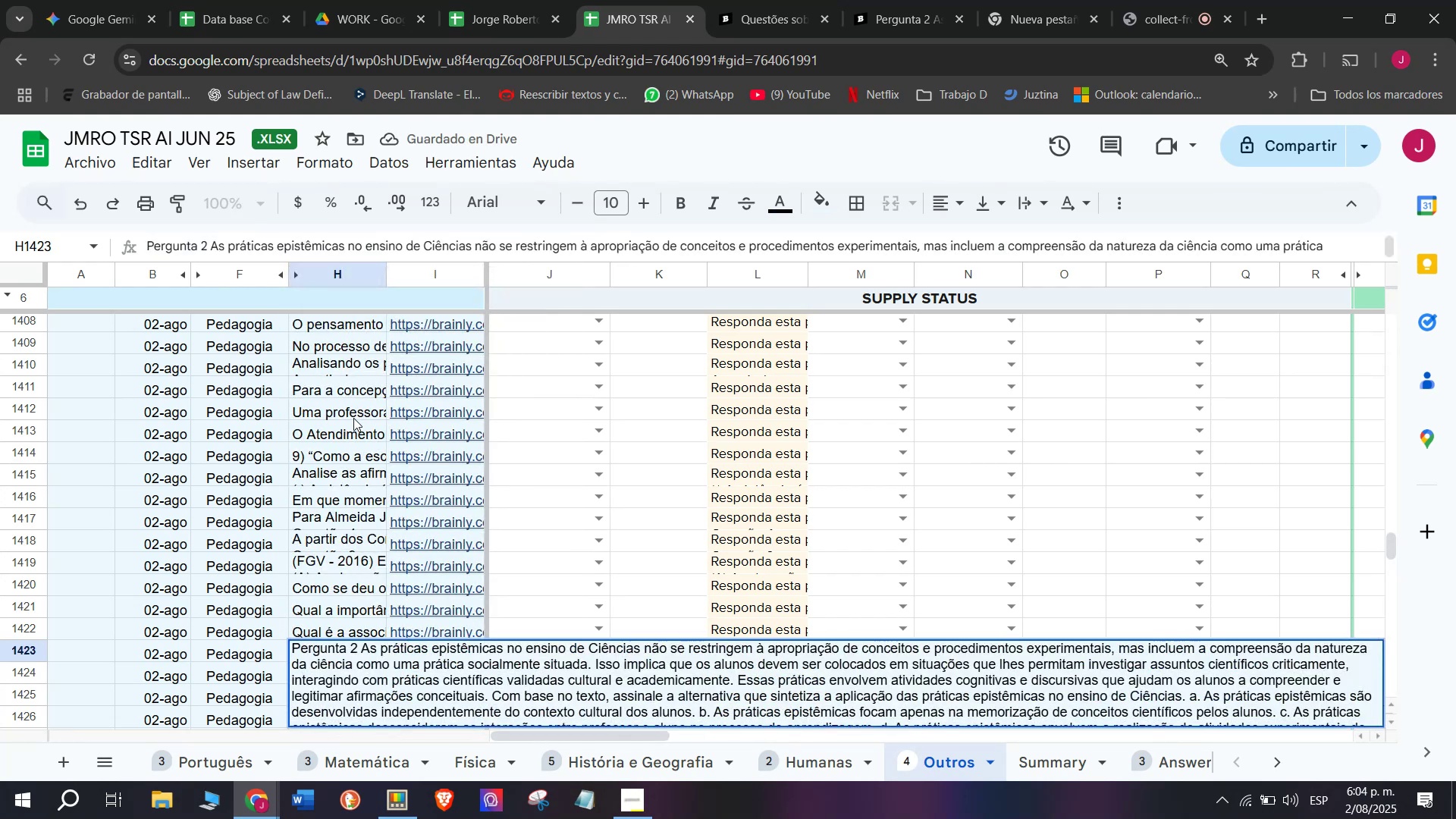 
key(Enter)
 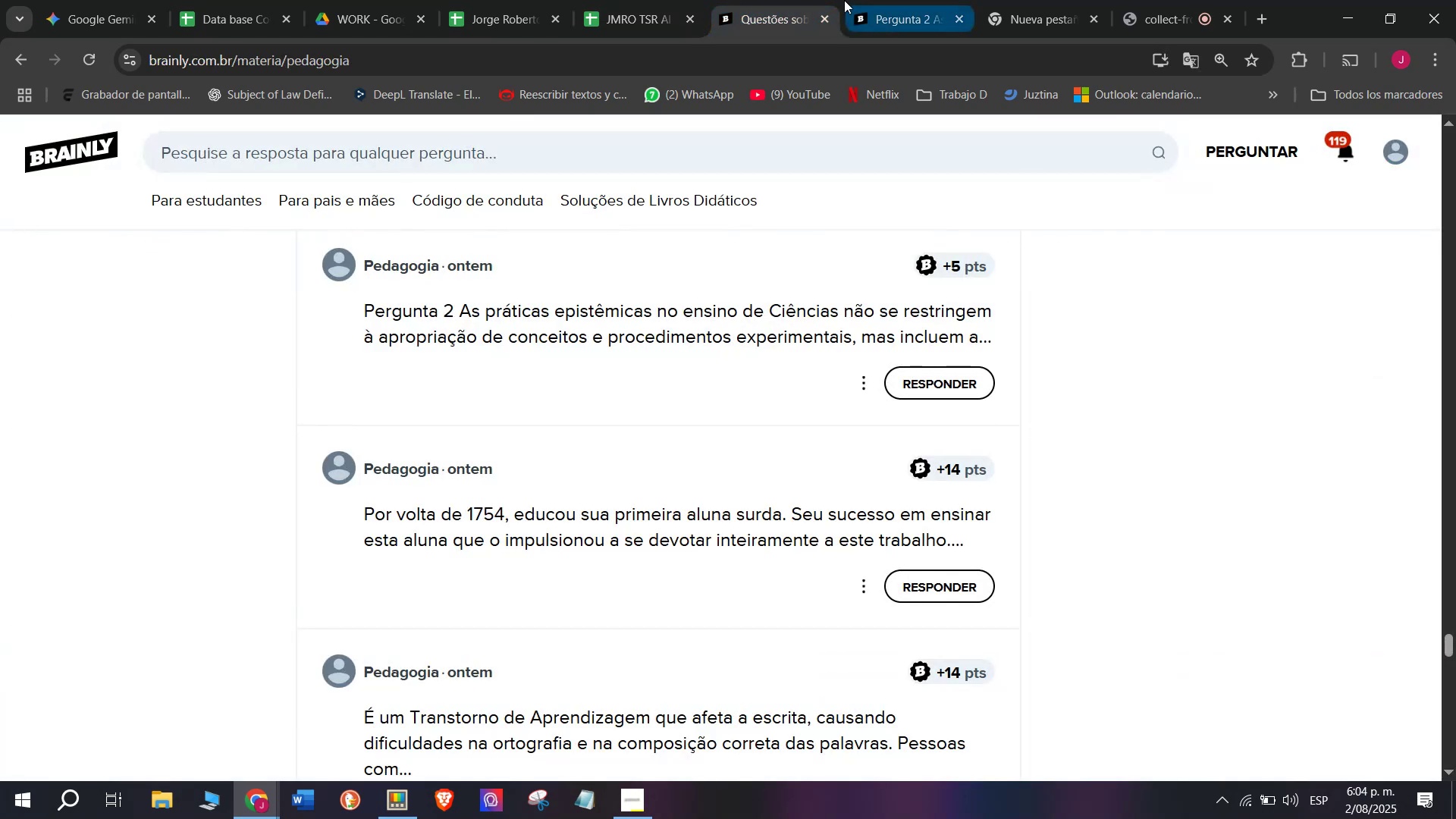 
left_click([878, 0])
 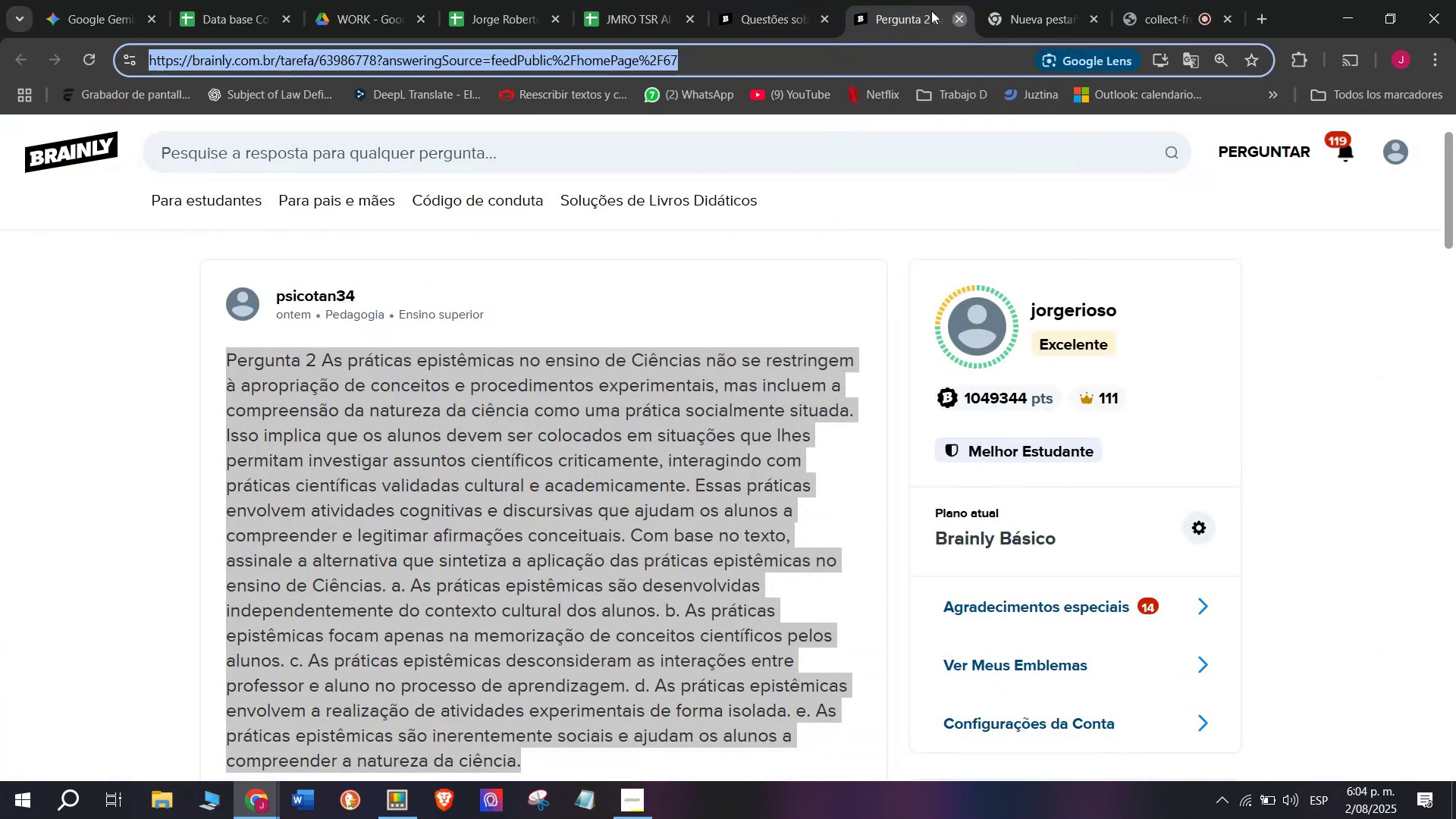 
double_click([768, 0])
 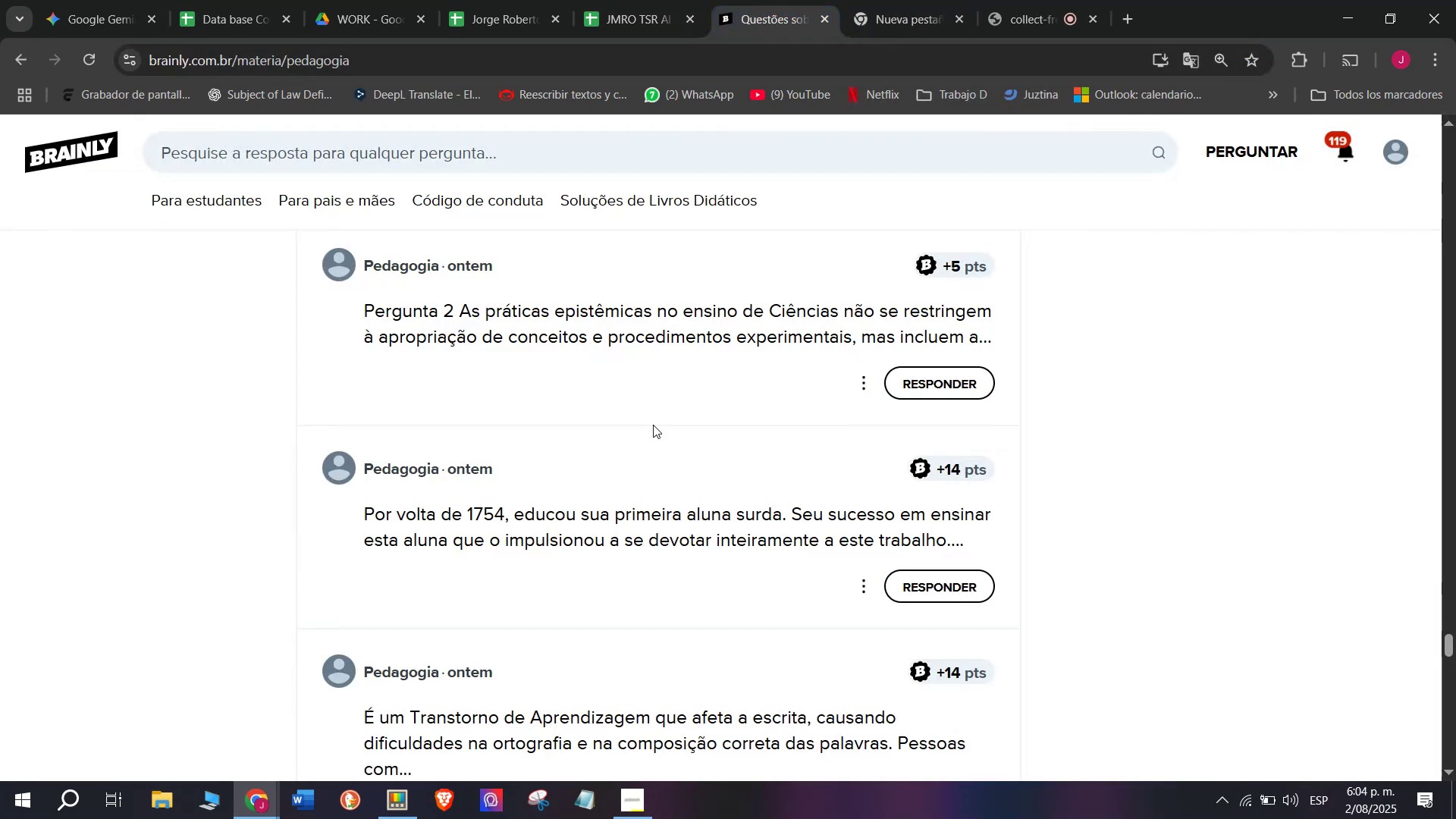 
scroll: coordinate [653, 426], scroll_direction: down, amount: 1.0
 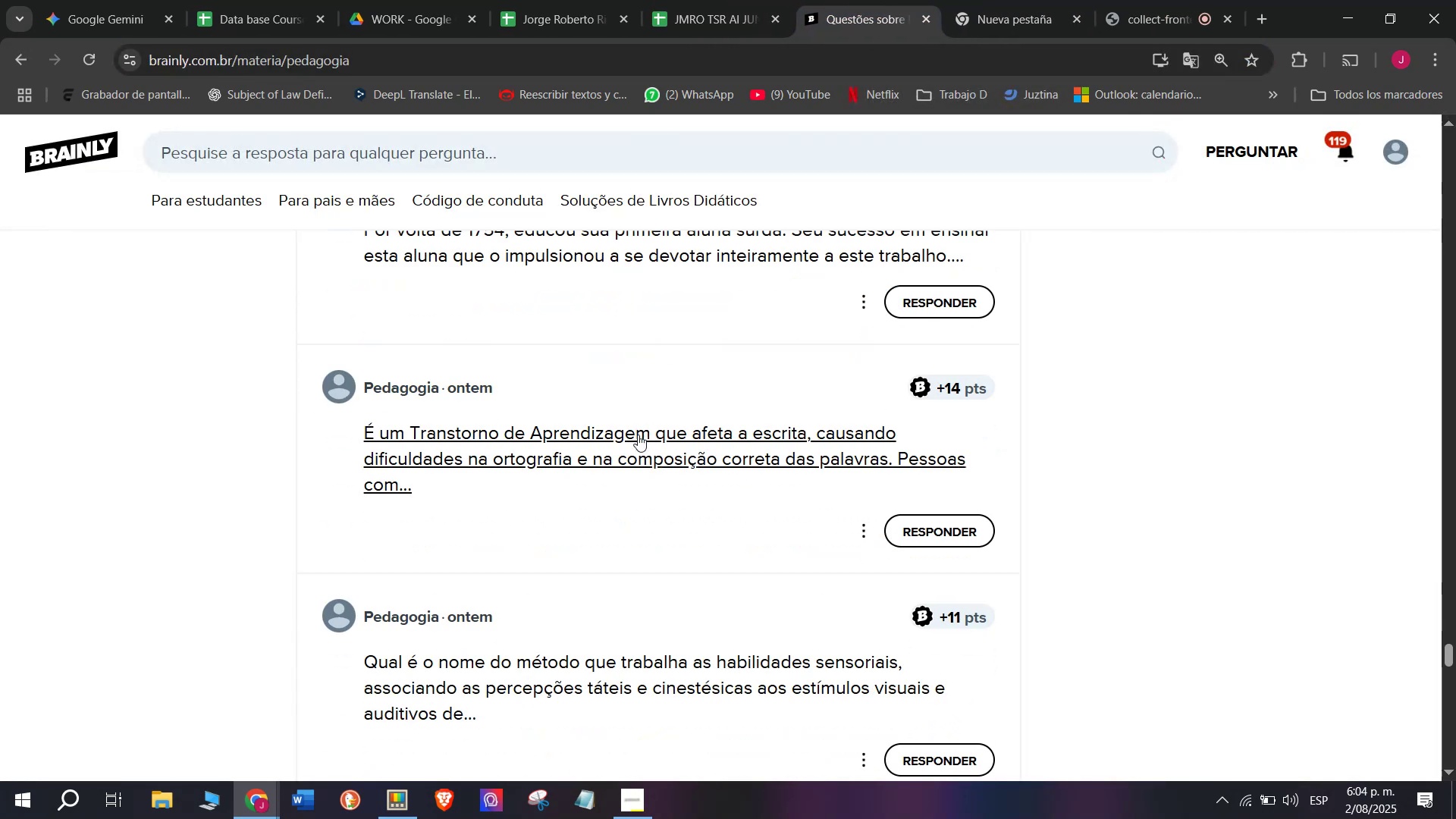 
right_click([632, 440])
 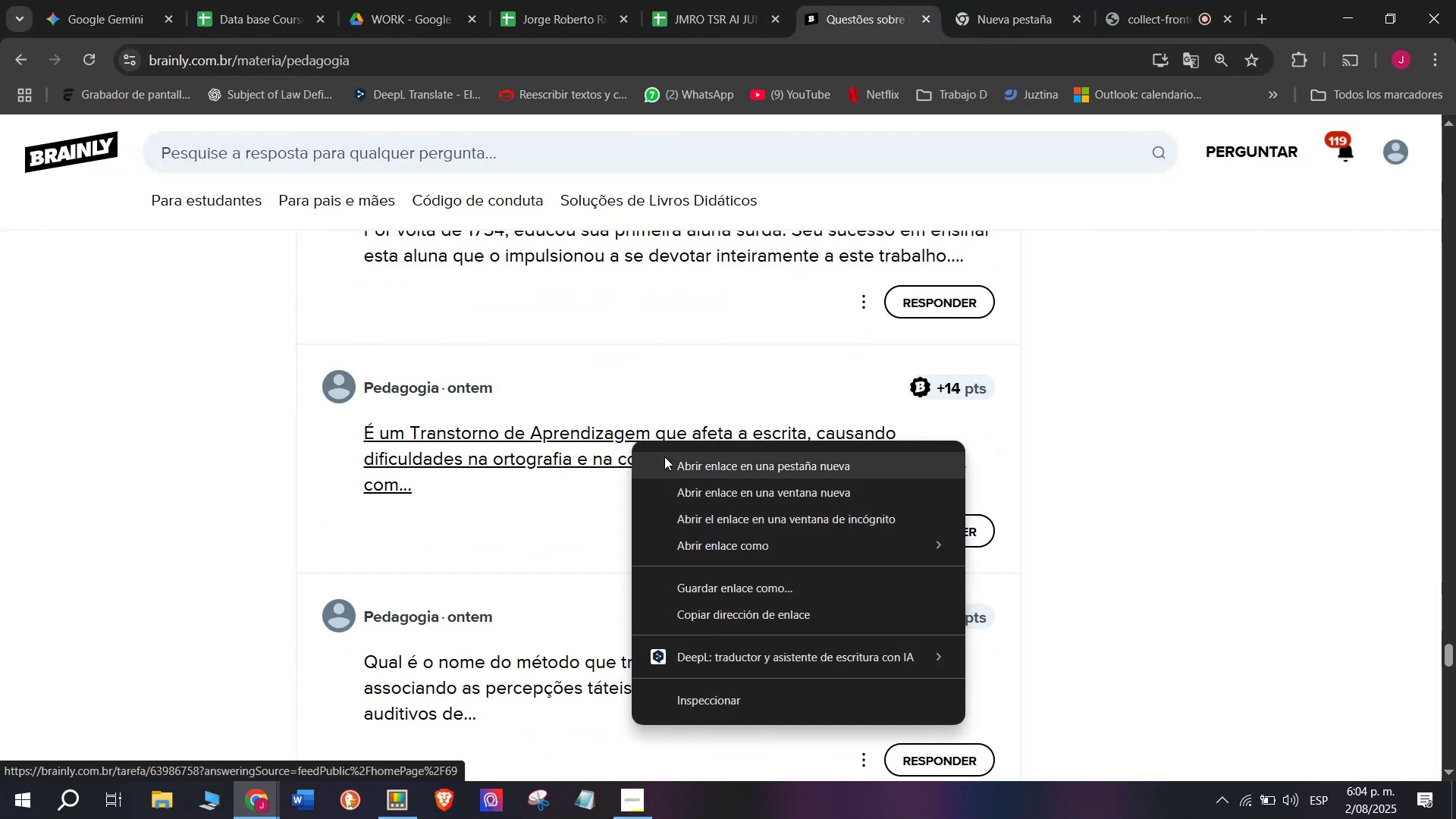 
left_click([665, 457])
 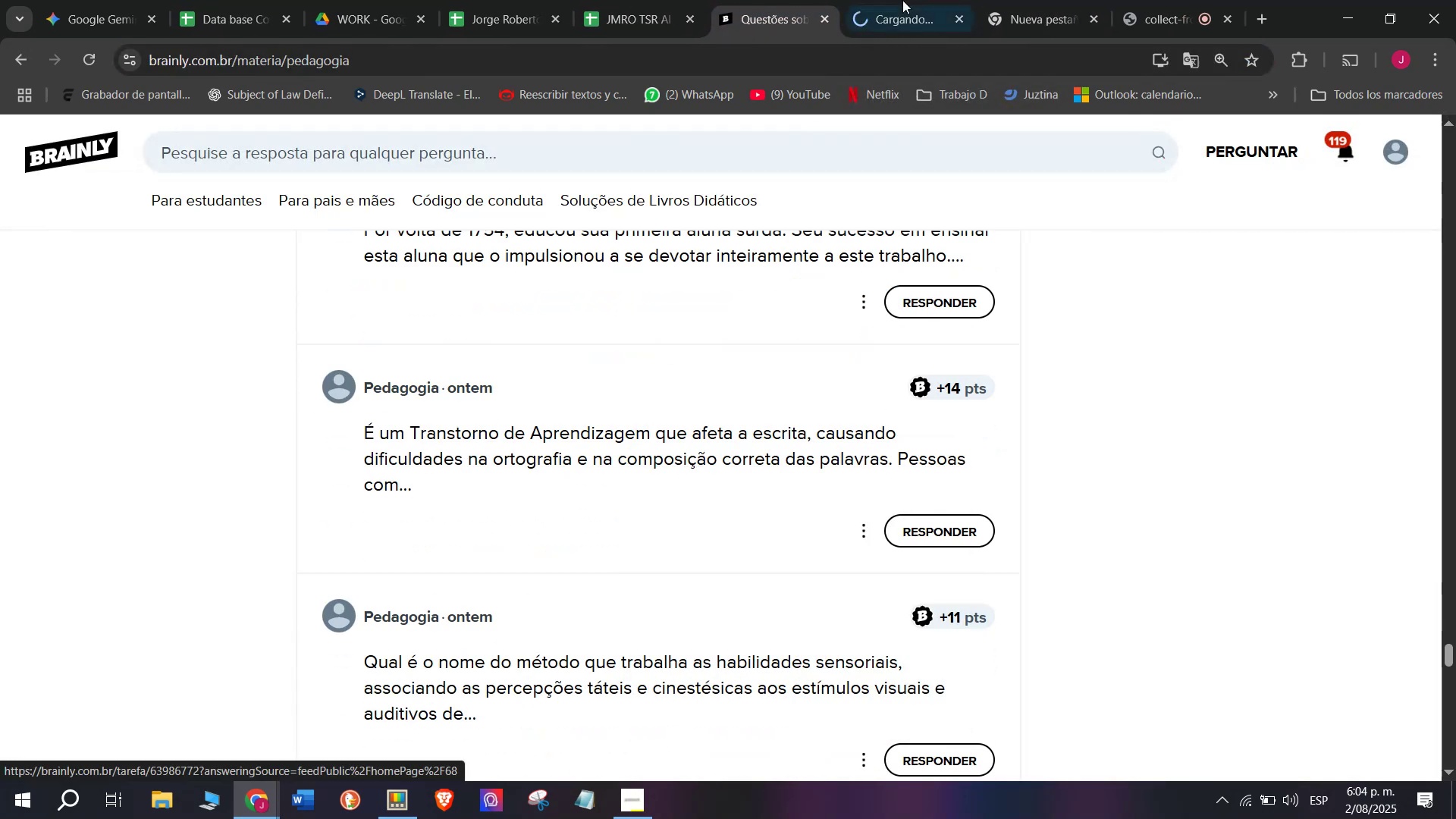 
left_click([918, 0])
 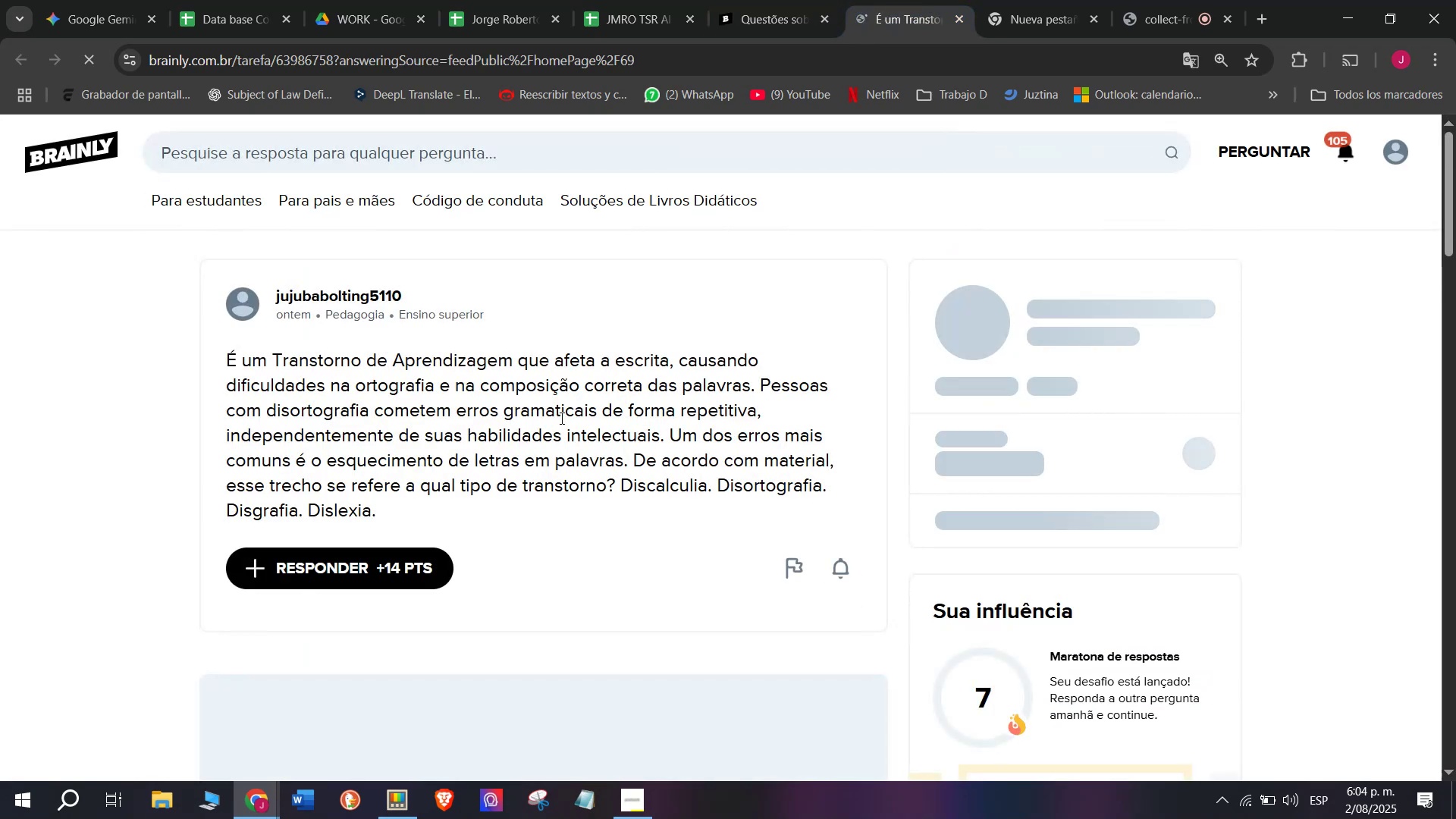 
left_click([896, 0])
 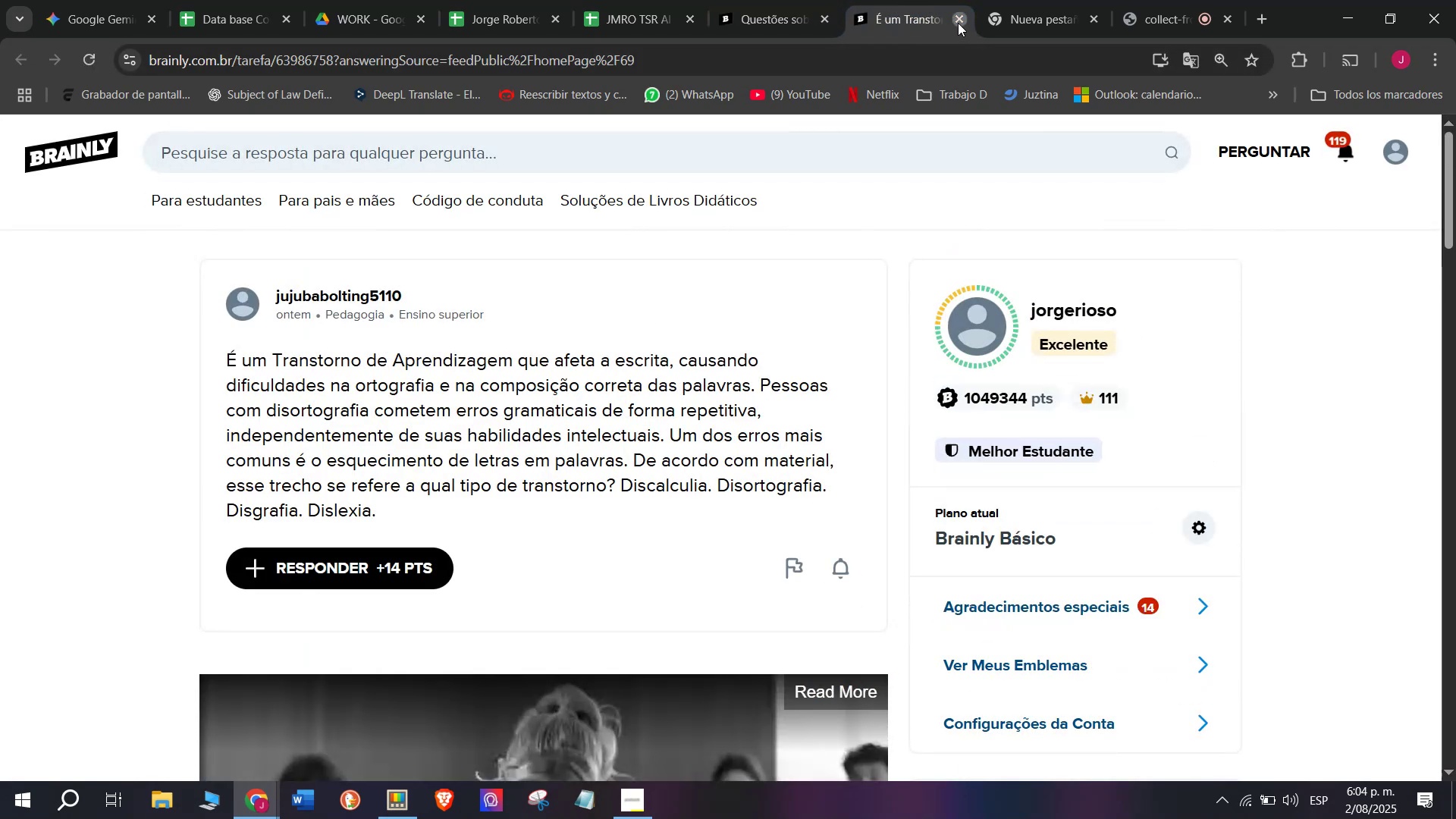 
double_click([767, 0])
 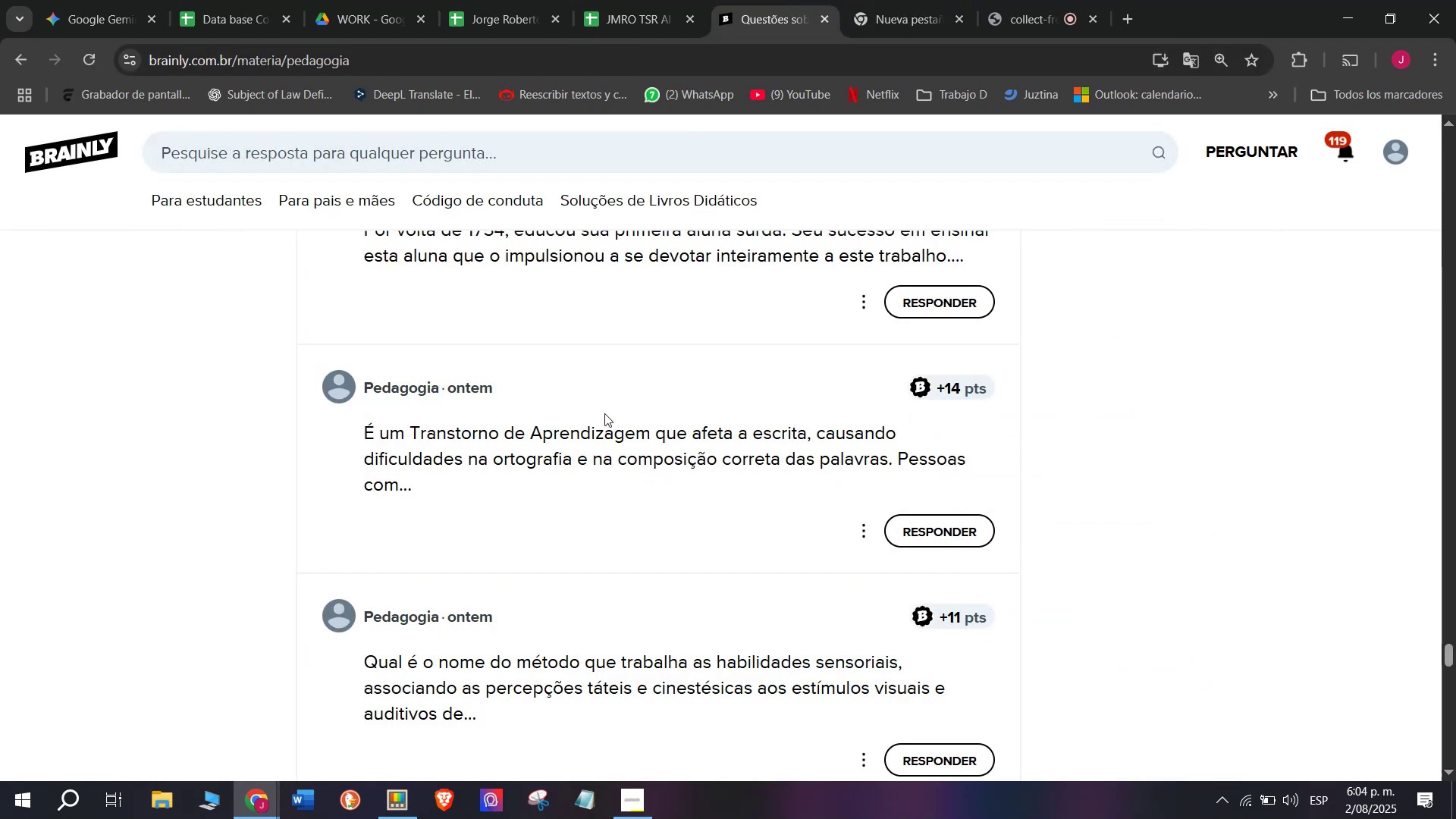 
scroll: coordinate [603, 422], scroll_direction: down, amount: 1.0
 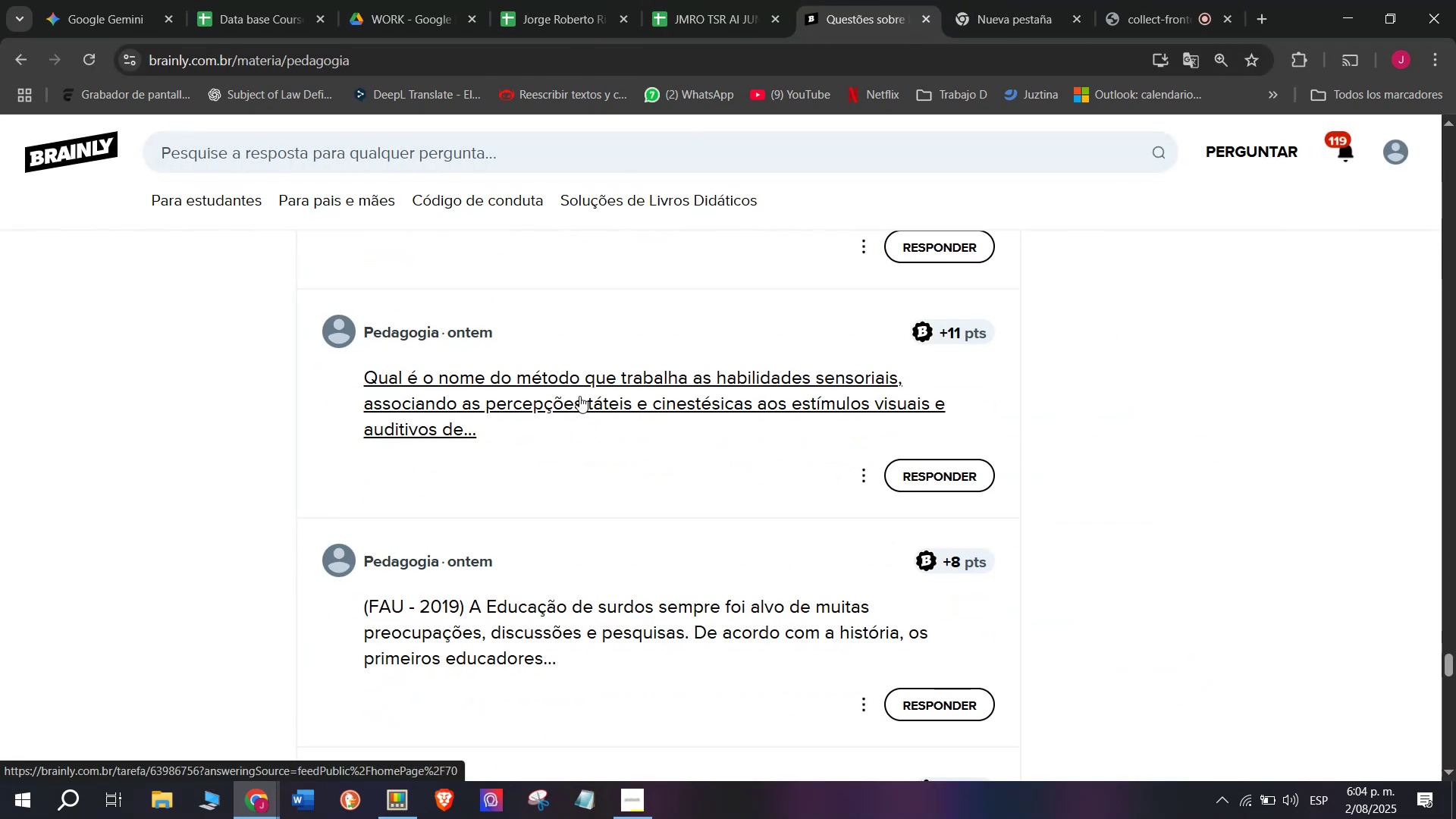 
right_click([579, 396])
 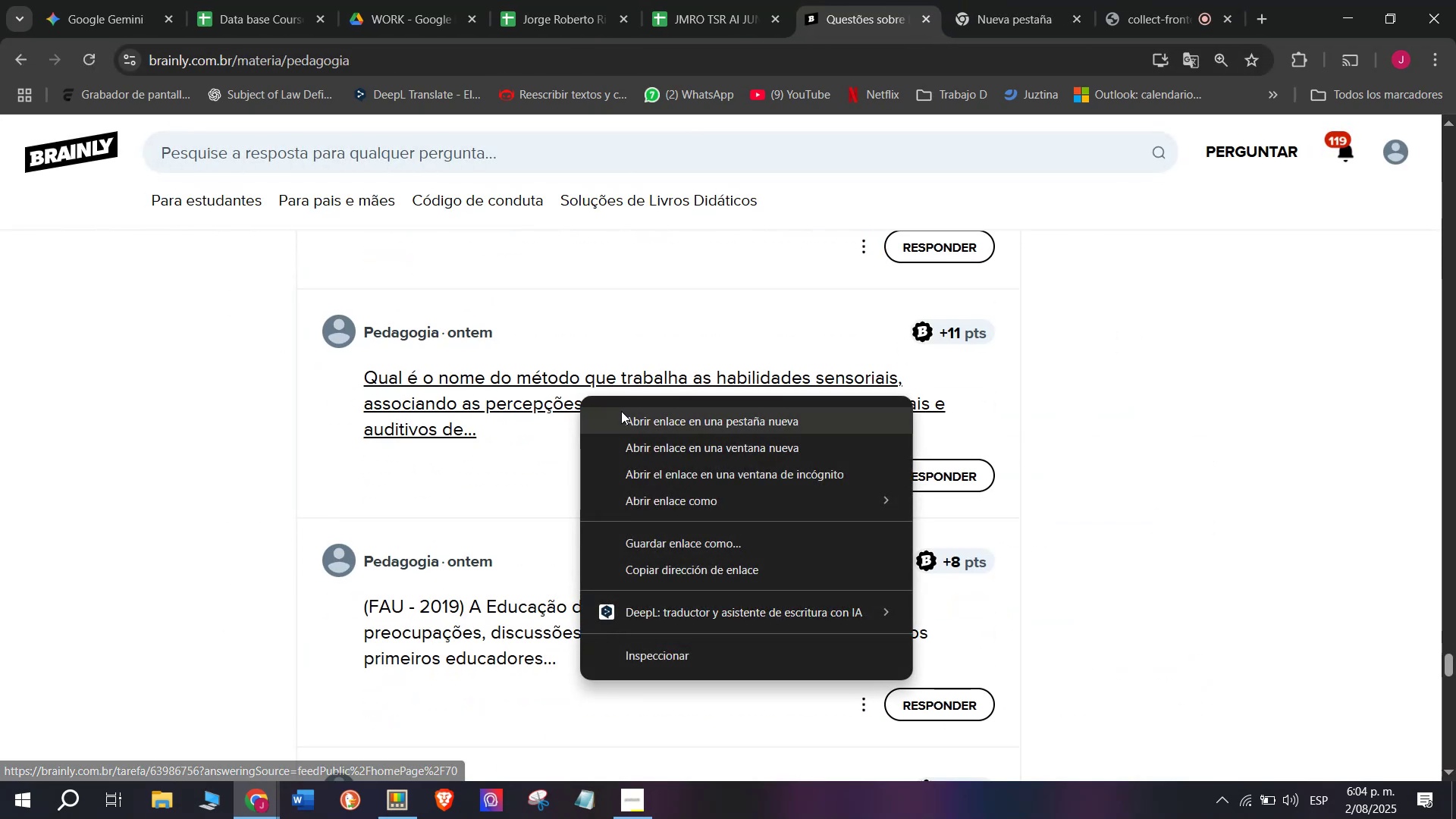 
left_click([624, 413])
 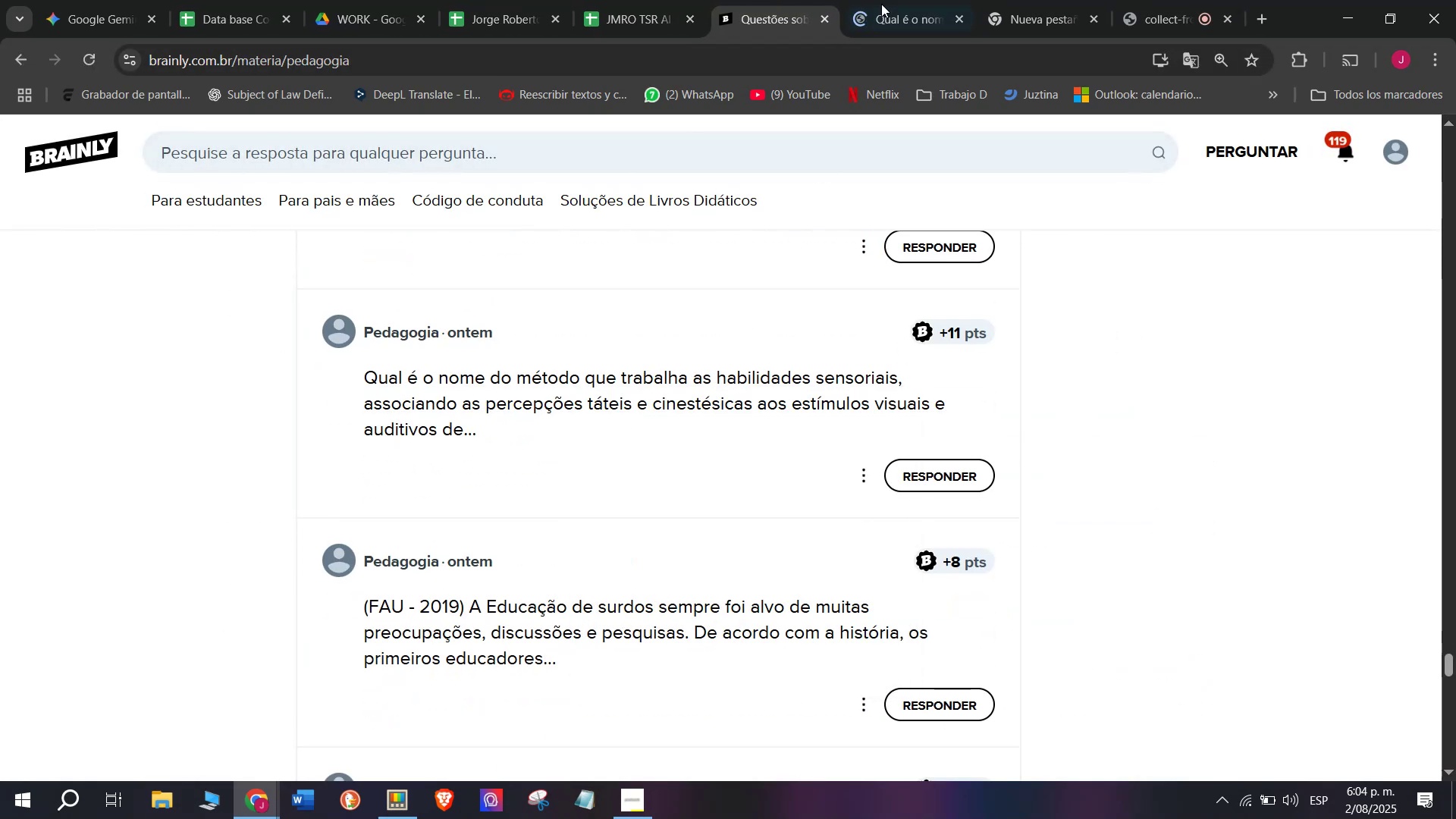 
left_click([890, 0])
 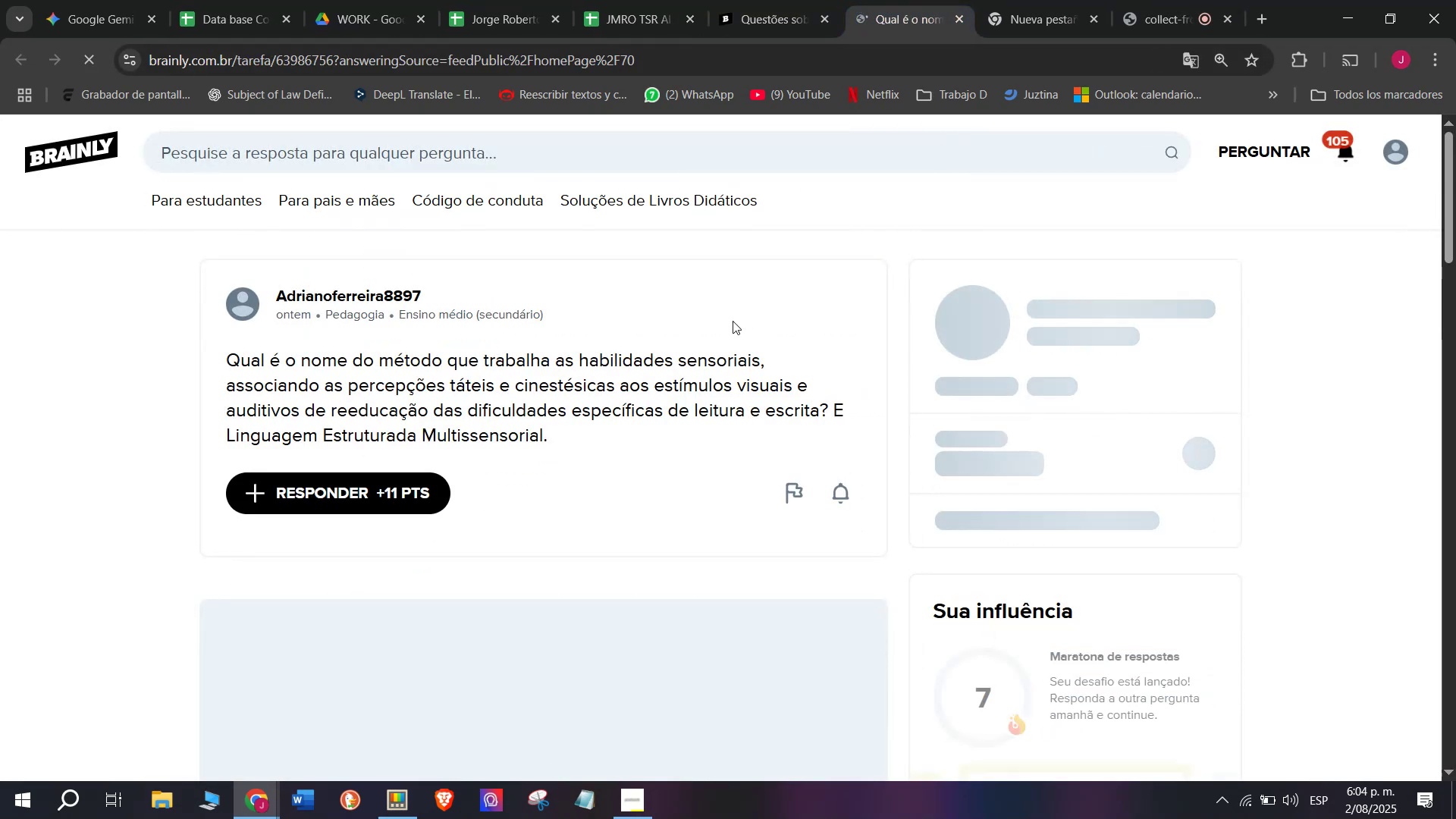 
left_click_drag(start_coordinate=[566, 435], to_coordinate=[207, 364])
 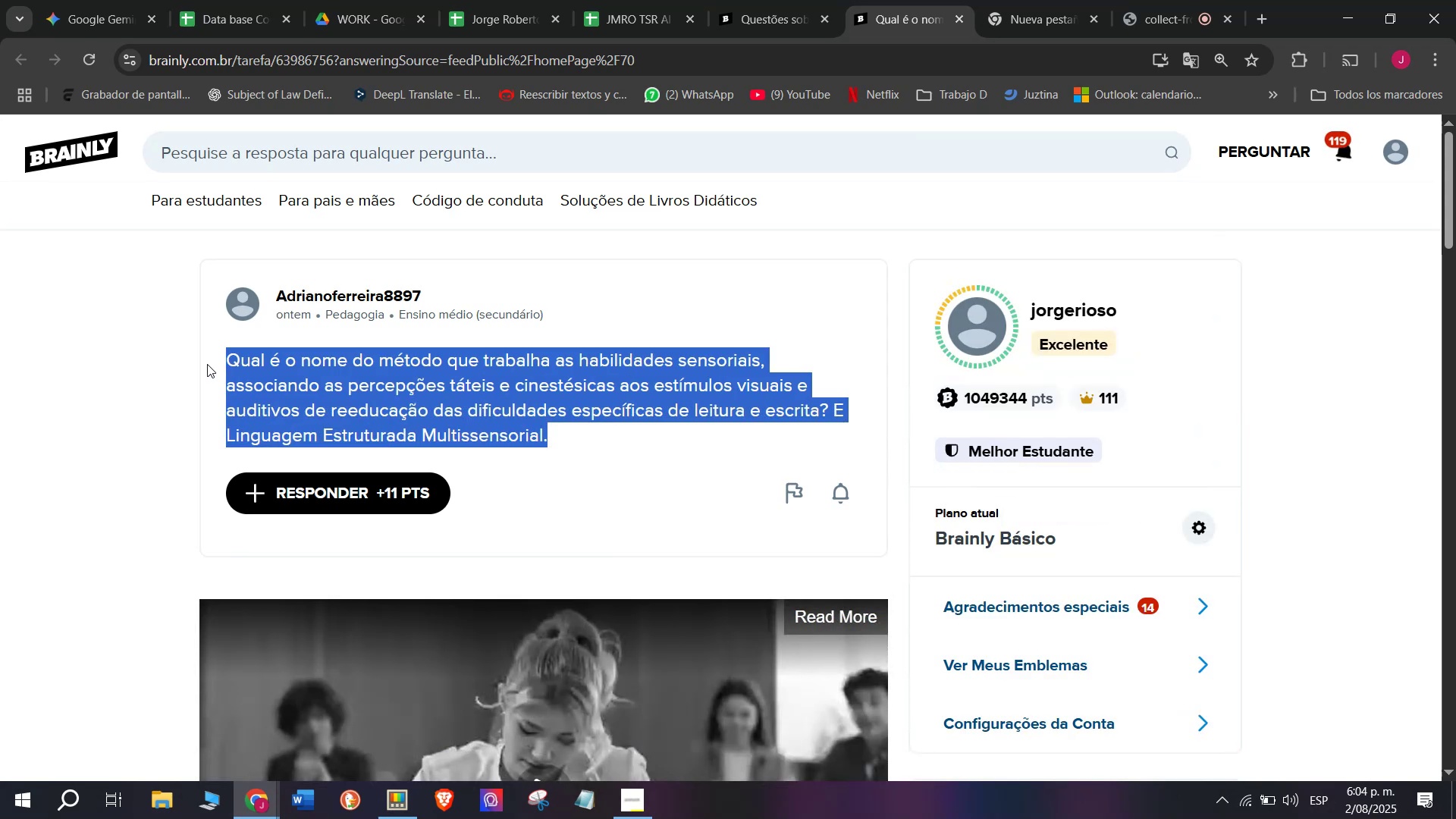 
key(Control+C)
 